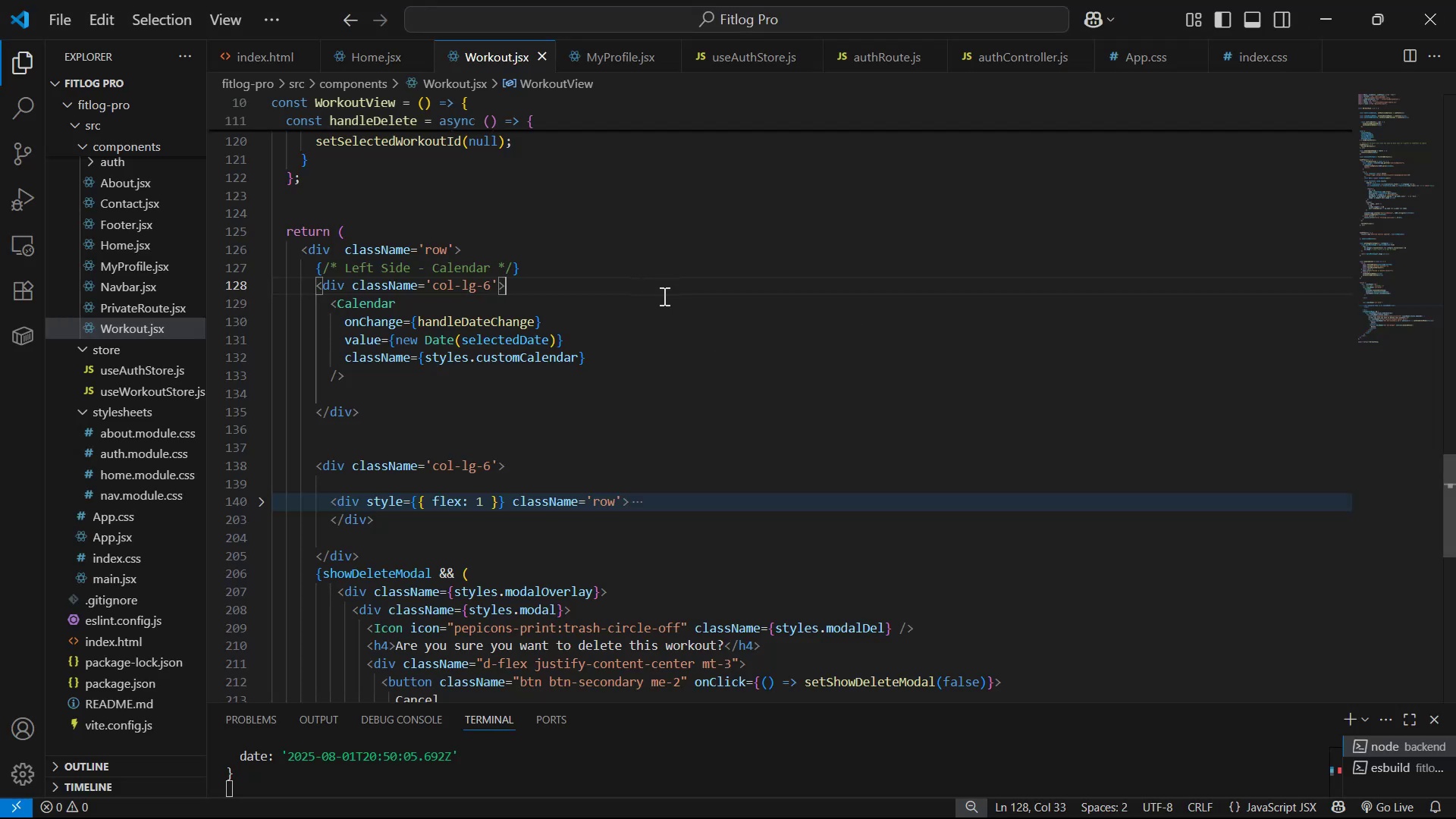 
left_click([663, 296])
 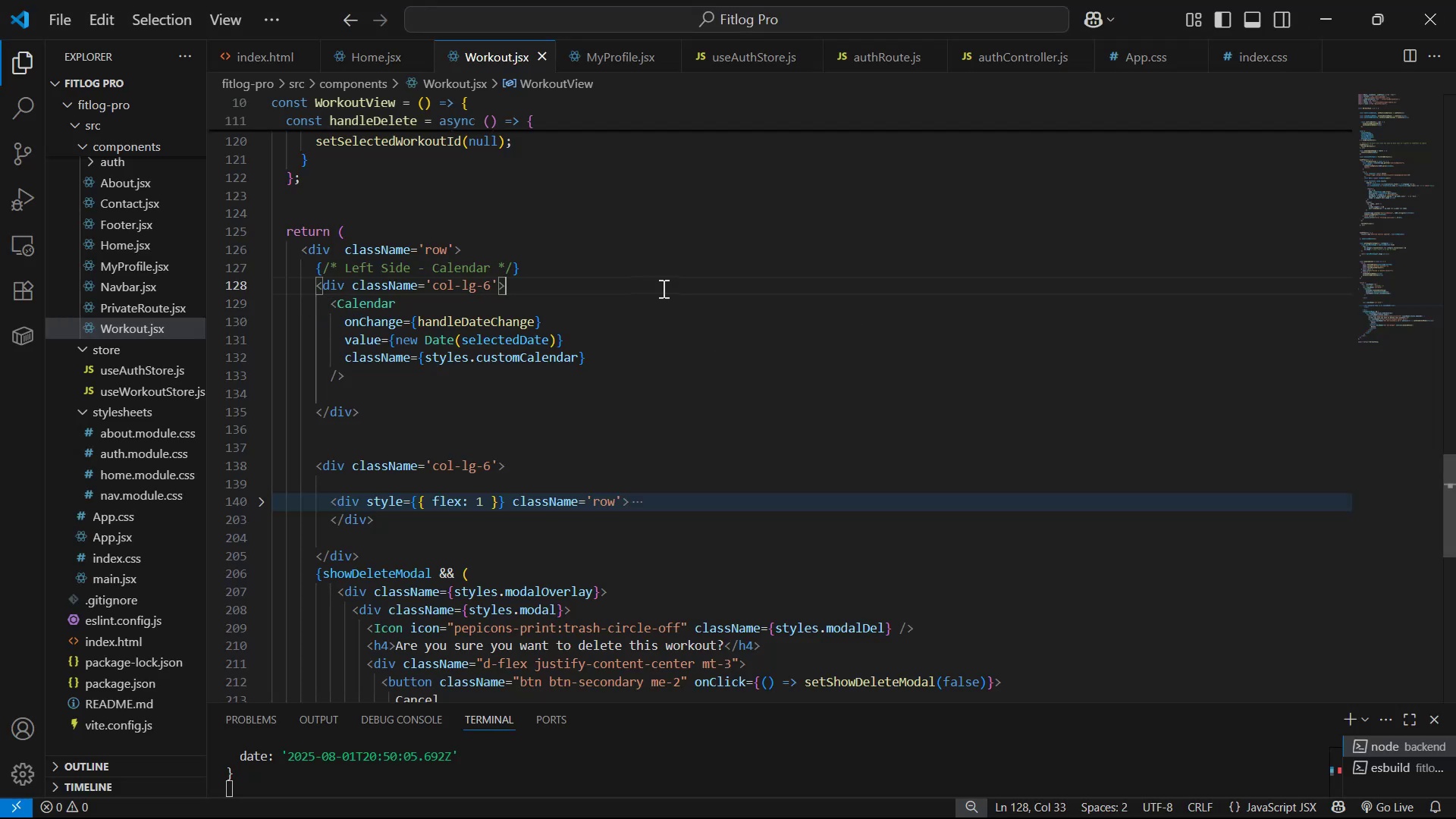 
double_click([662, 284])
 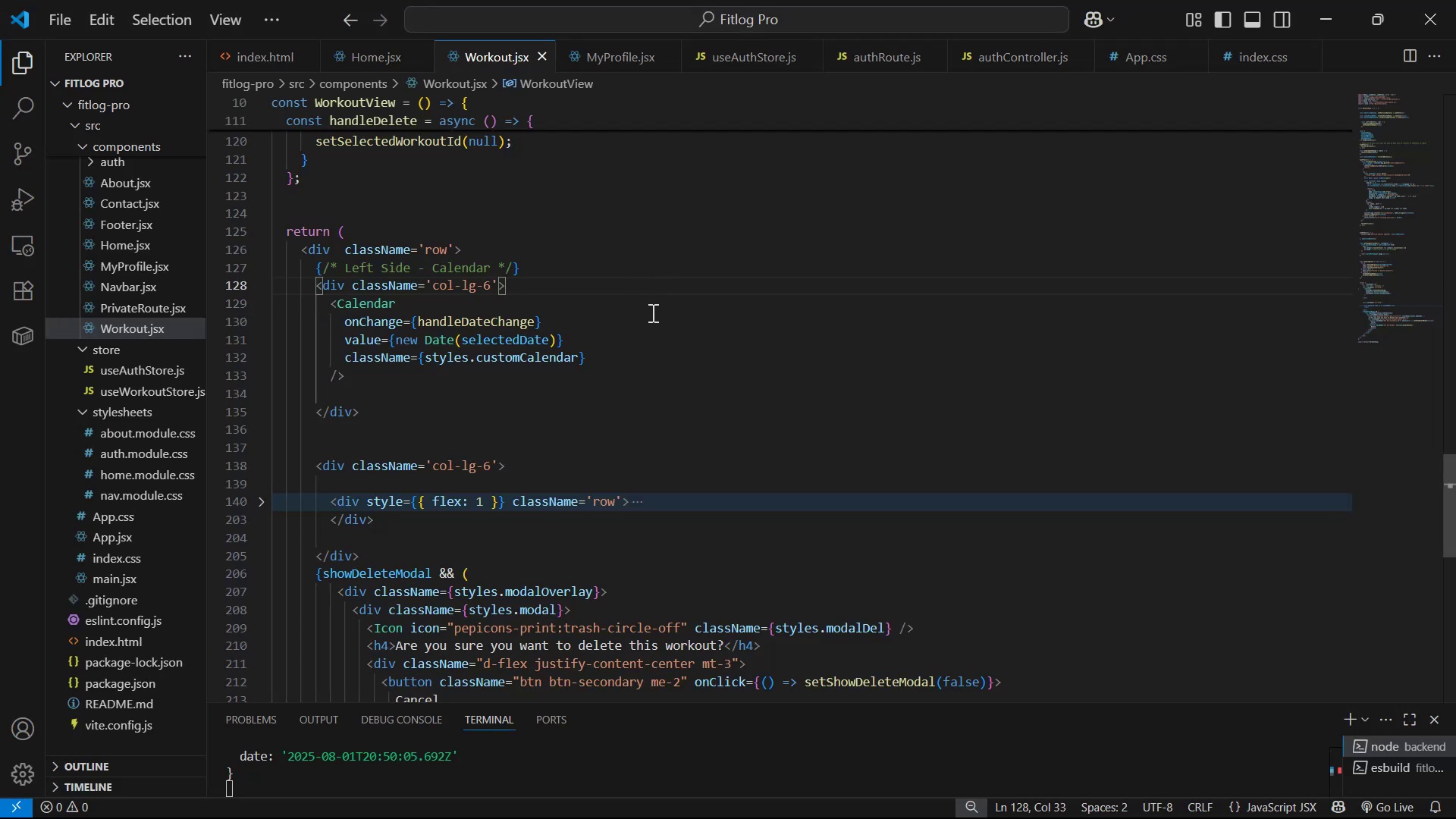 
triple_click([650, 317])
 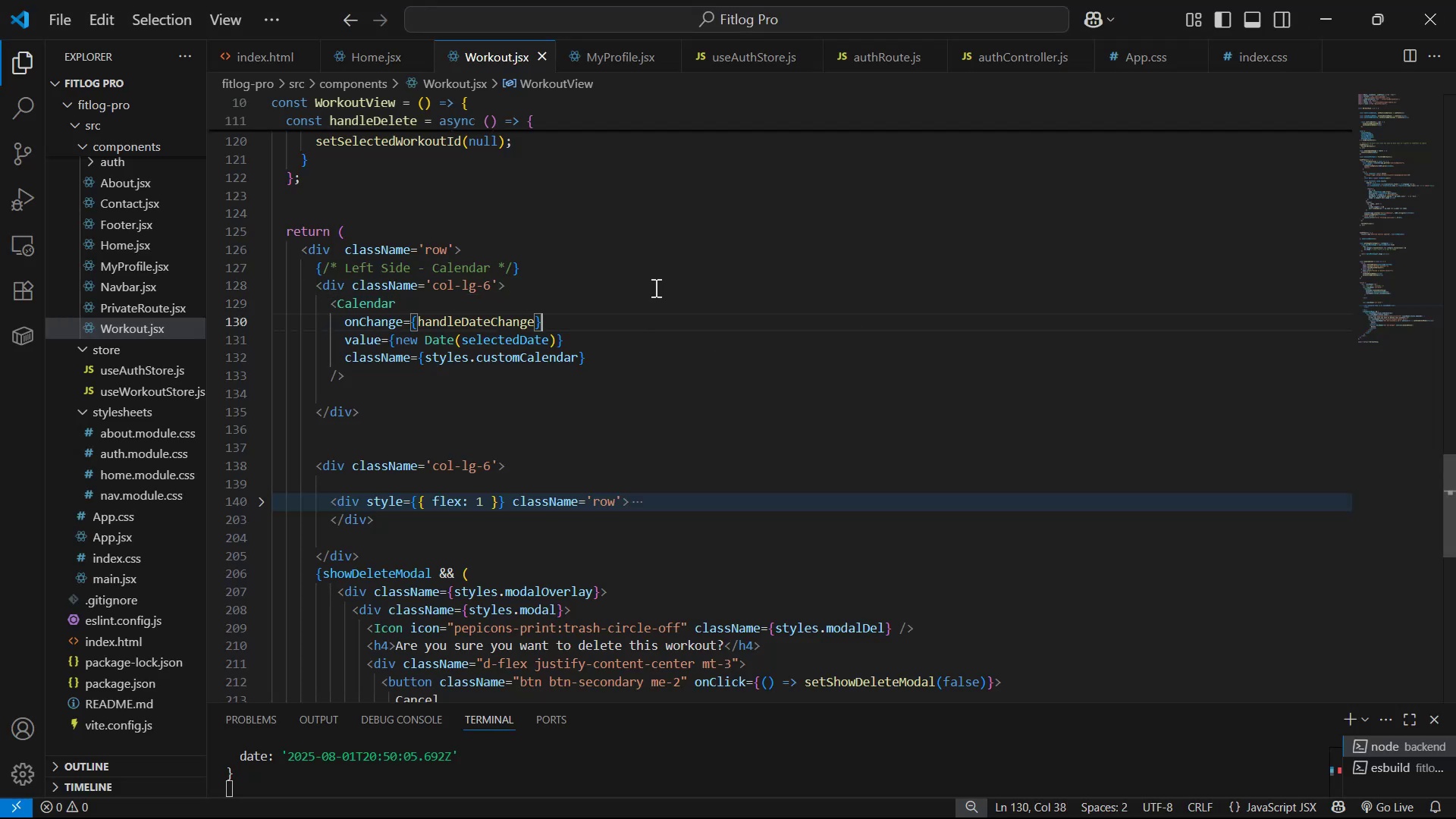 
triple_click([655, 282])
 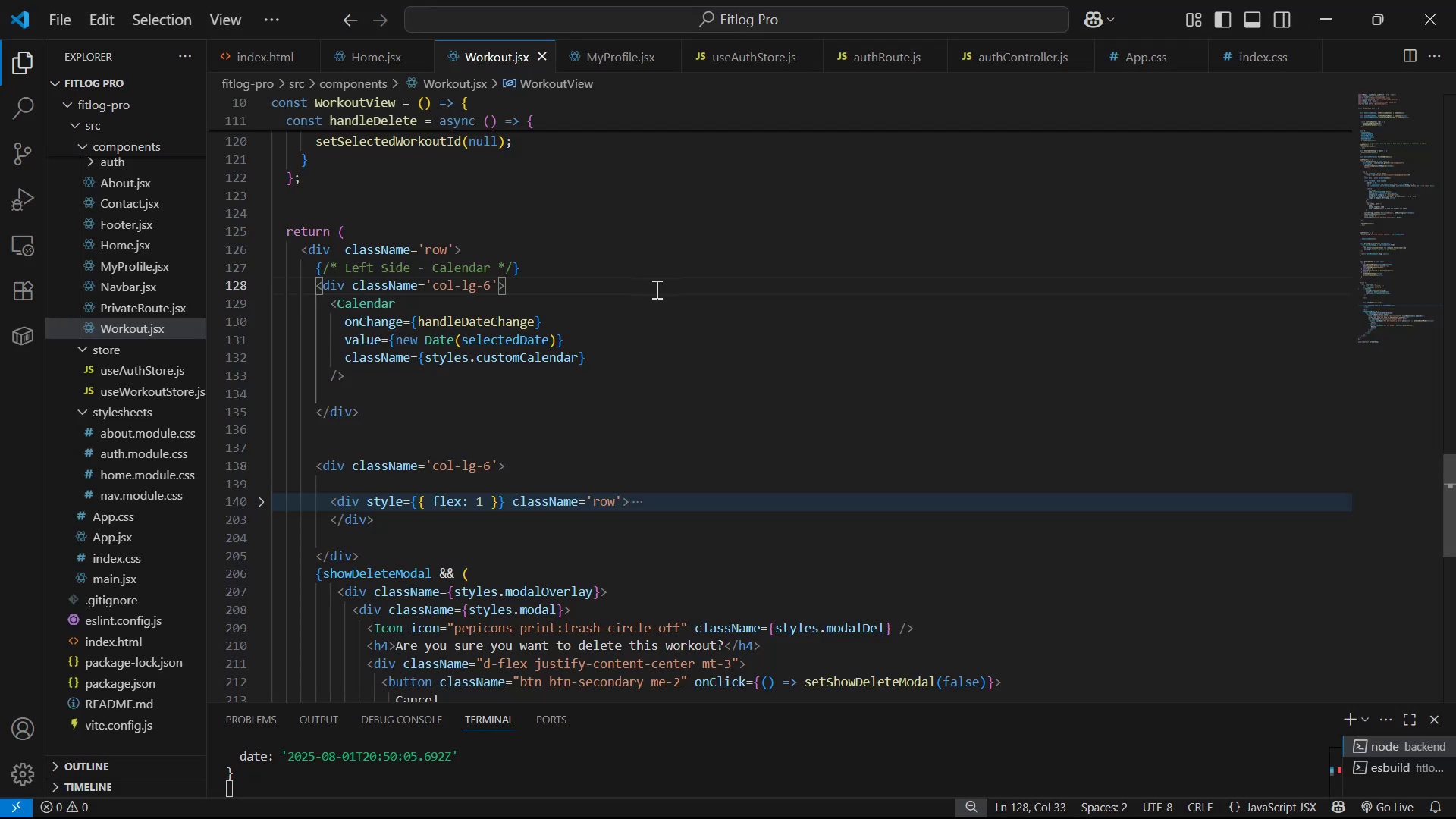 
key(Enter)
 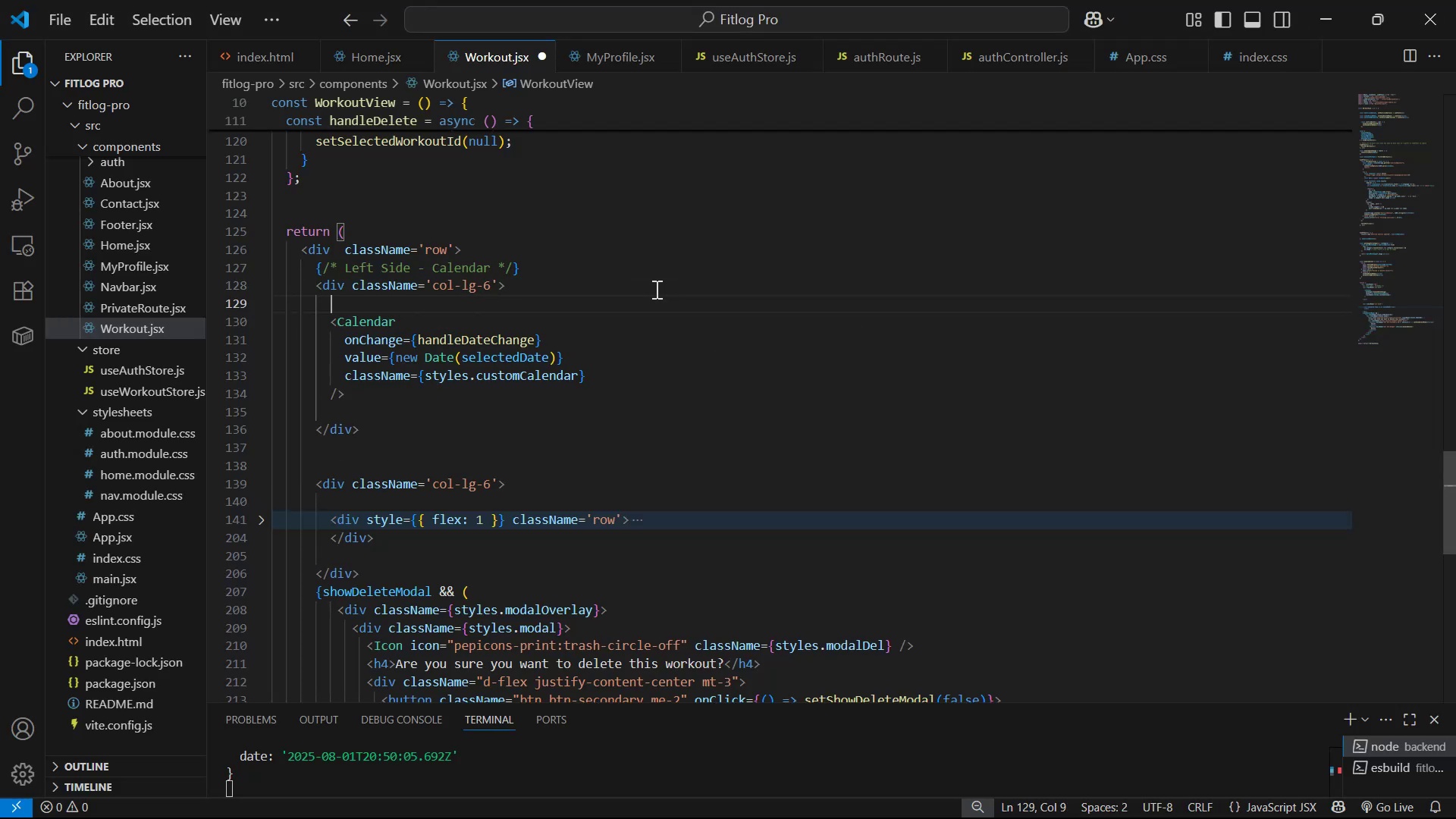 
key(Enter)
 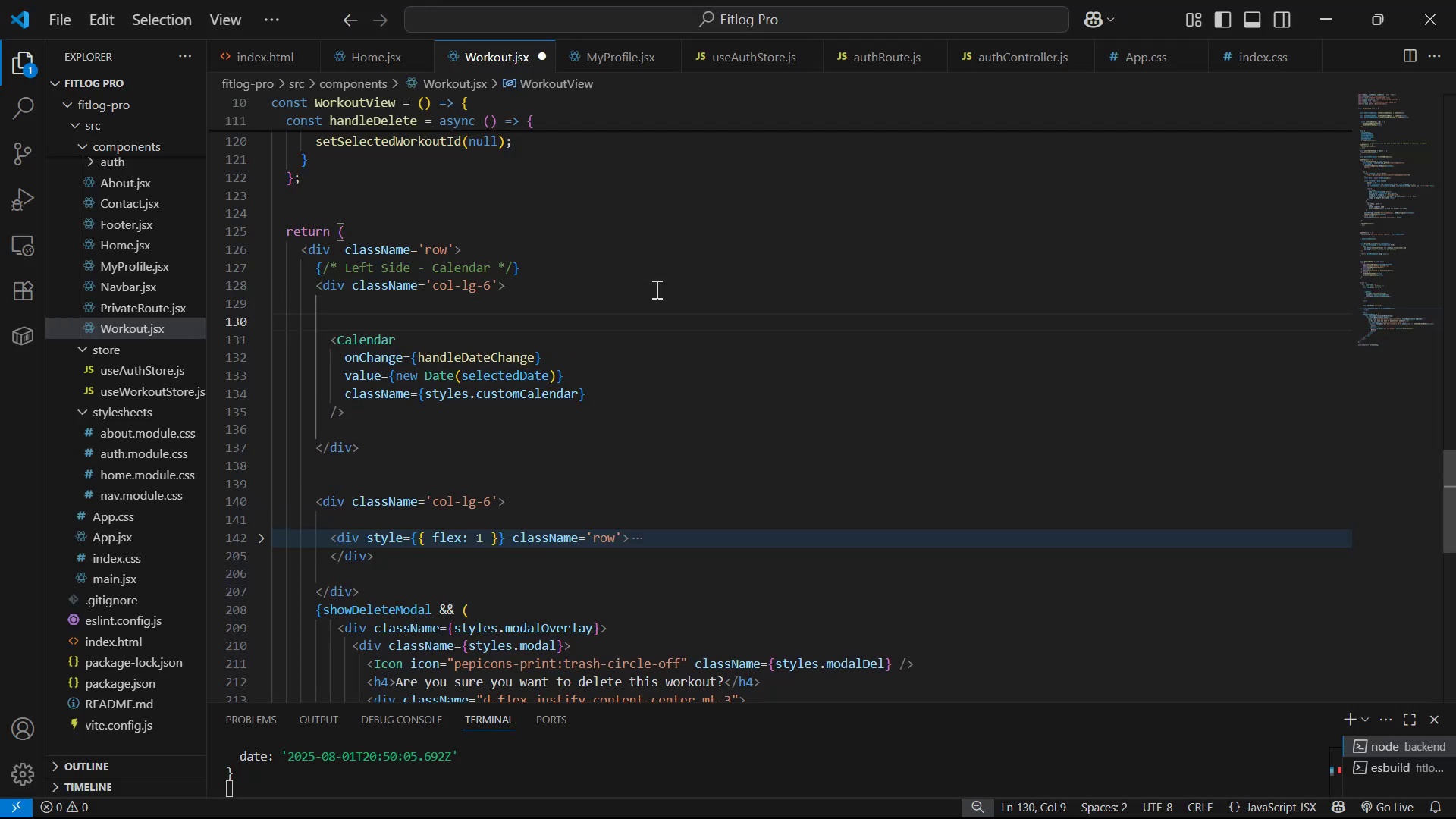 
type(div.cal)
 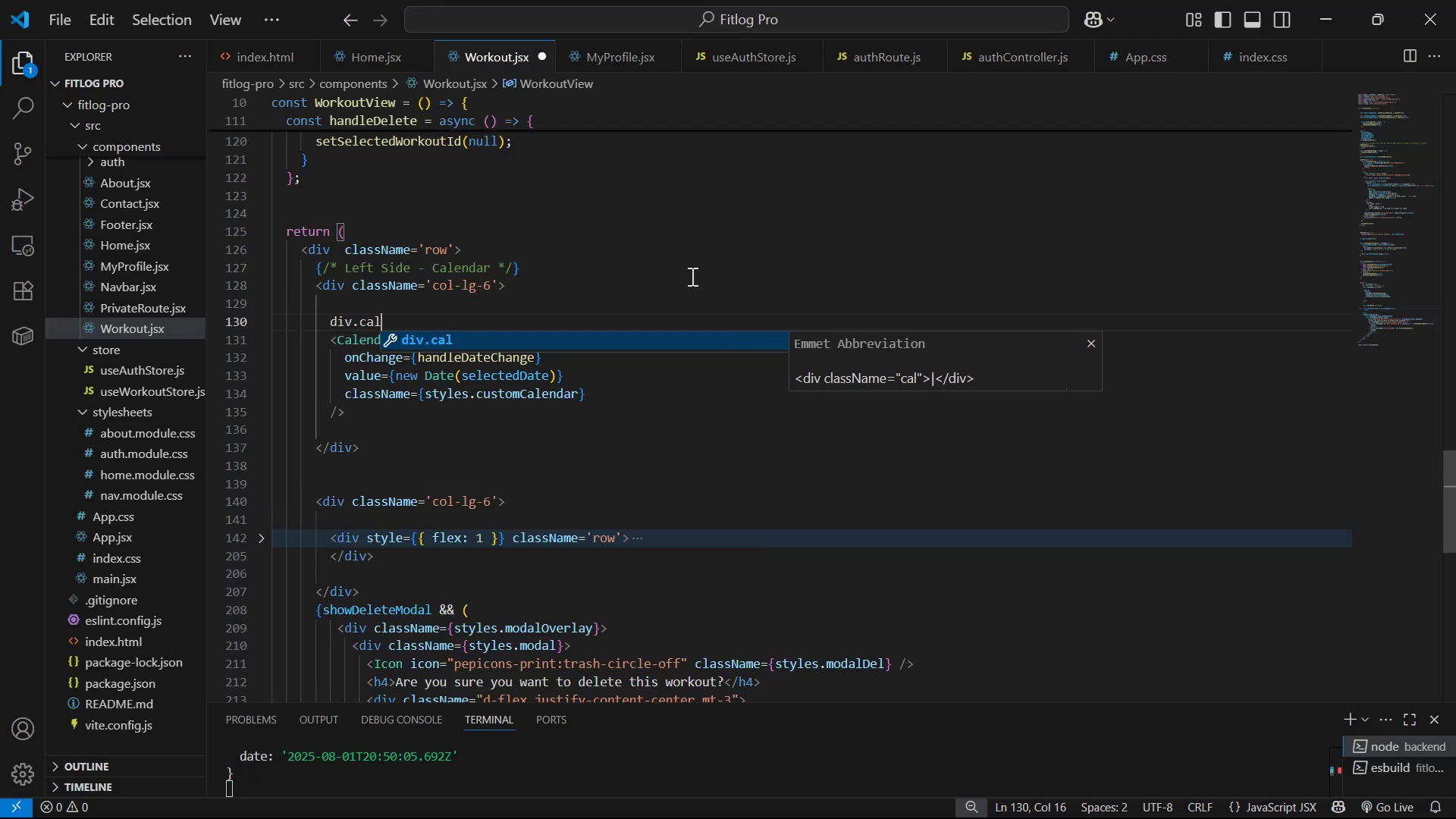 
scroll: coordinate [1245, 418], scroll_direction: up, amount: 40.0
 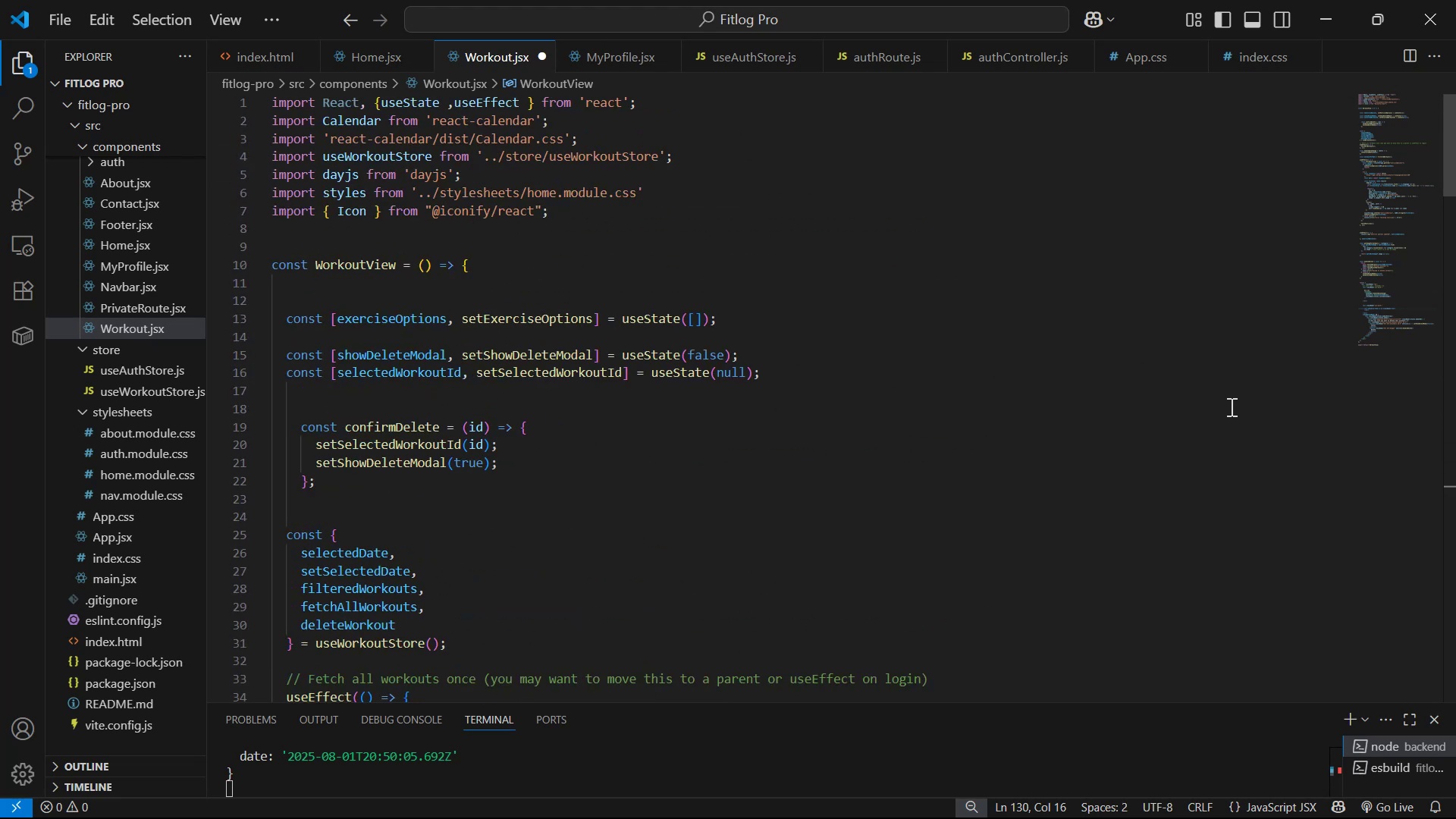 
scroll: coordinate [1175, 364], scroll_direction: down, amount: 33.0
 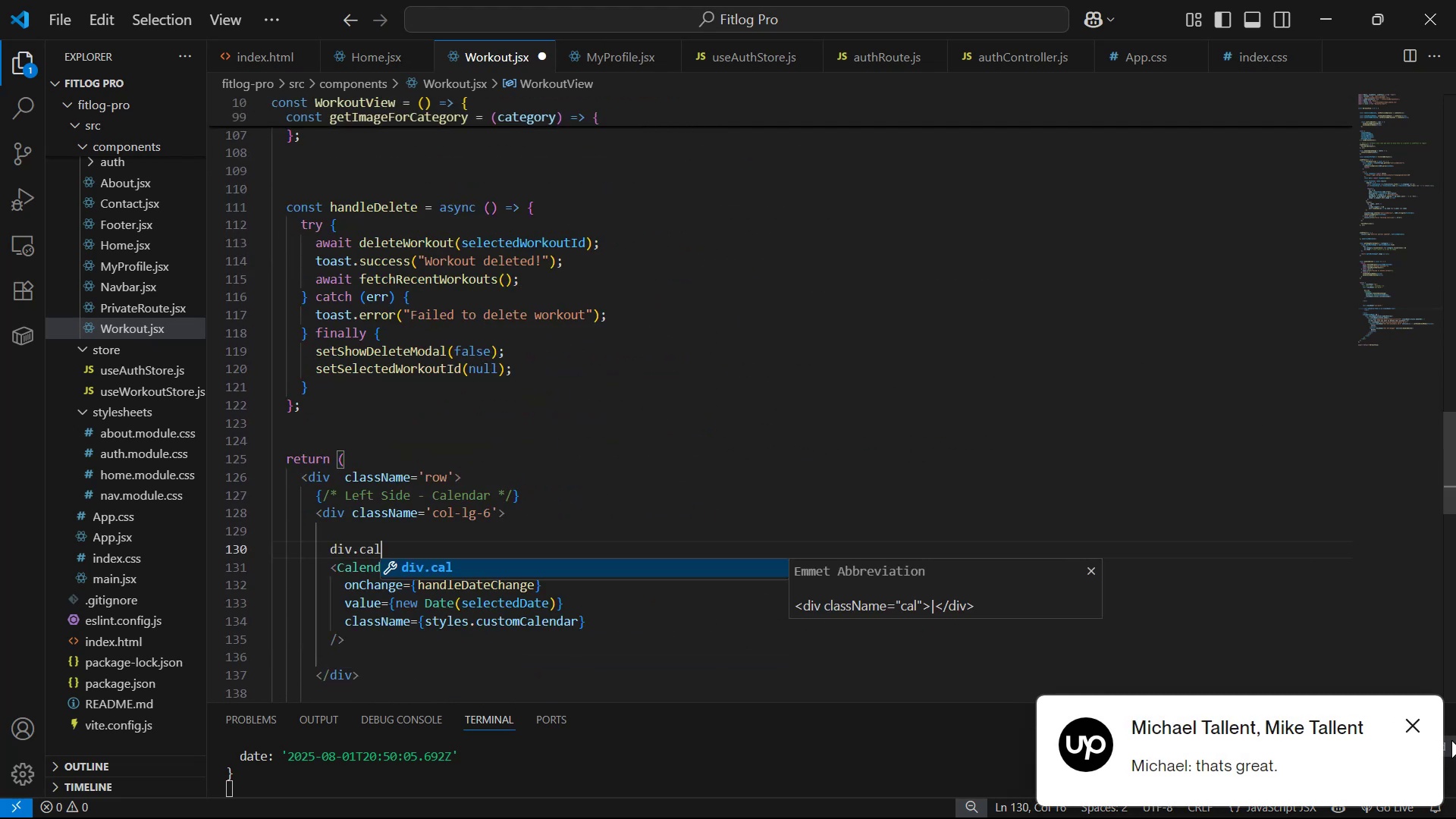 
left_click([1413, 724])
 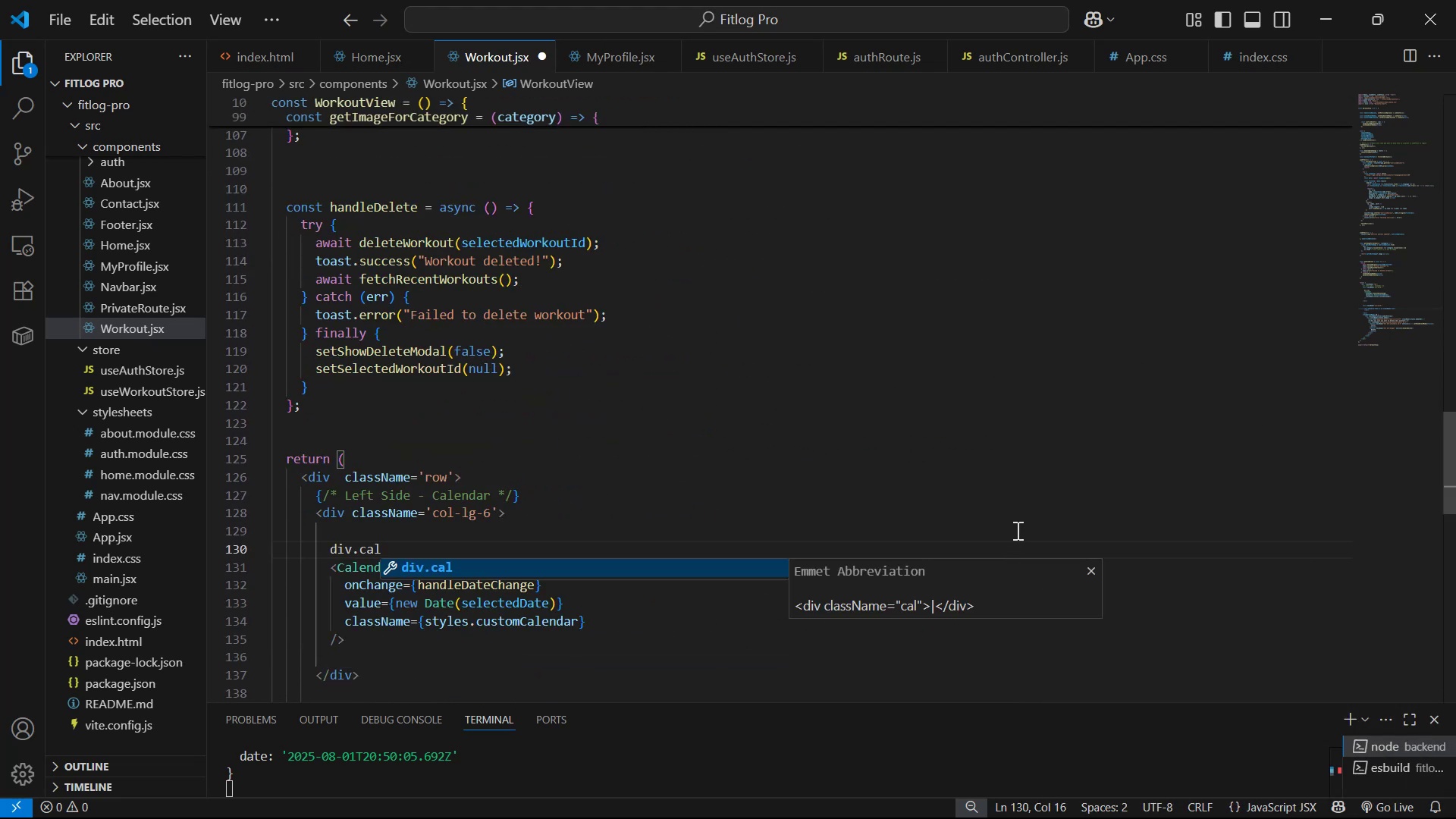 
key(Backspace)
 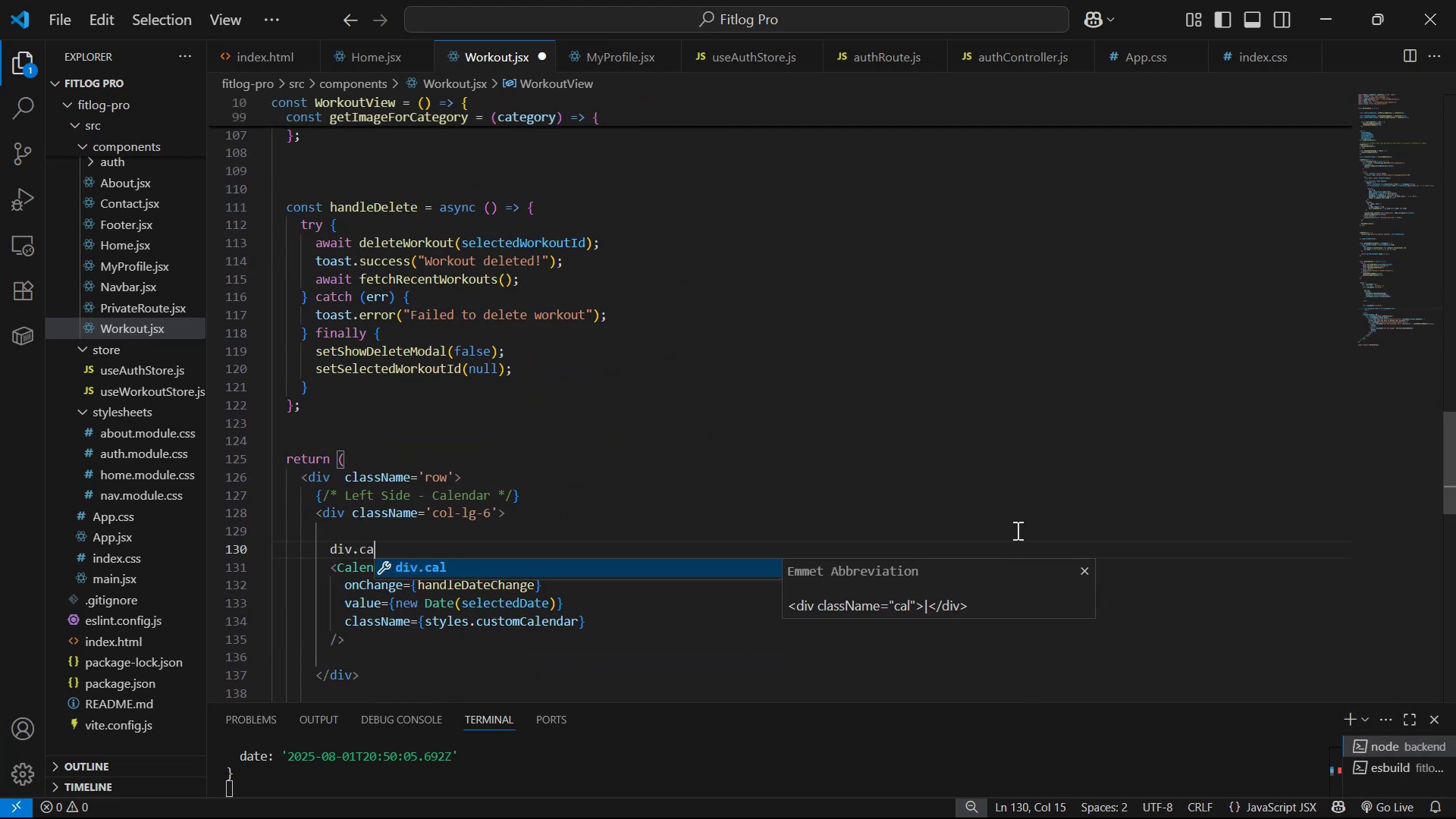 
key(Backspace)
 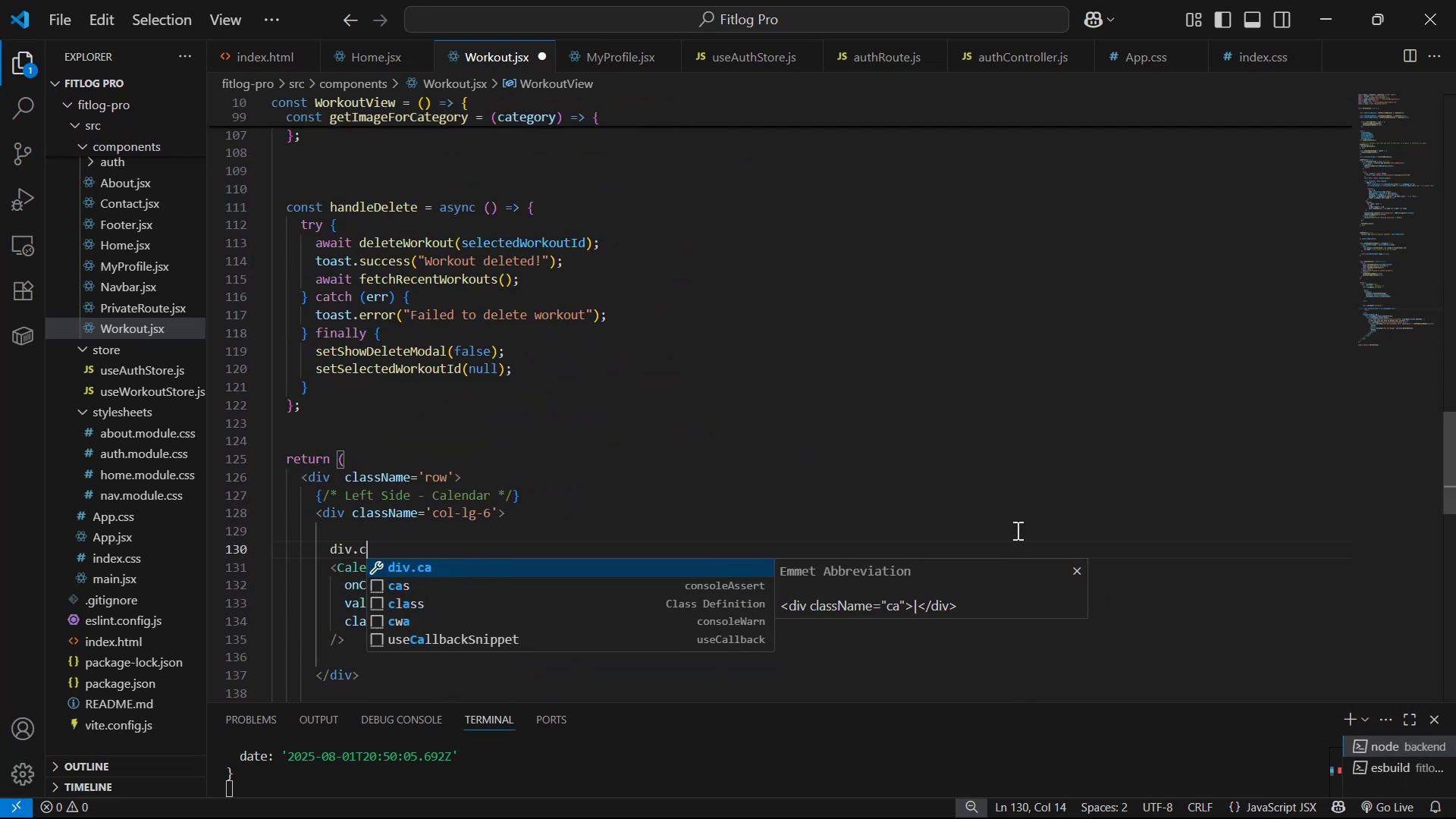 
key(Backspace)
 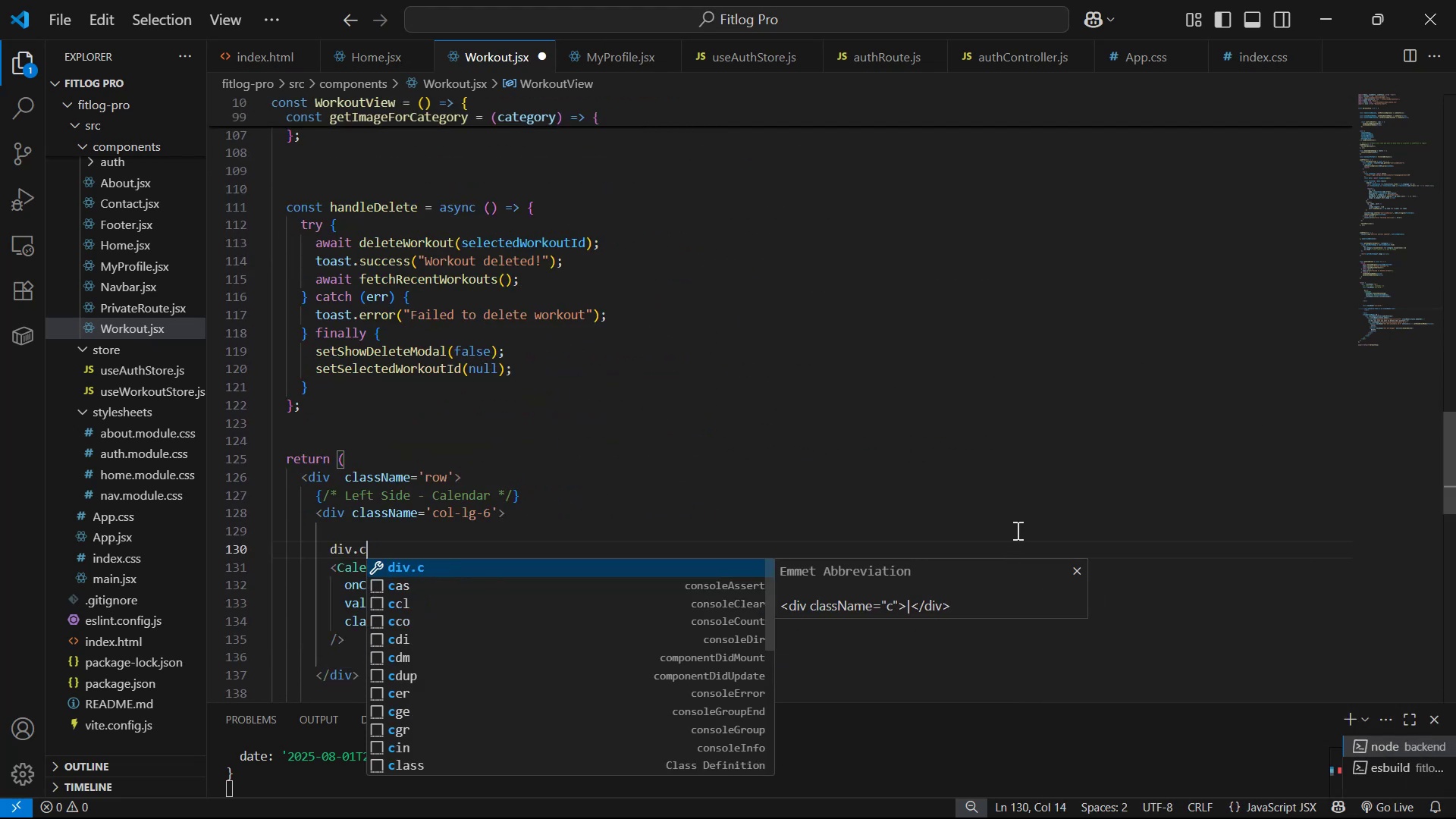 
key(Backspace)
 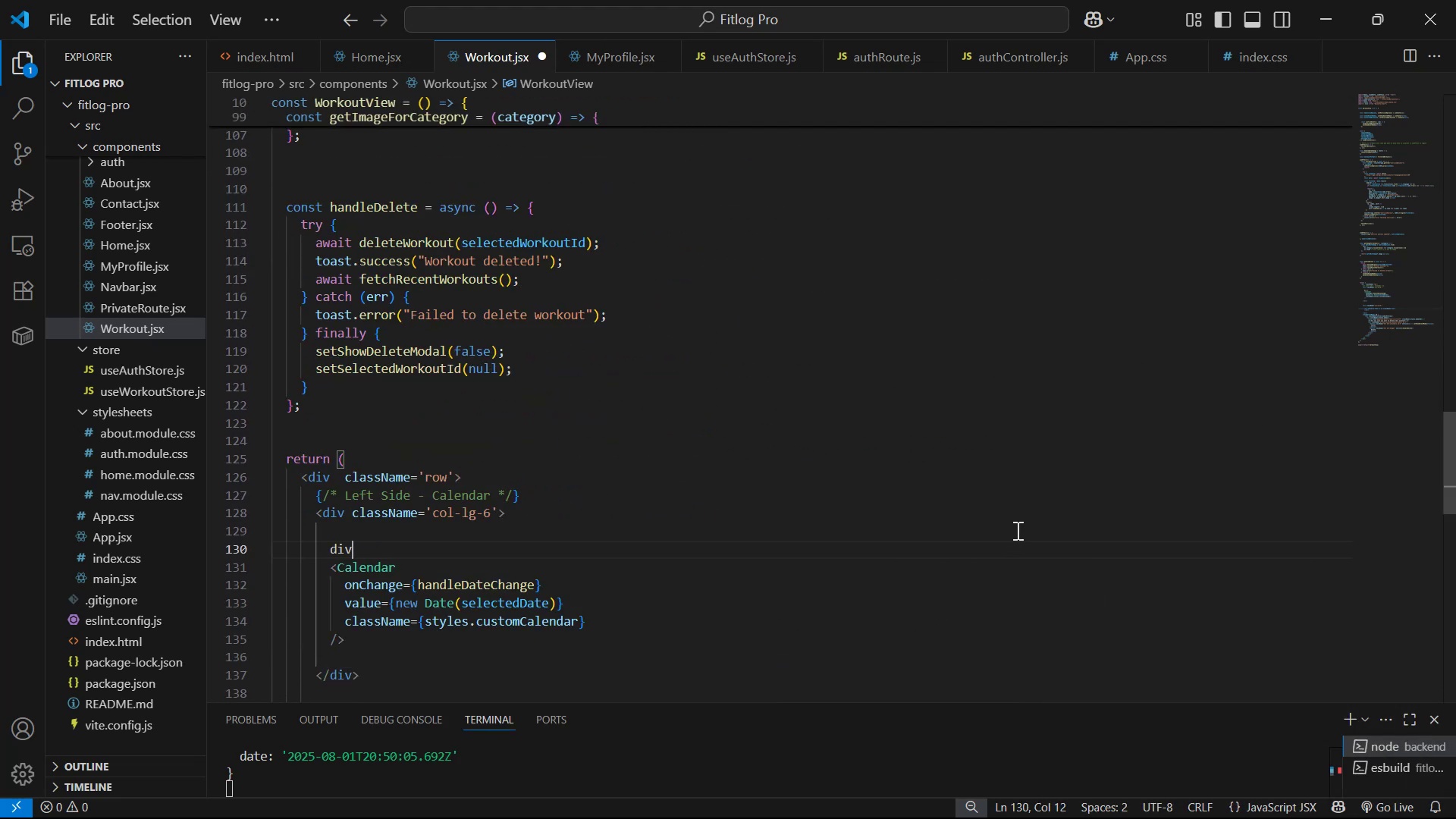 
key(Backspace)
 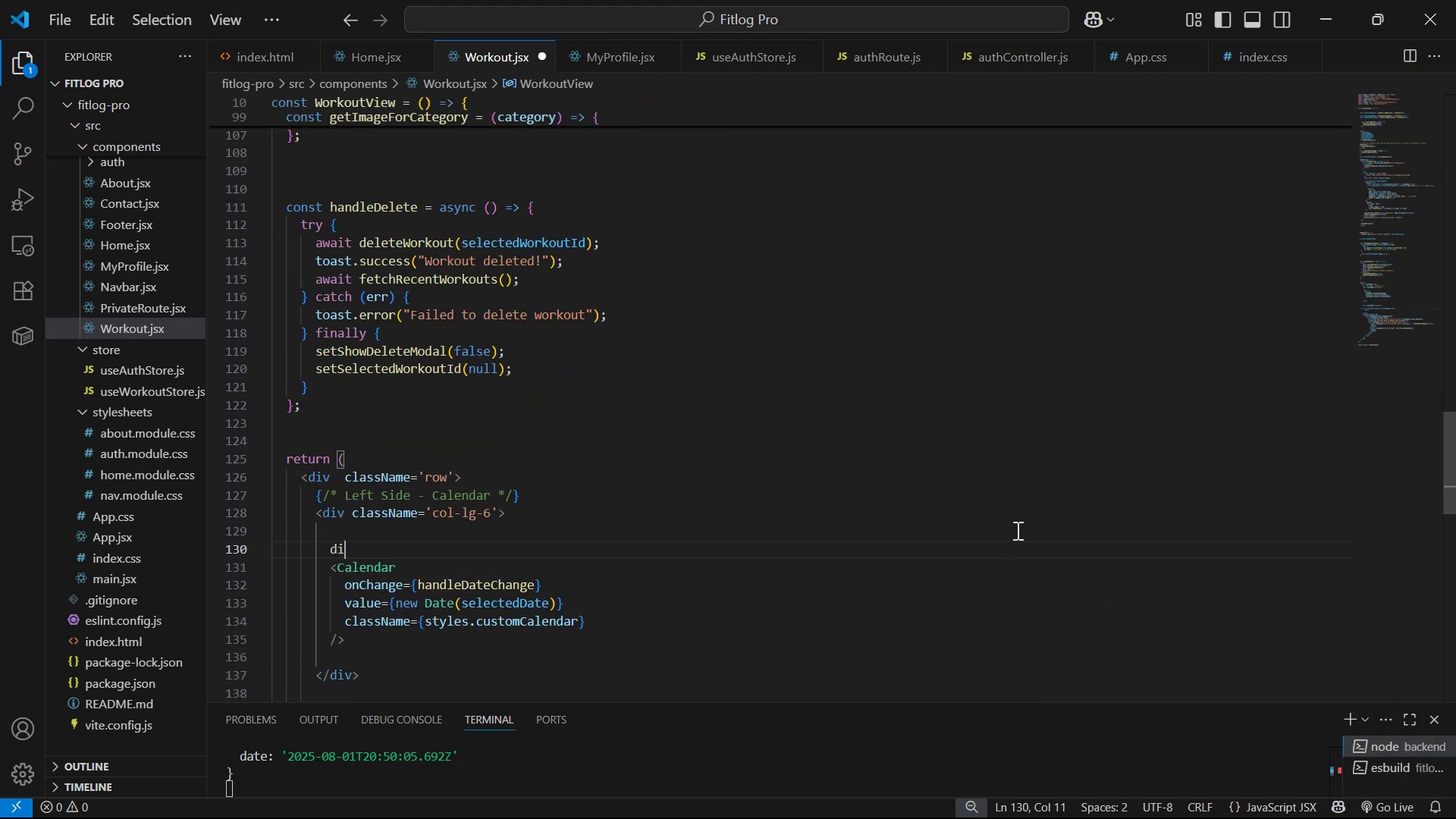 
key(V)
 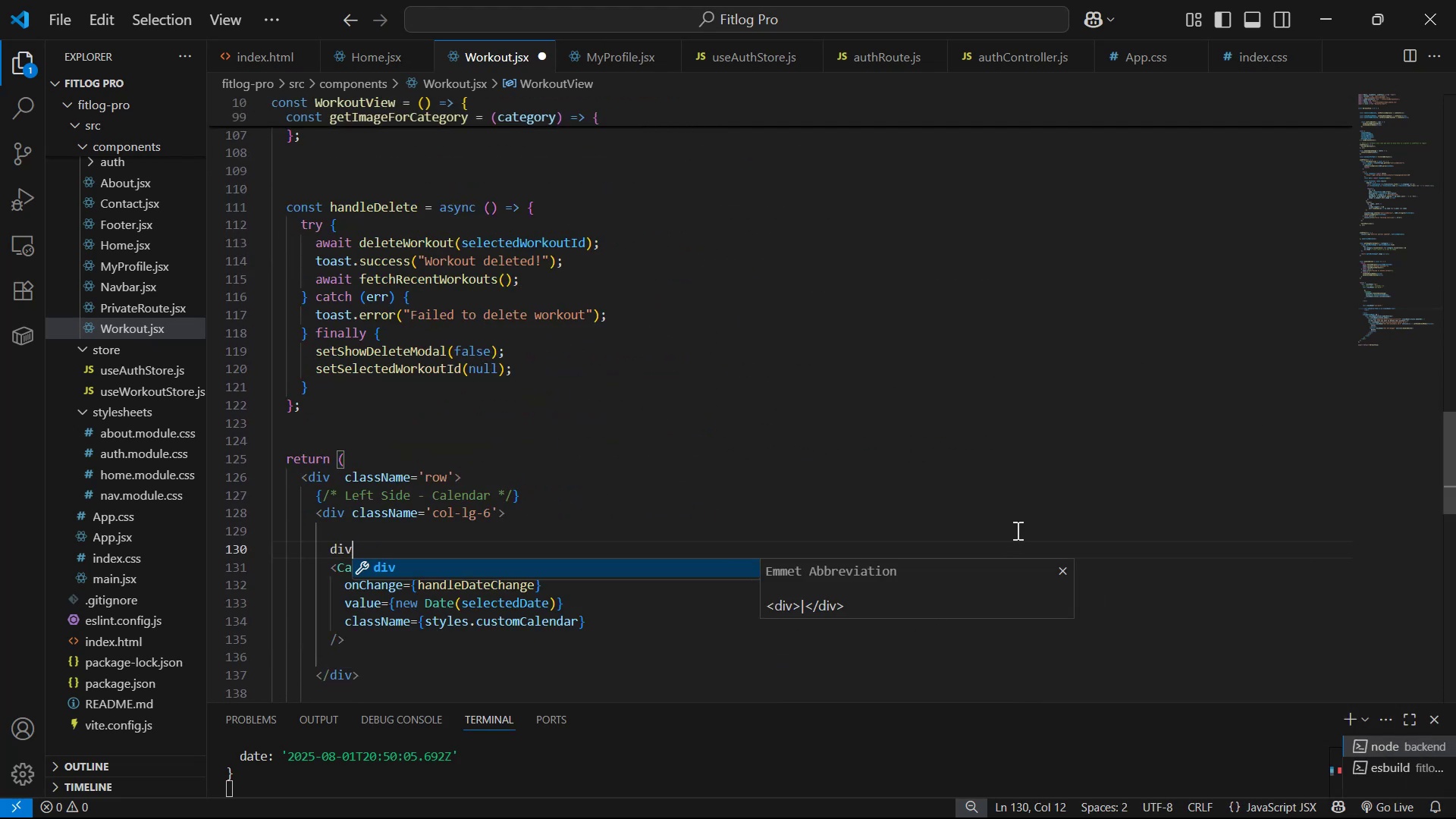 
key(Enter)
 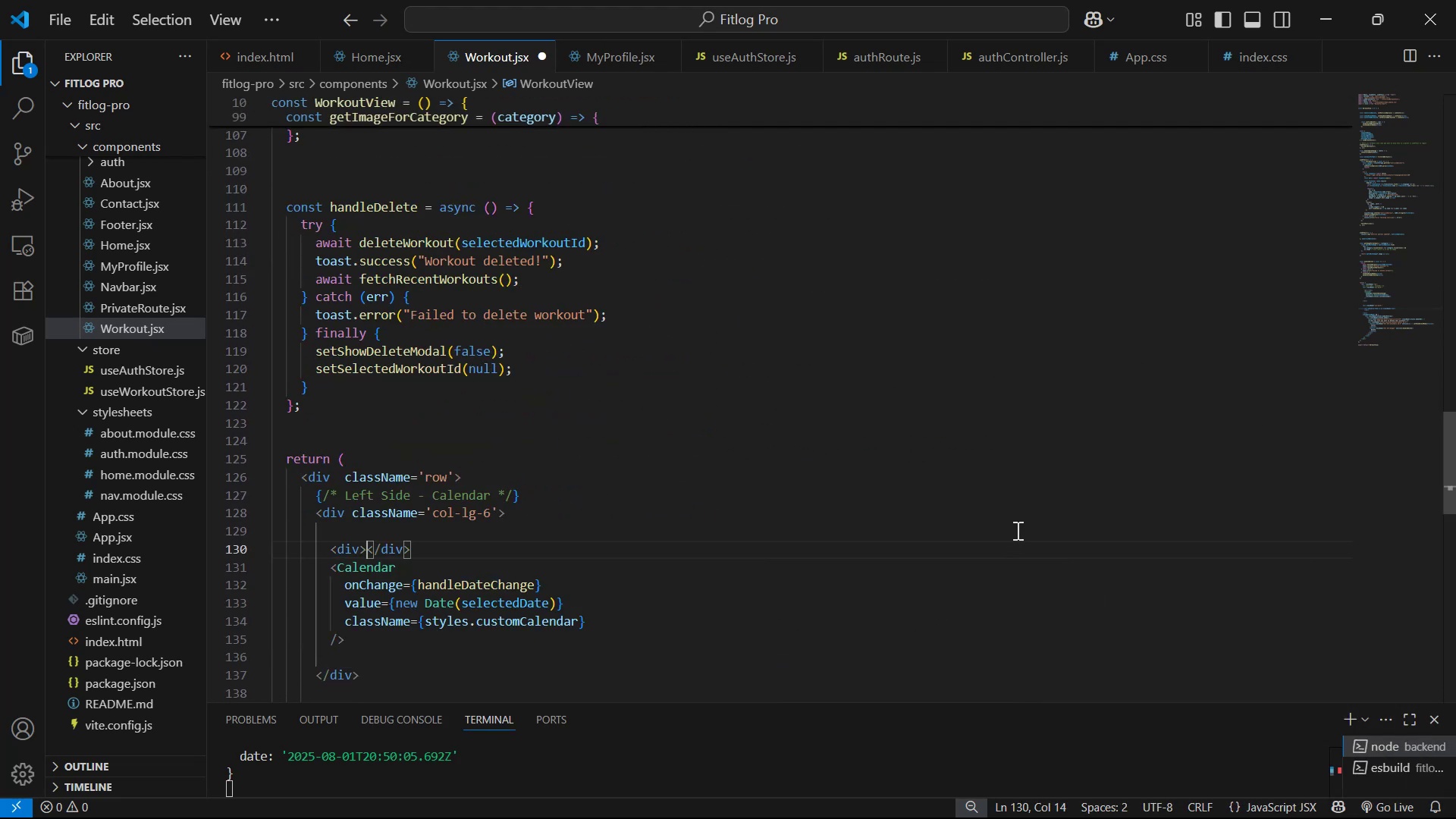 
key(Enter)
 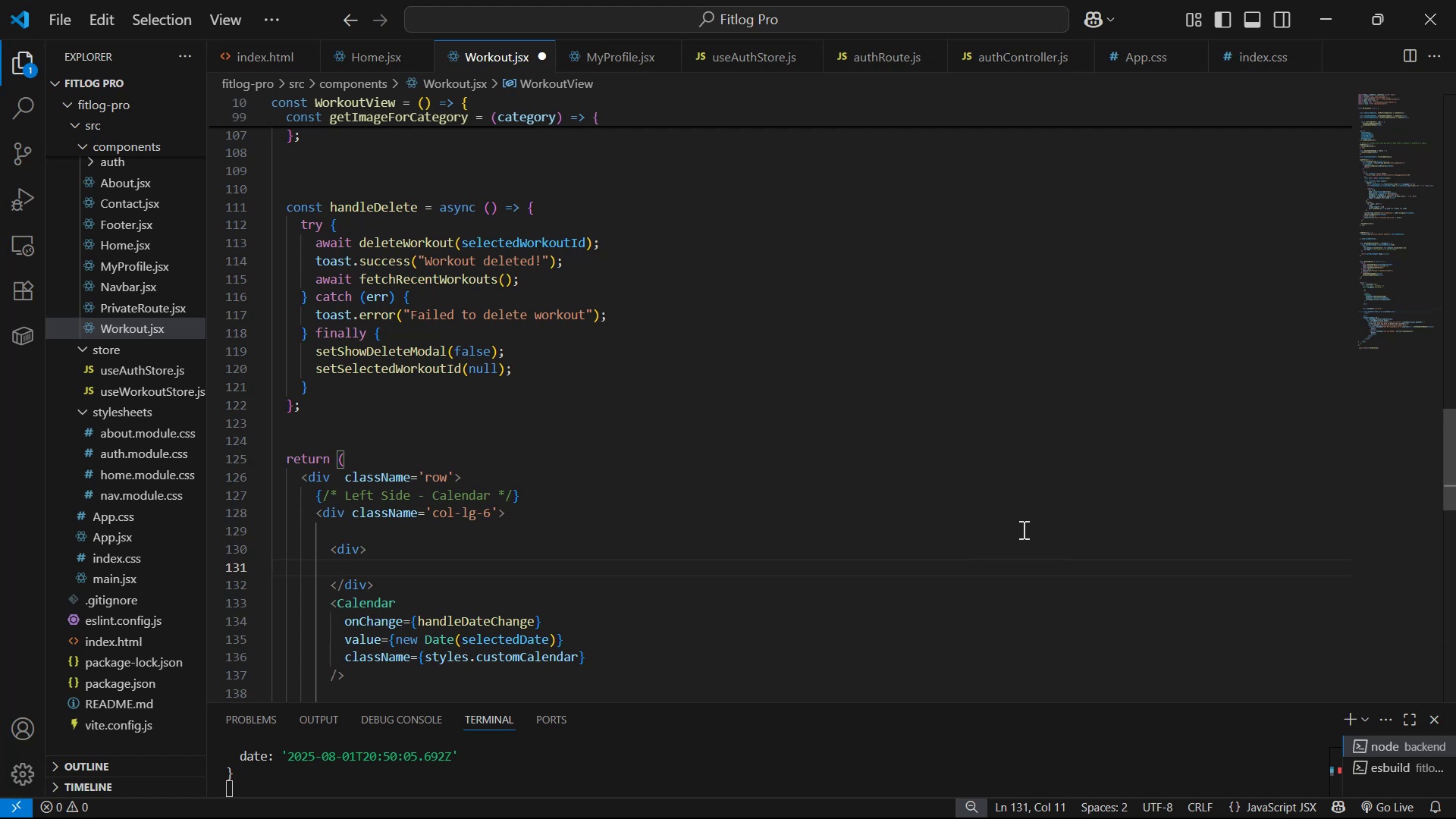 
key(ArrowUp)
 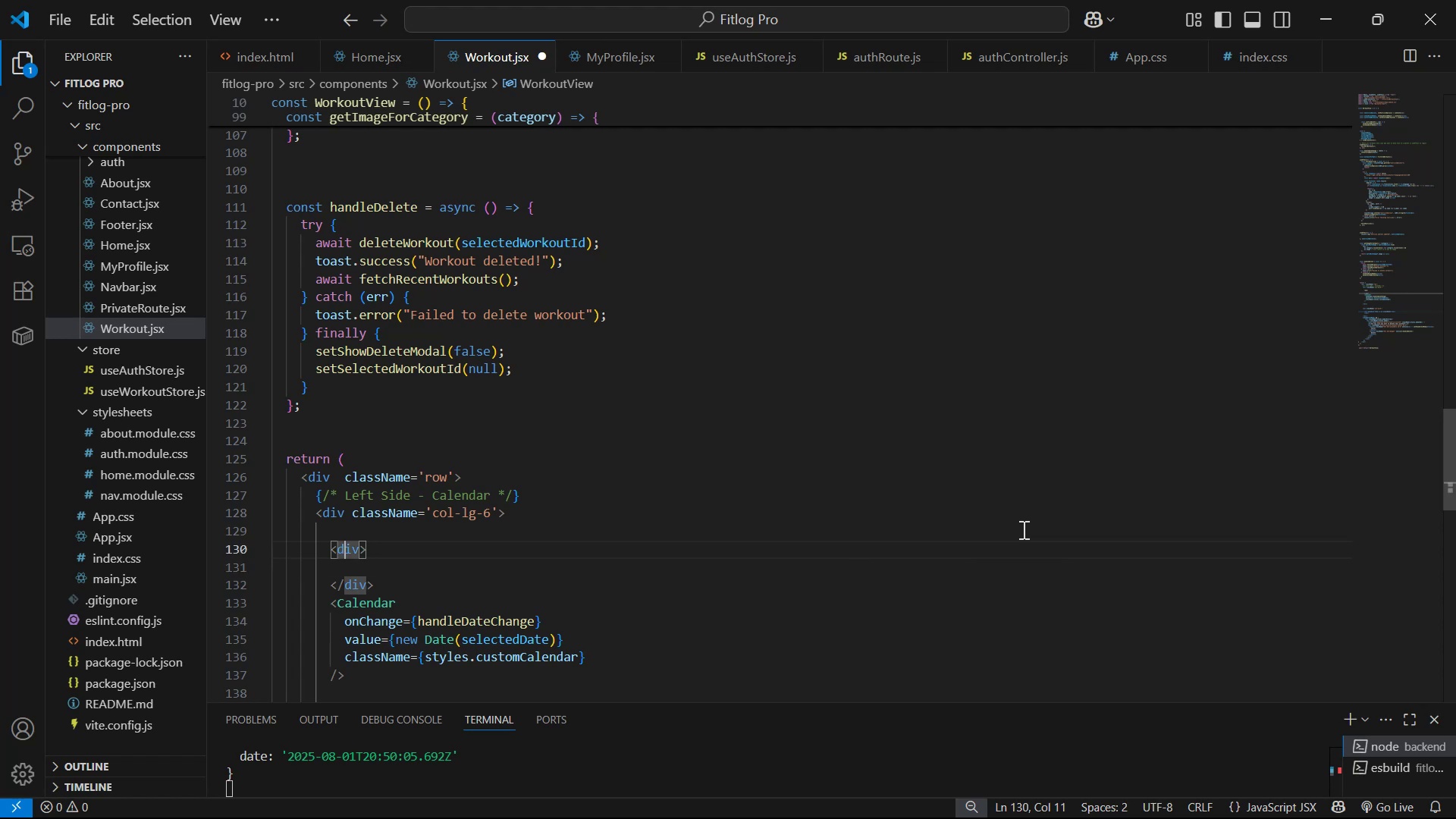 
key(ArrowRight)
 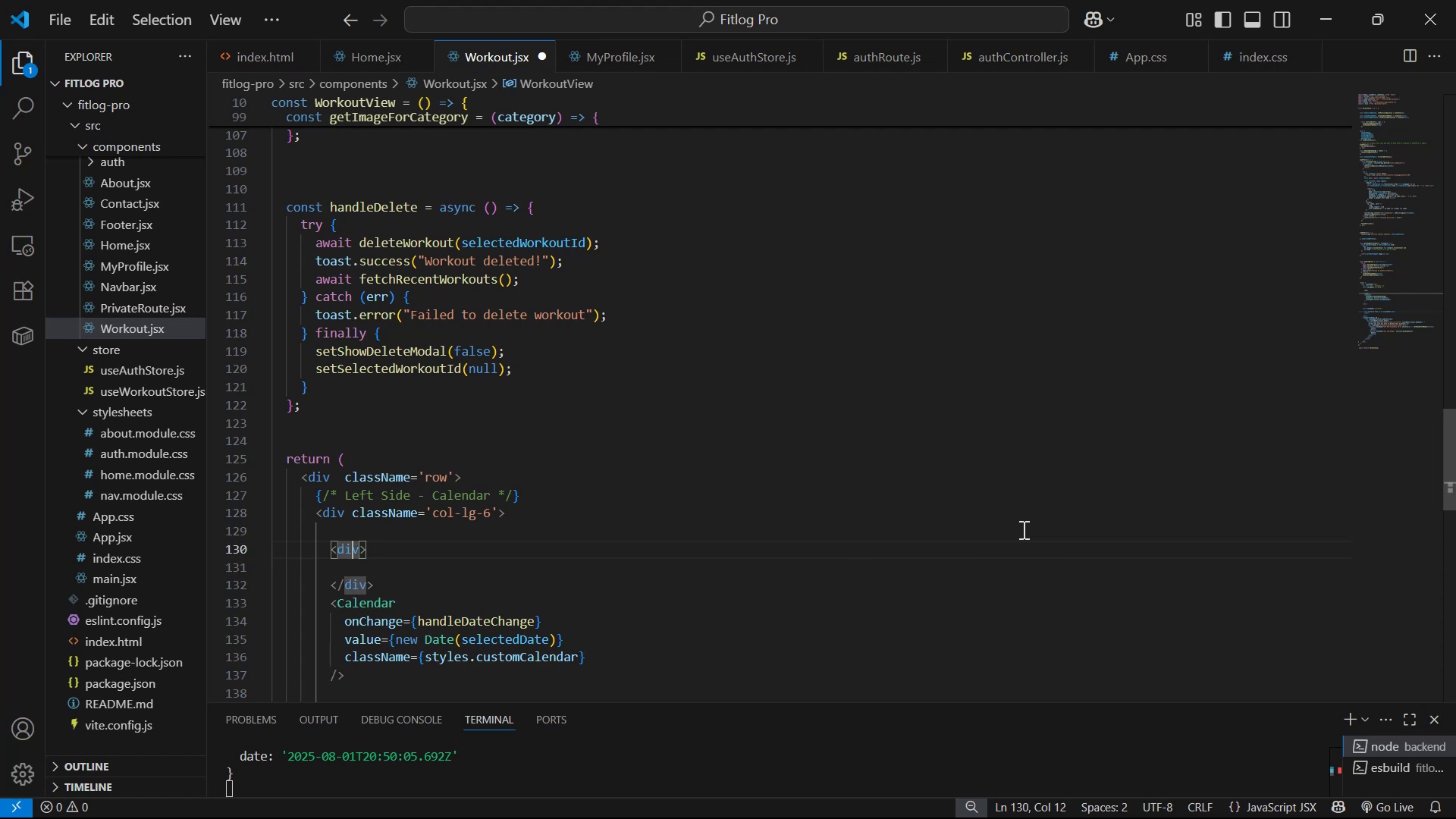 
key(ArrowRight)
 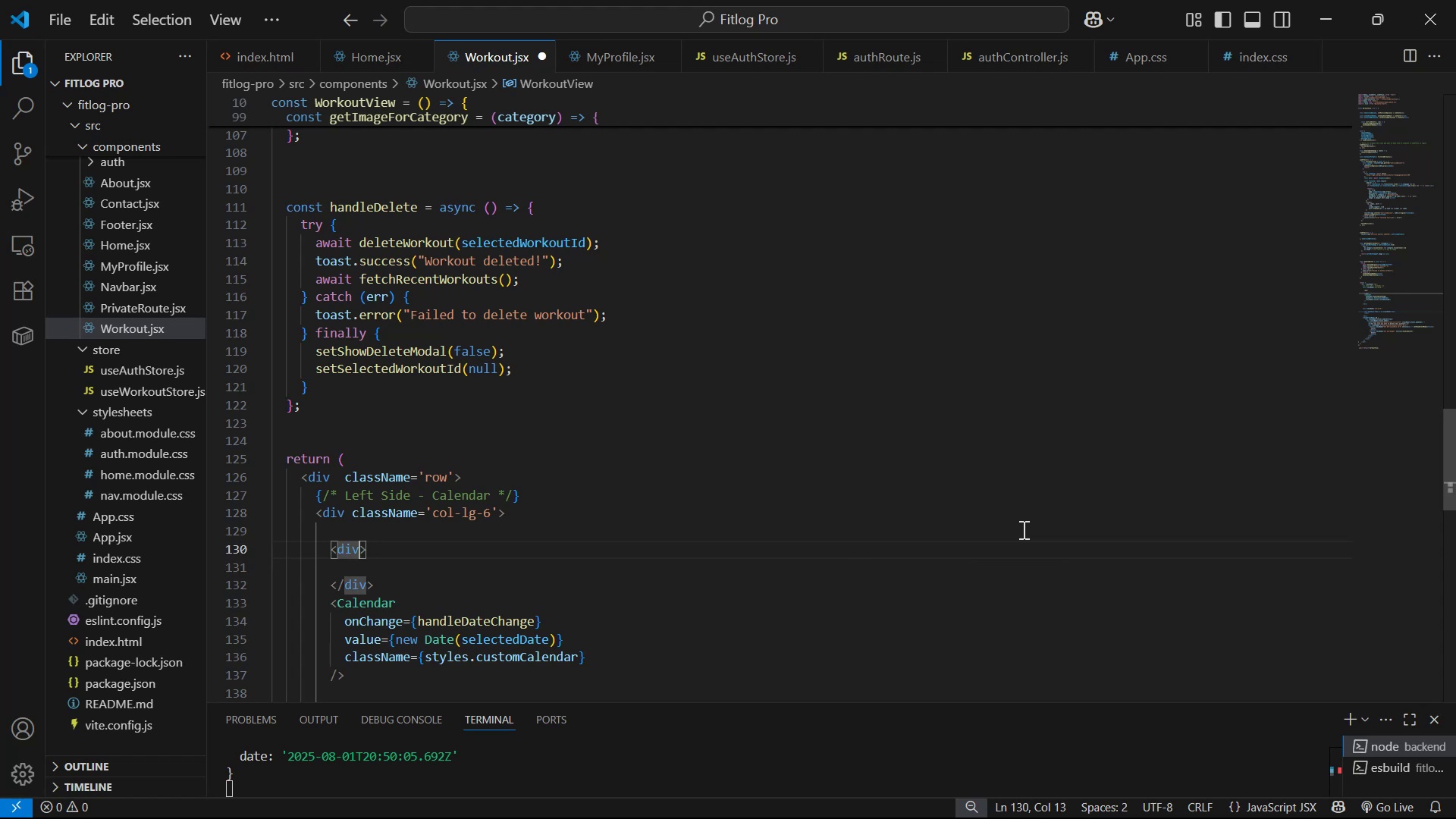 
type( cla)
 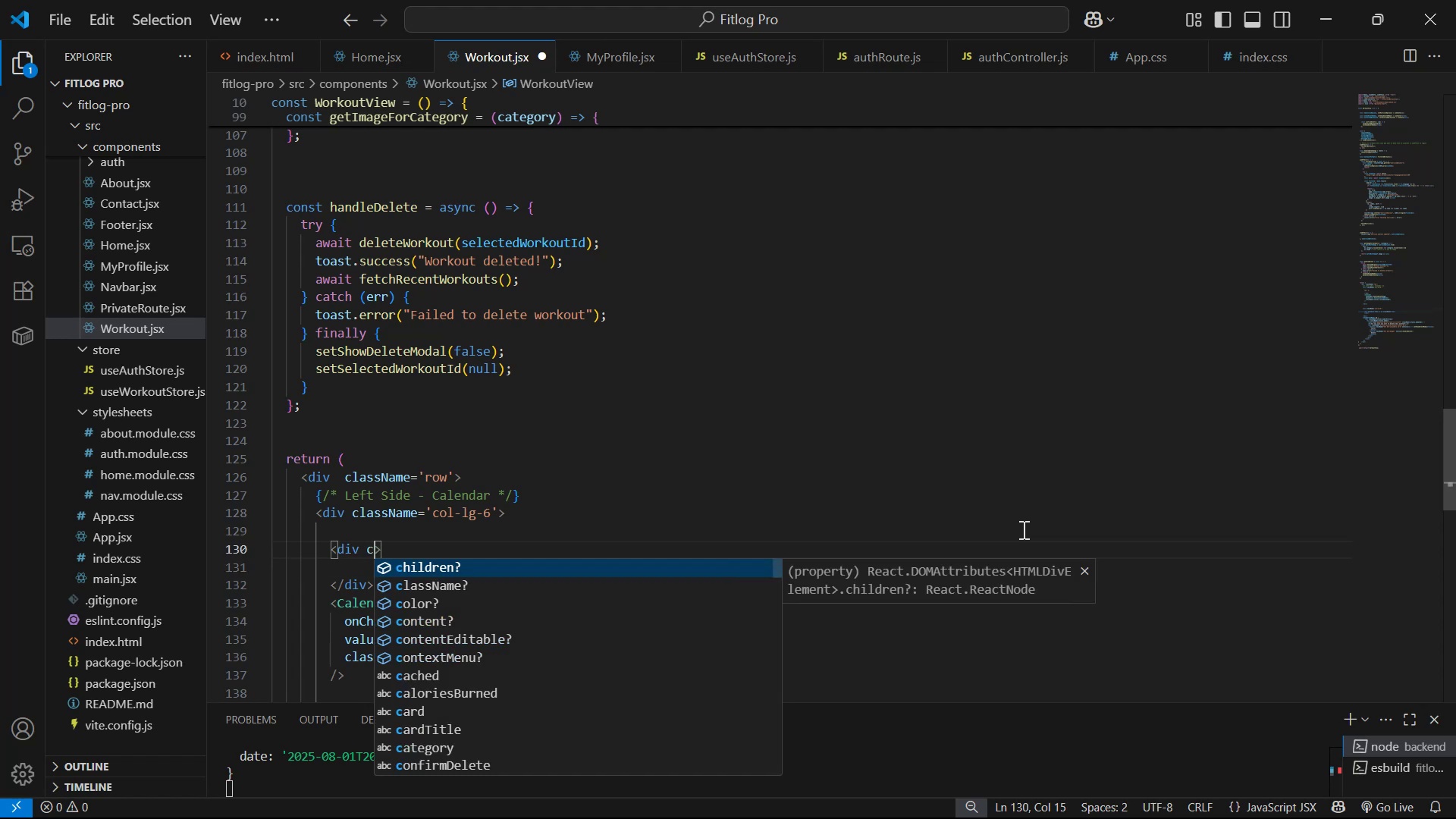 
key(Enter)
 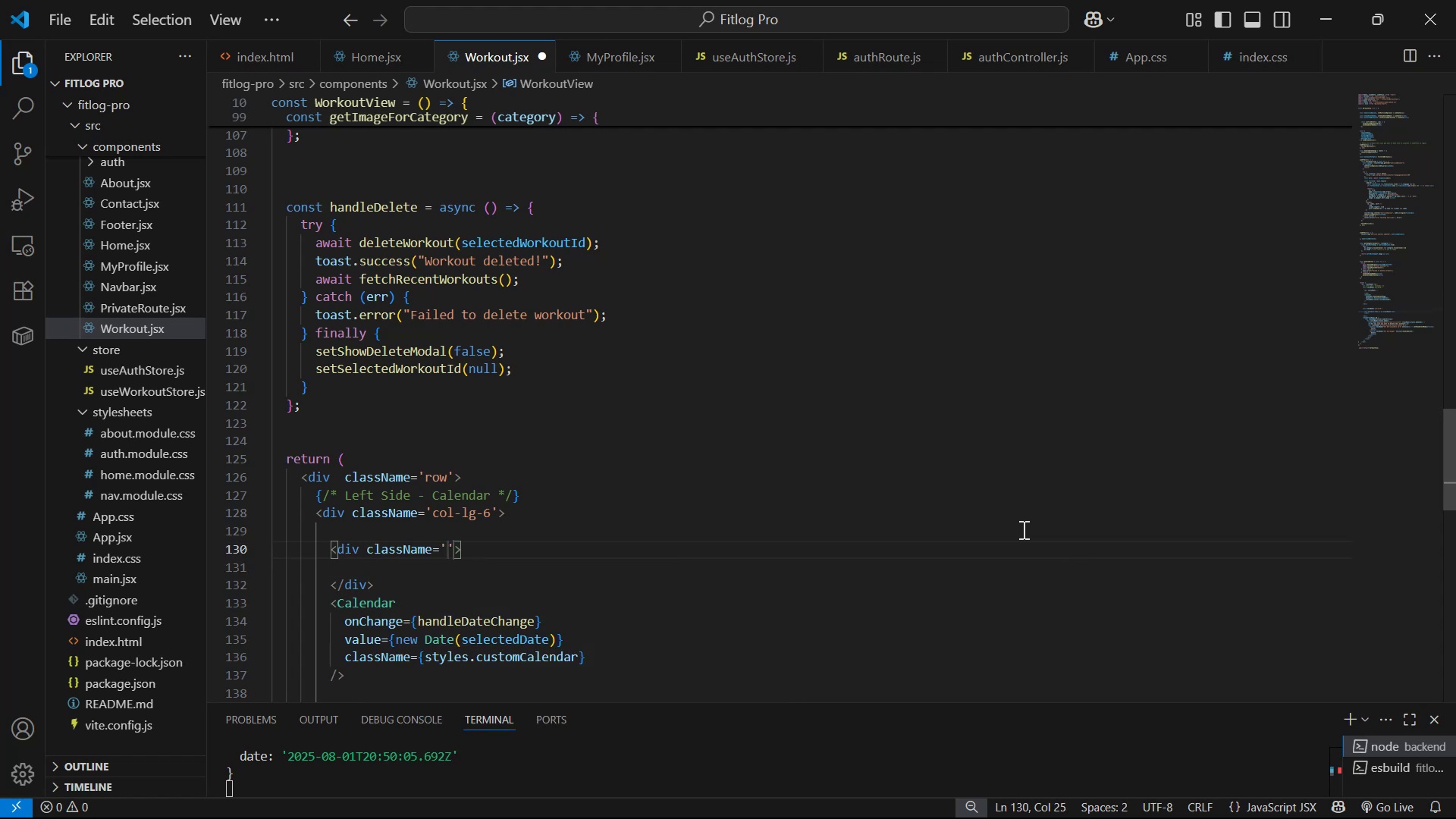 
key(ArrowRight)
 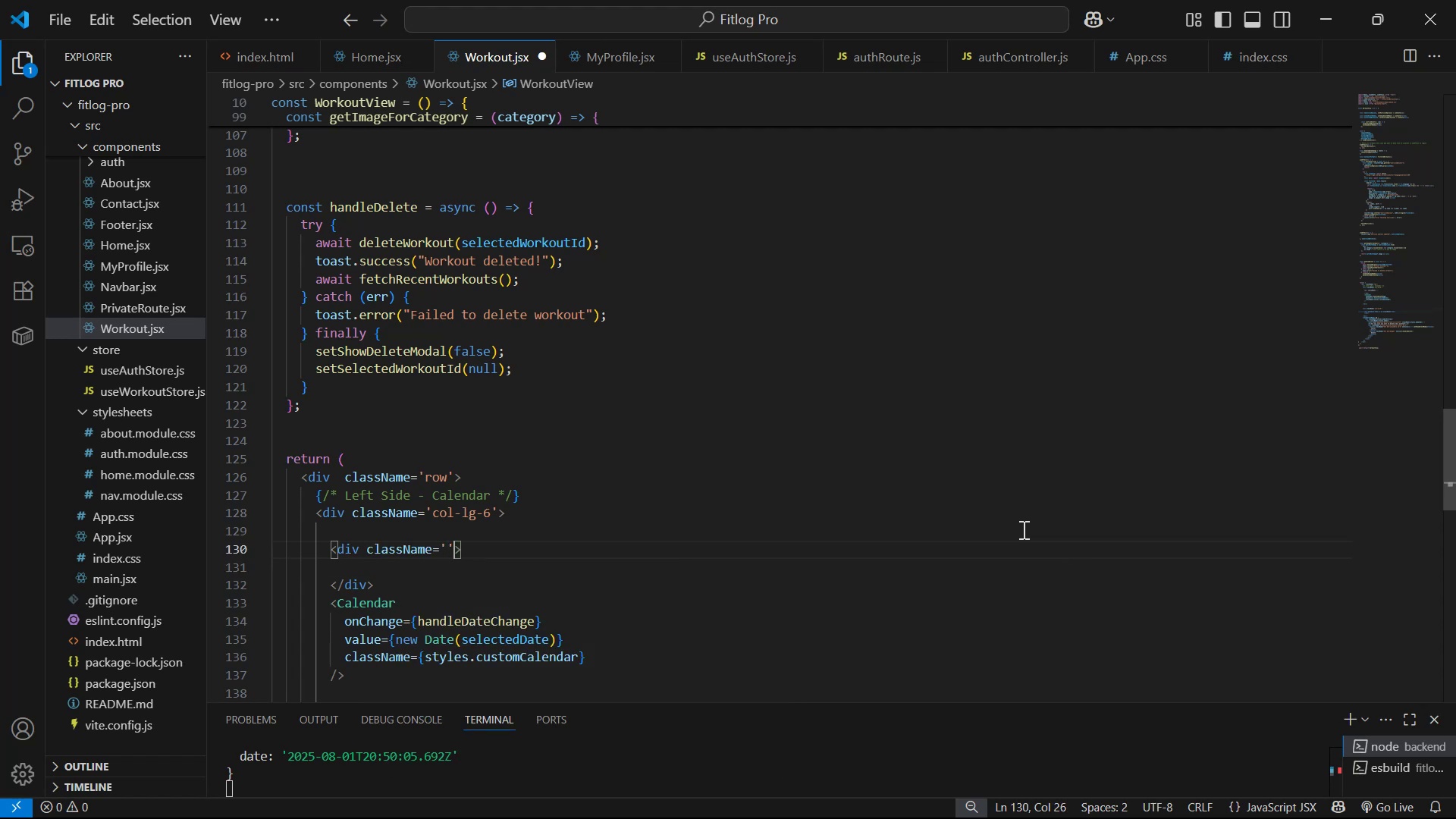 
key(Backspace)
key(Backspace)
type({sty)
 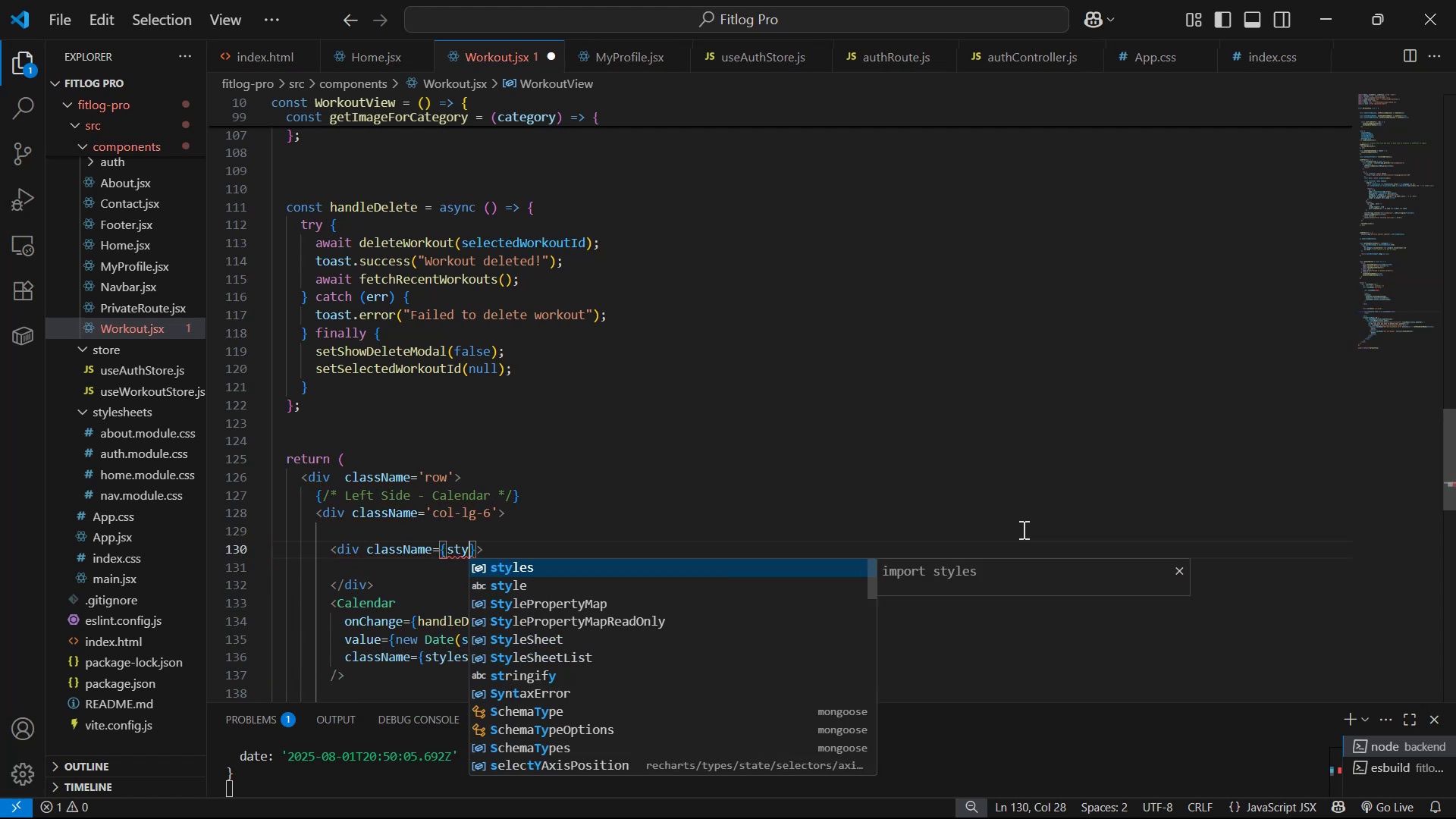 
 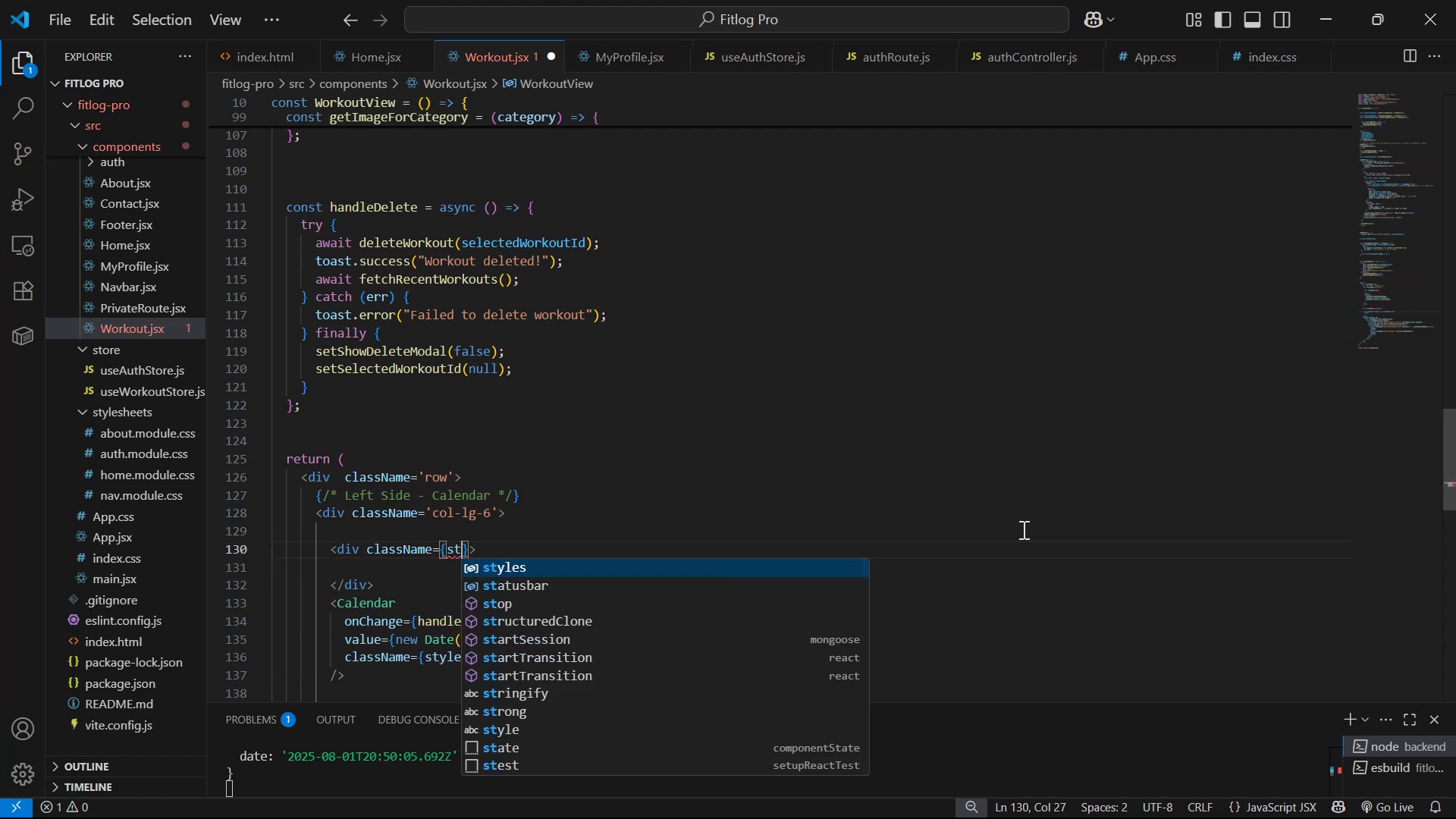 
key(Enter)
 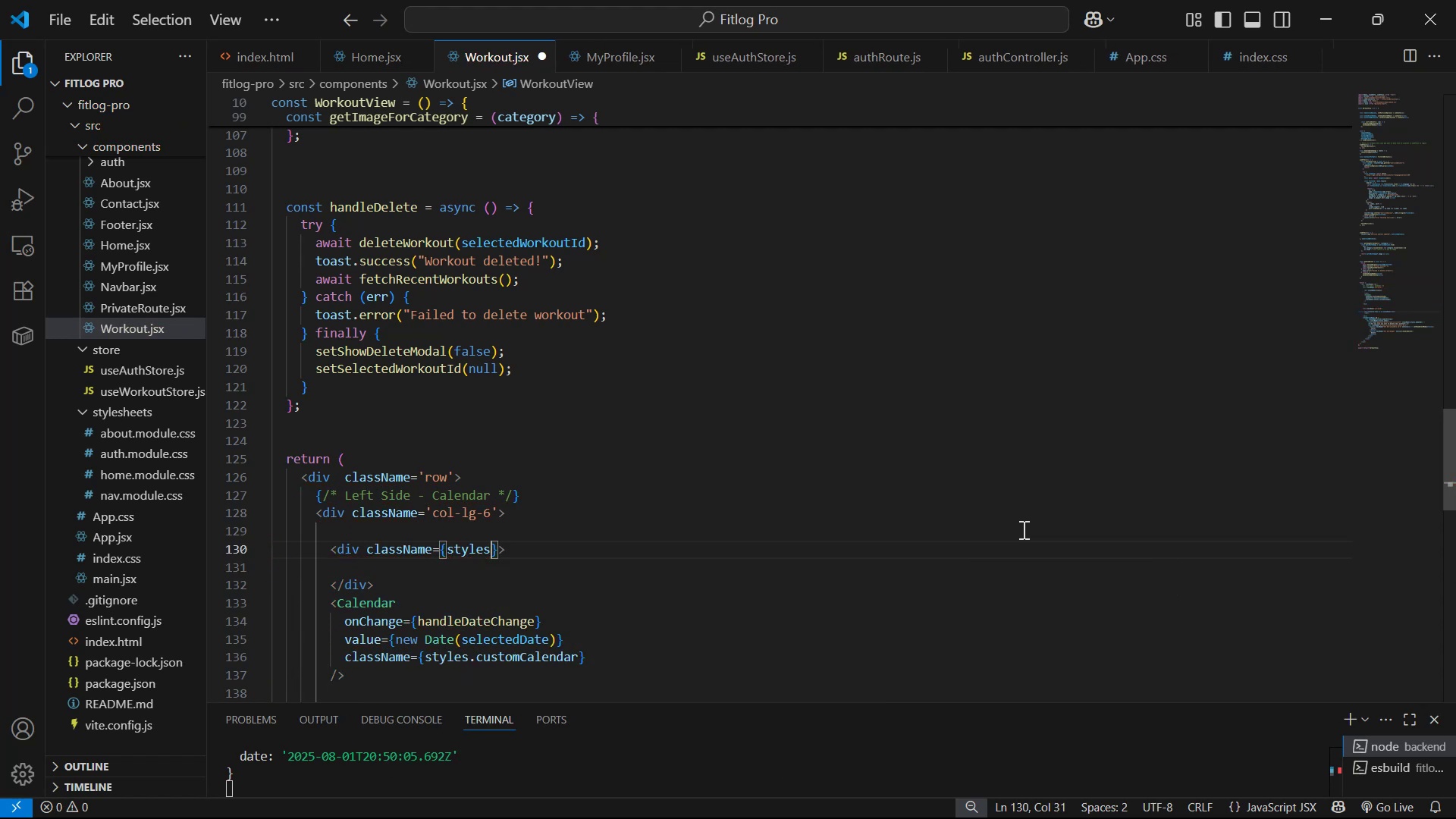 
type(.calender )
key(Backspace)
 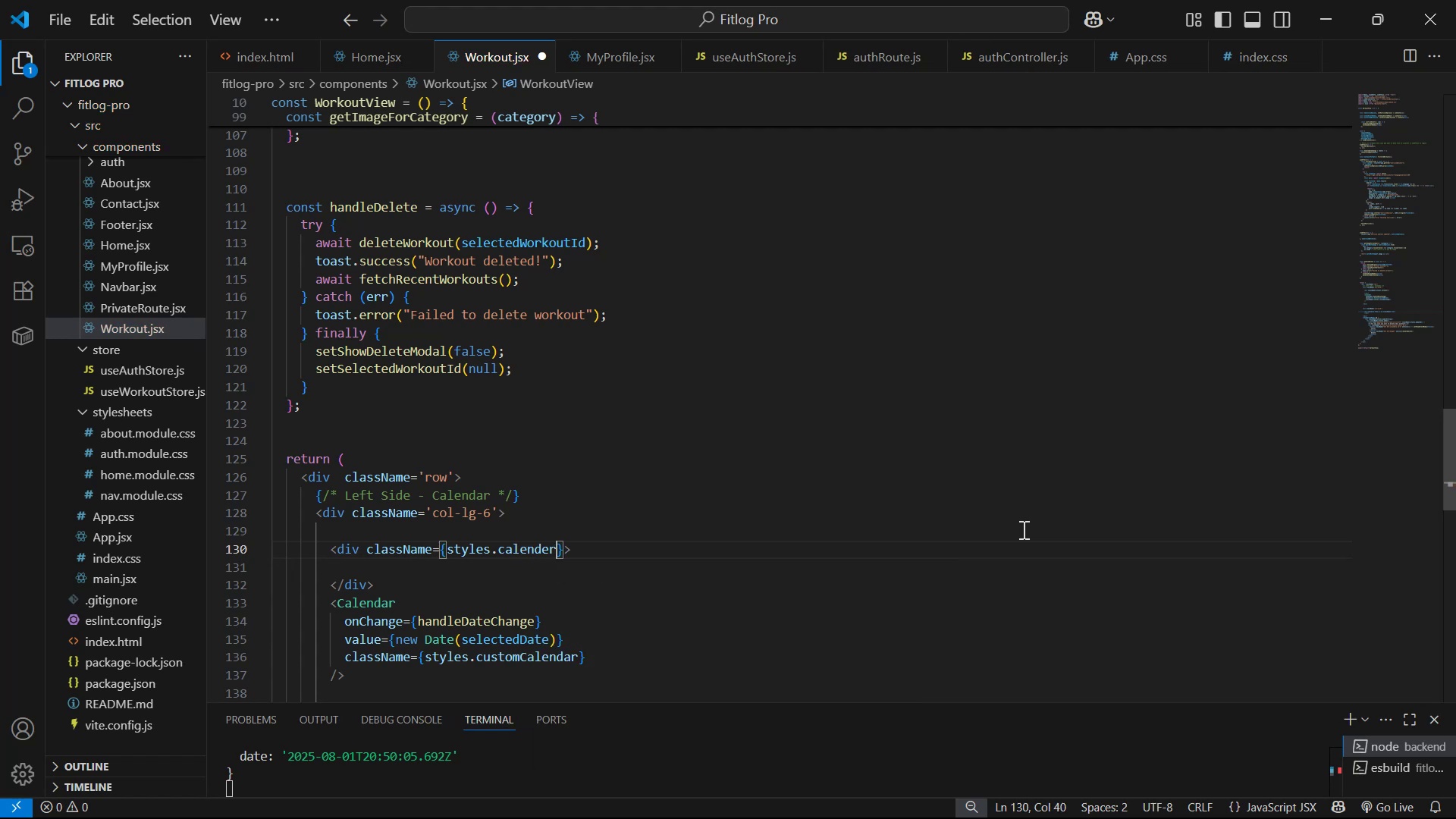 
key(Control+S)
 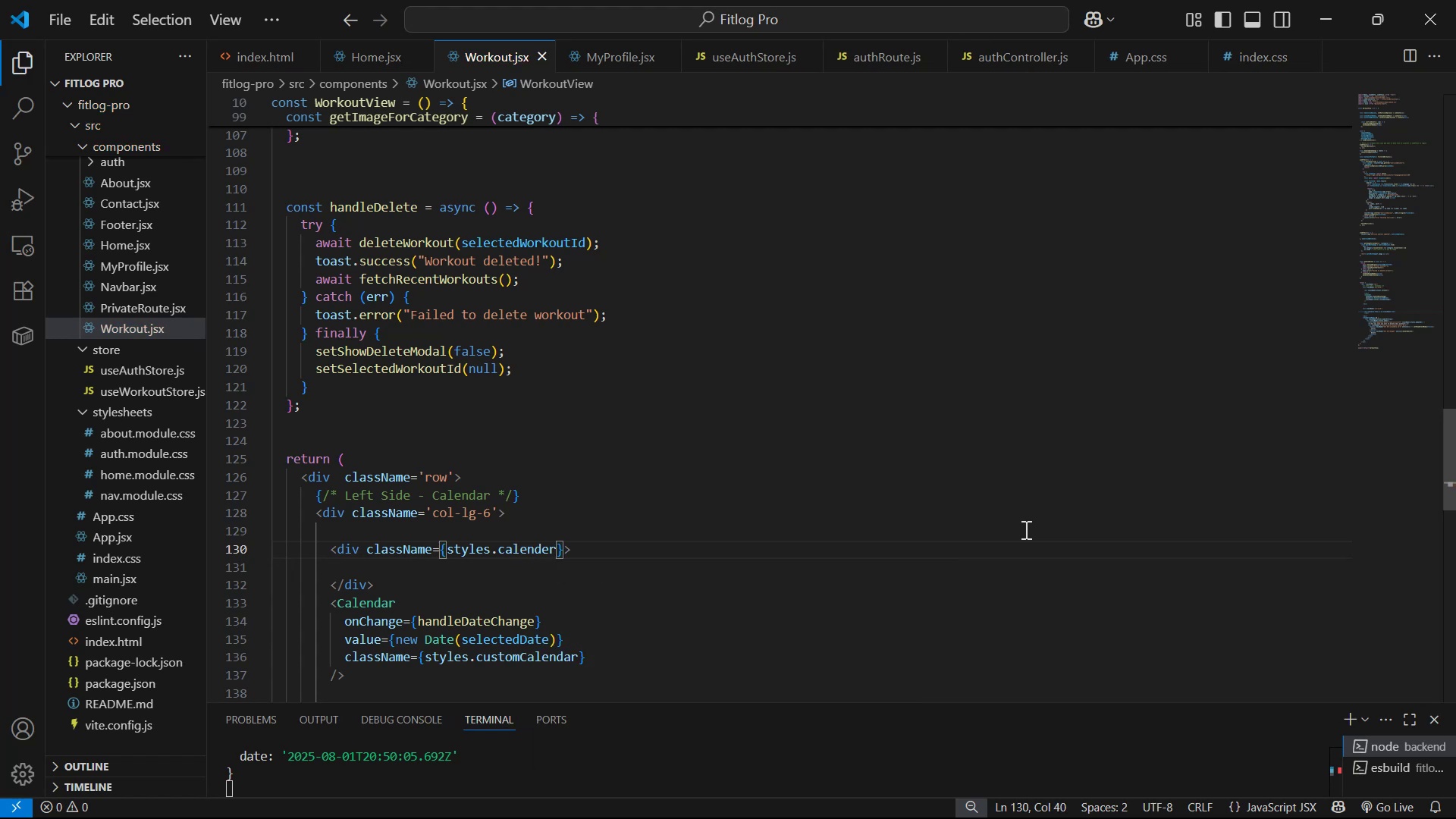 
scroll: coordinate [881, 522], scroll_direction: down, amount: 2.0
 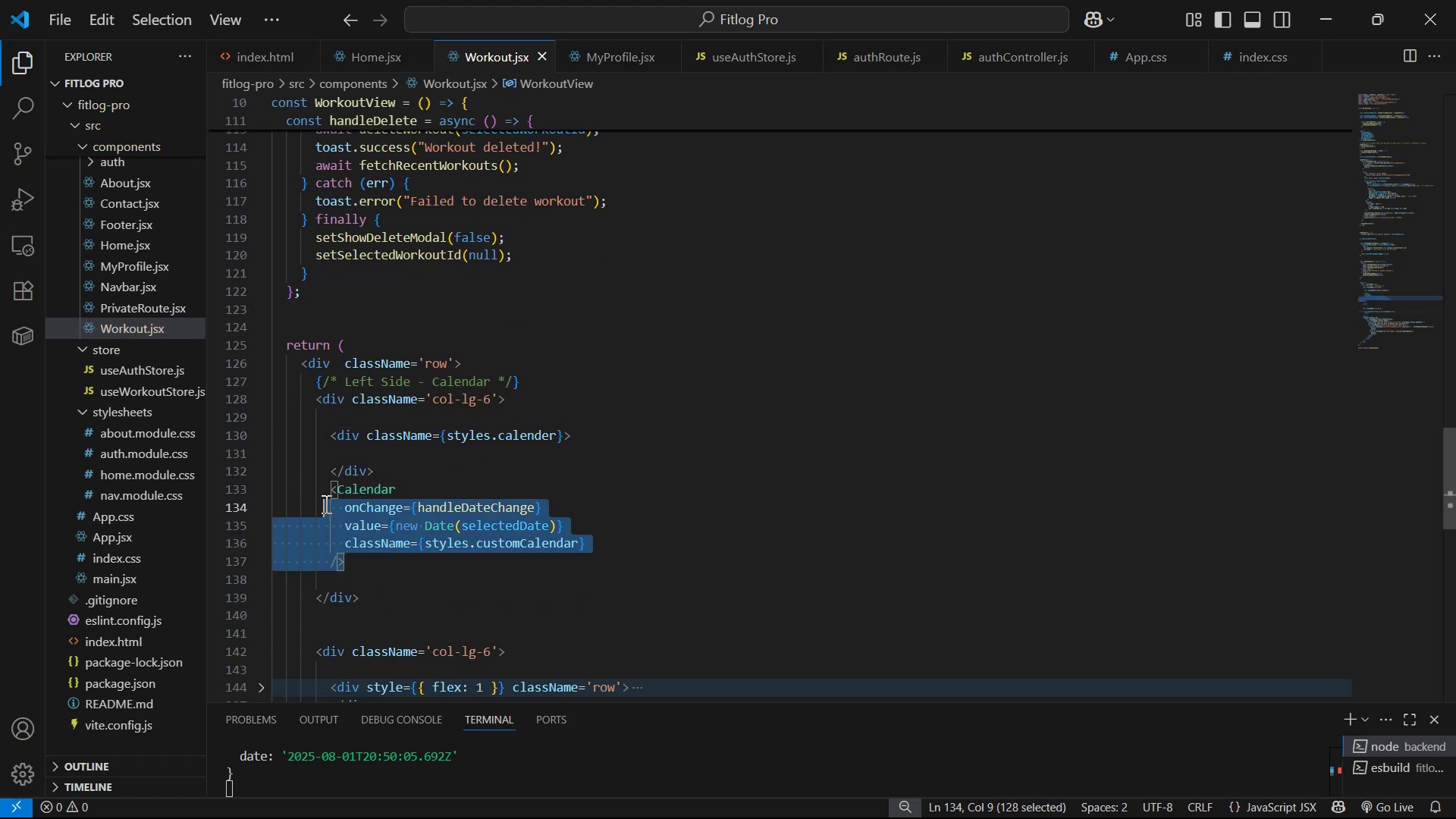 
key(Alt+ArrowUp)
 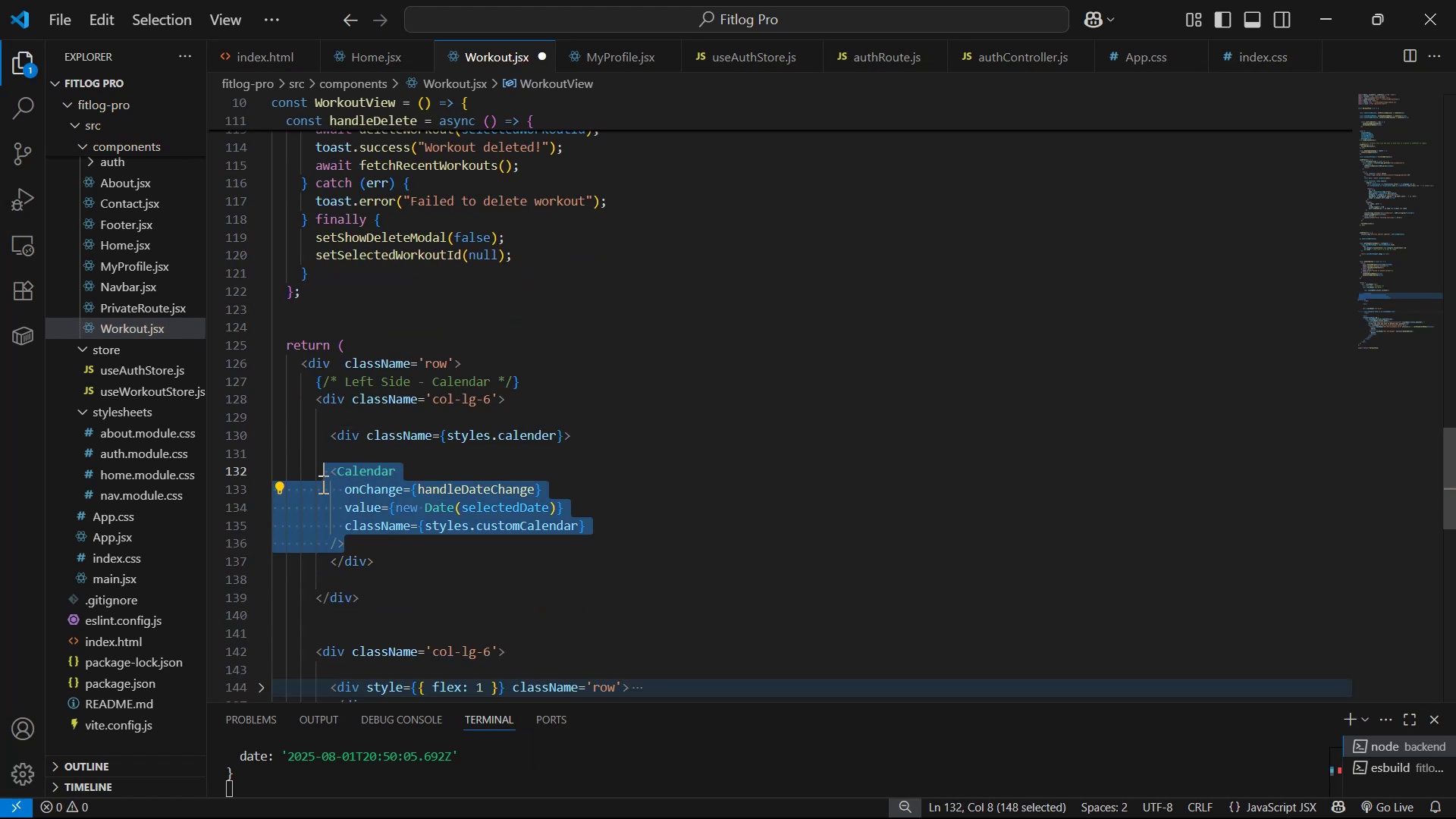 
key(Tab)
 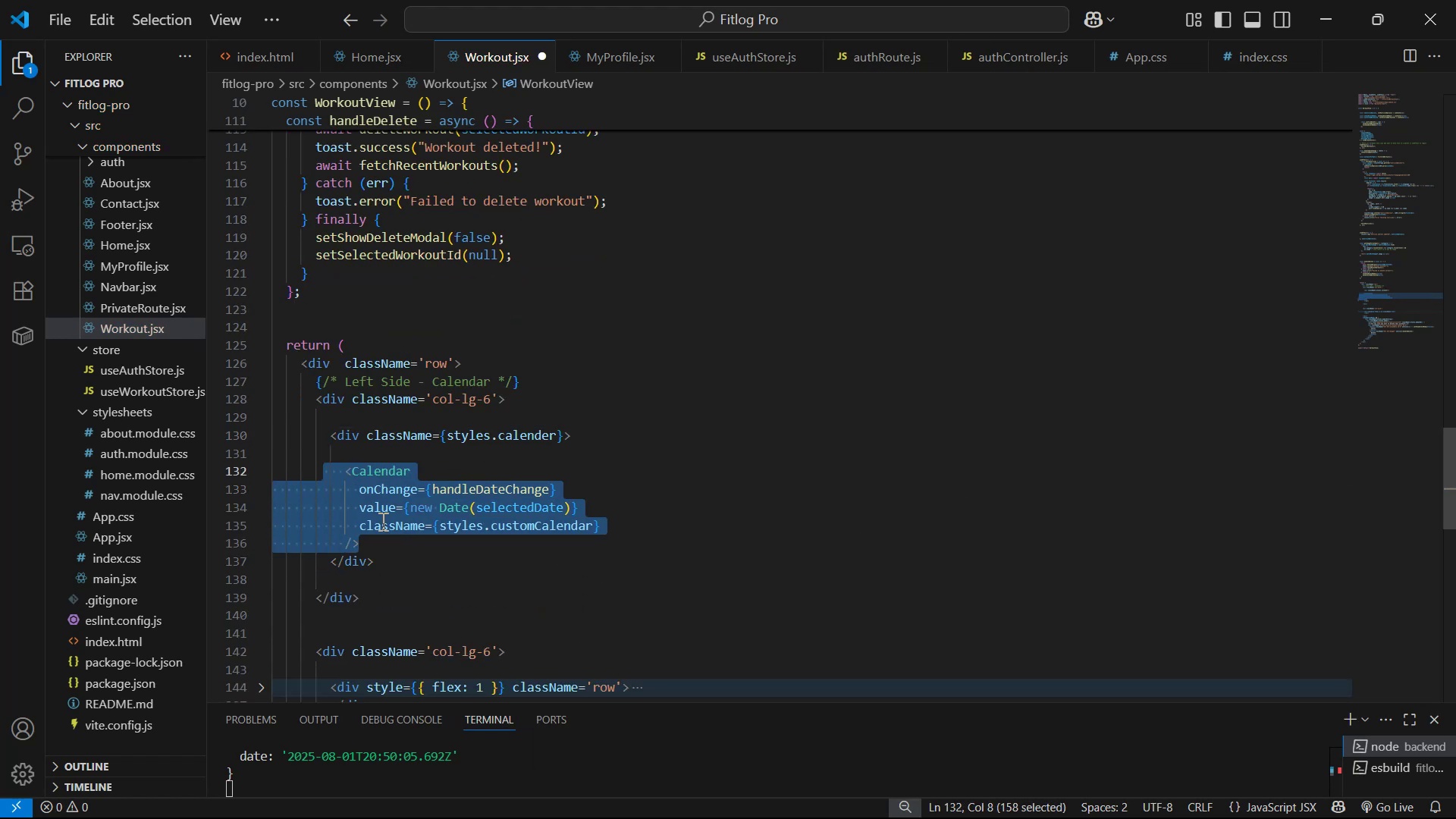 
left_click([456, 549])
 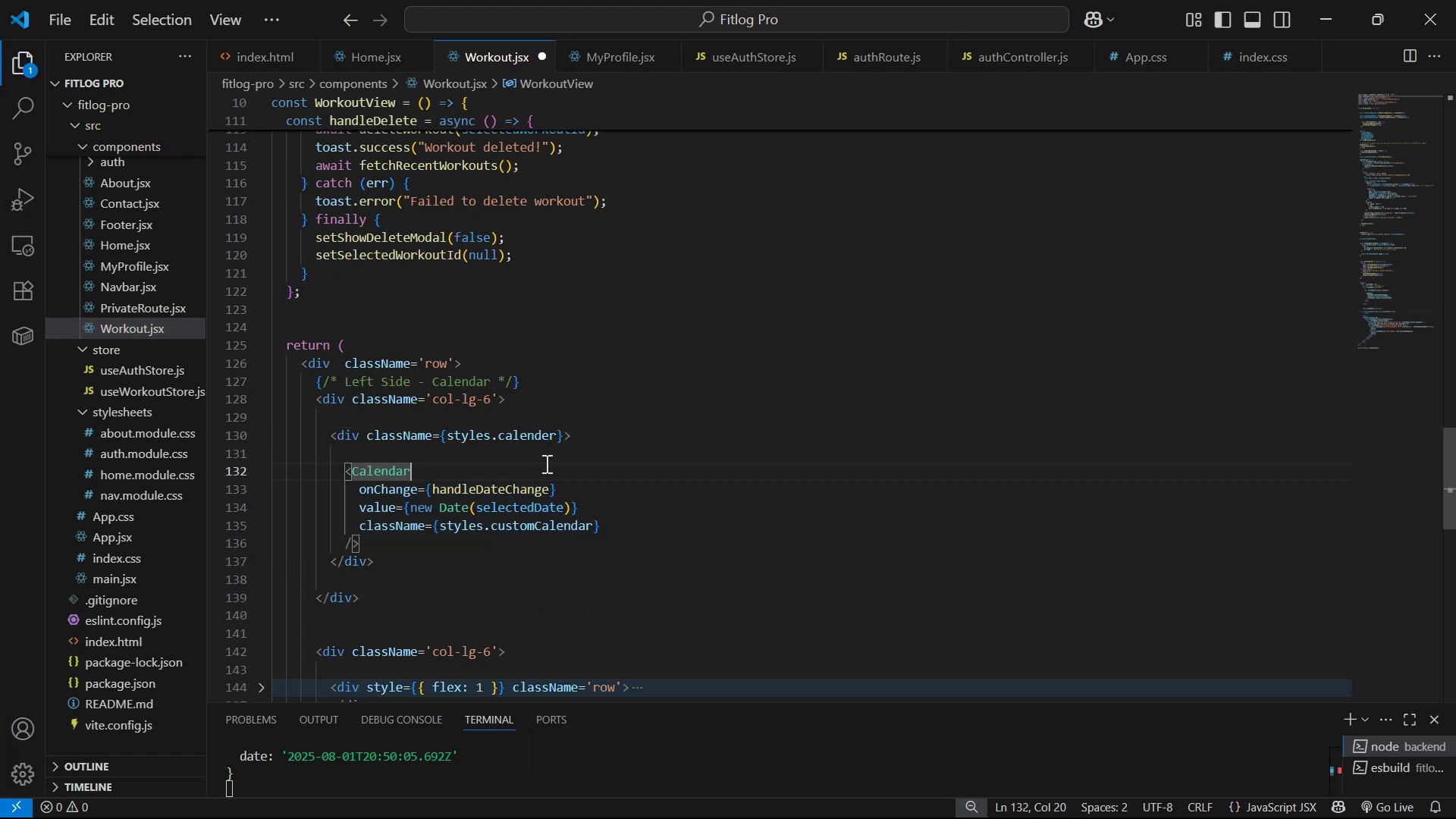 
double_click([558, 450])
 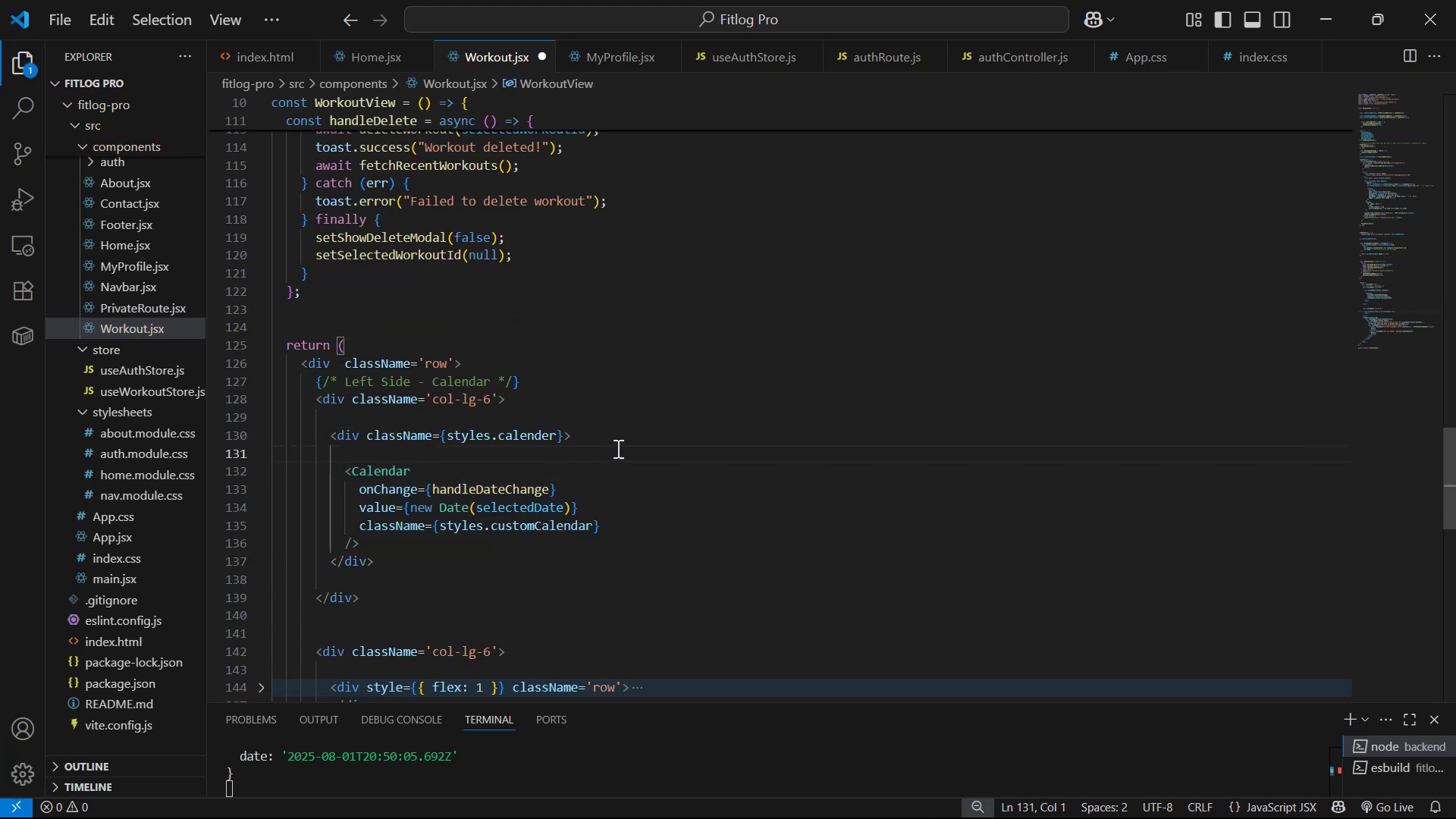 
scroll: coordinate [613, 465], scroll_direction: down, amount: 2.0
 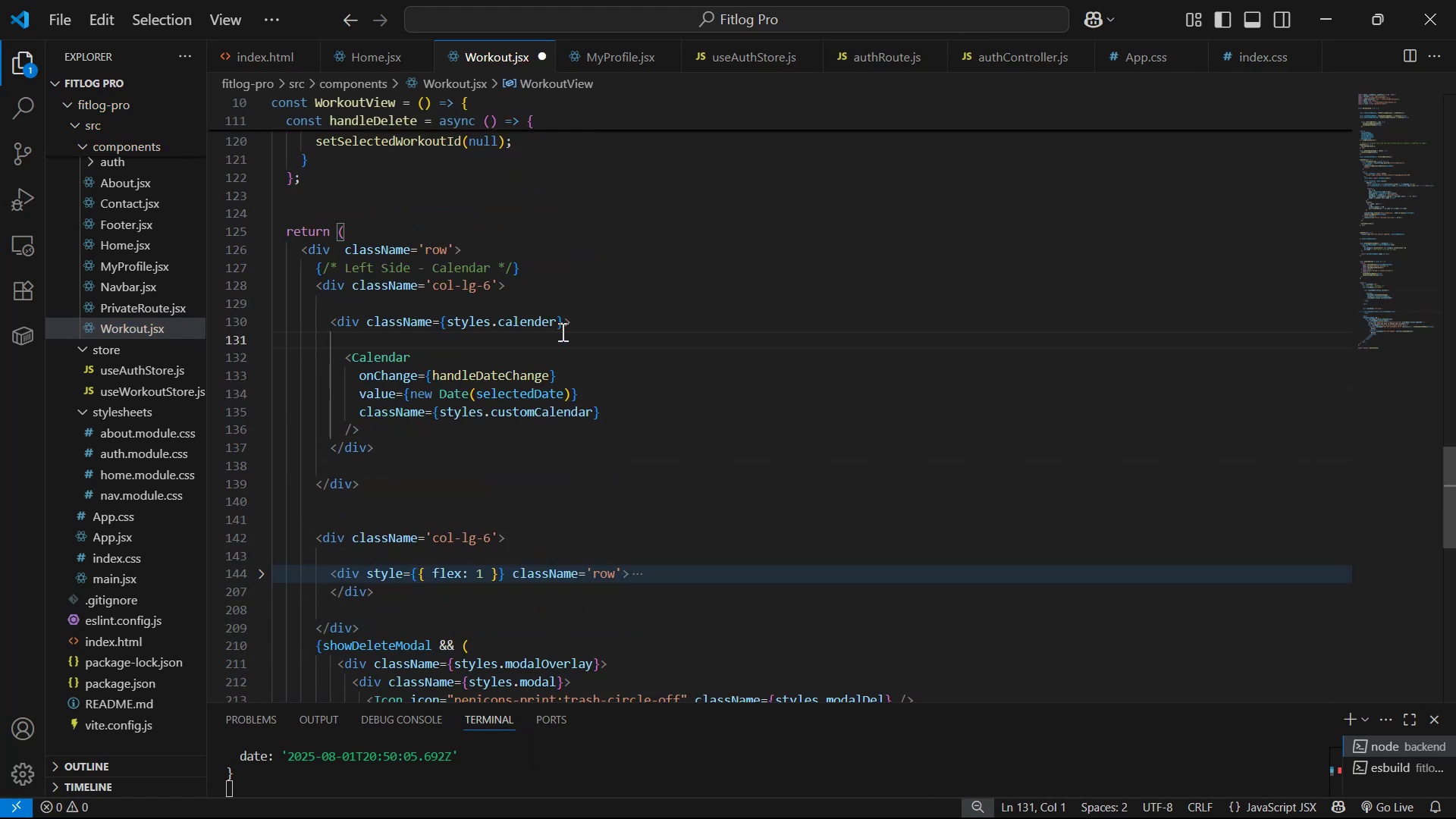 
left_click([560, 317])
 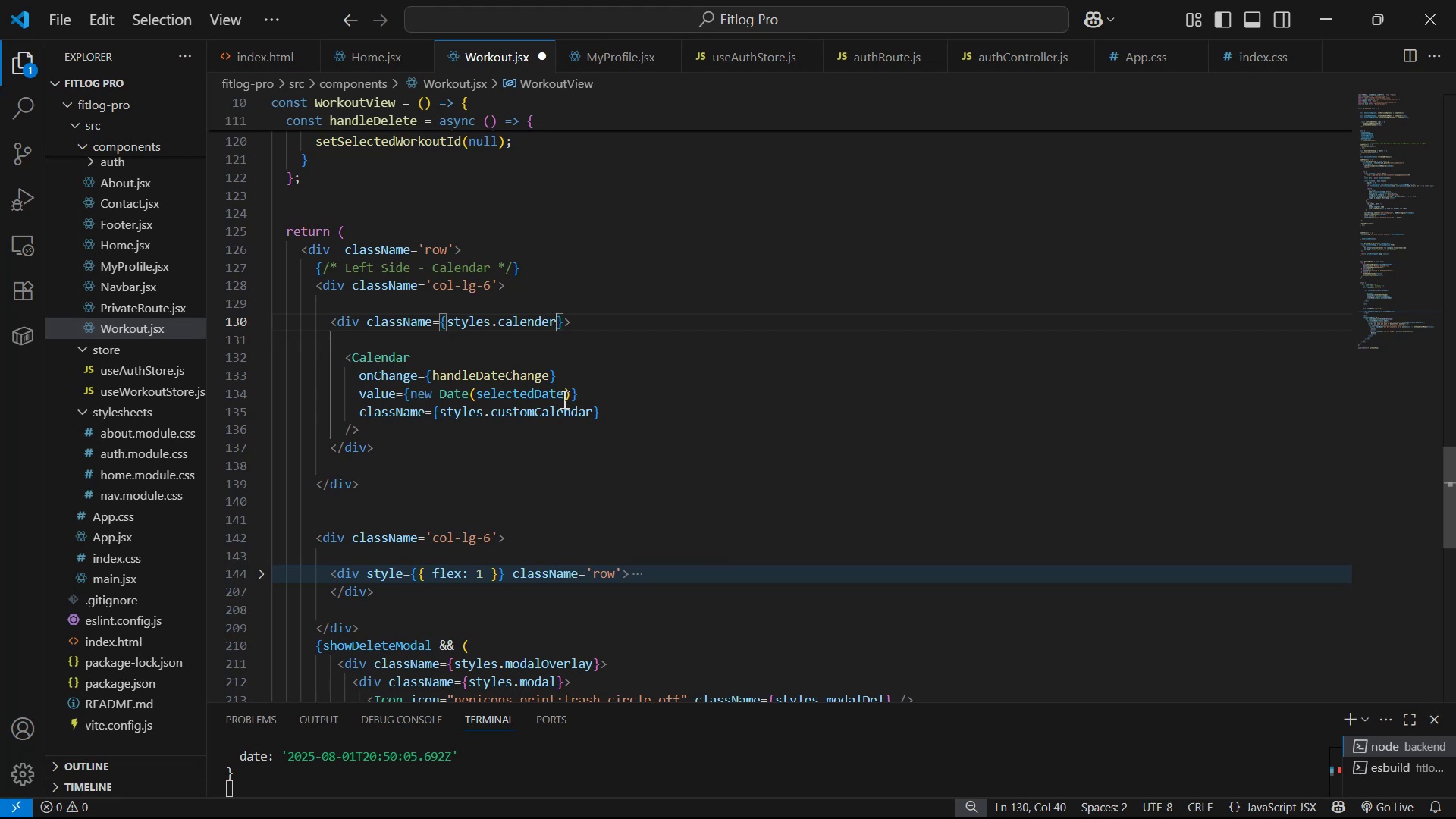 
type(Bg)
 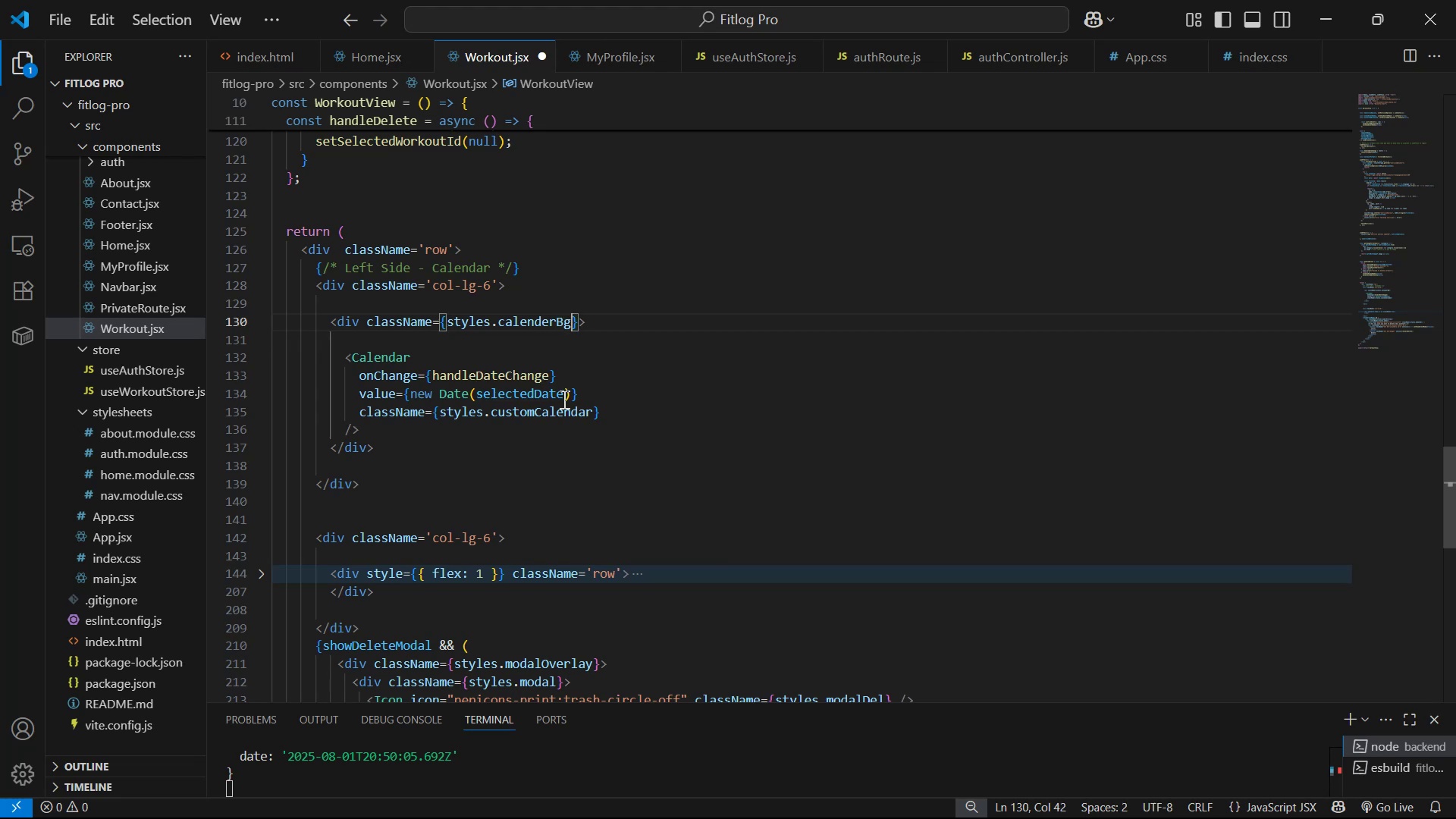 
key(Control+S)
 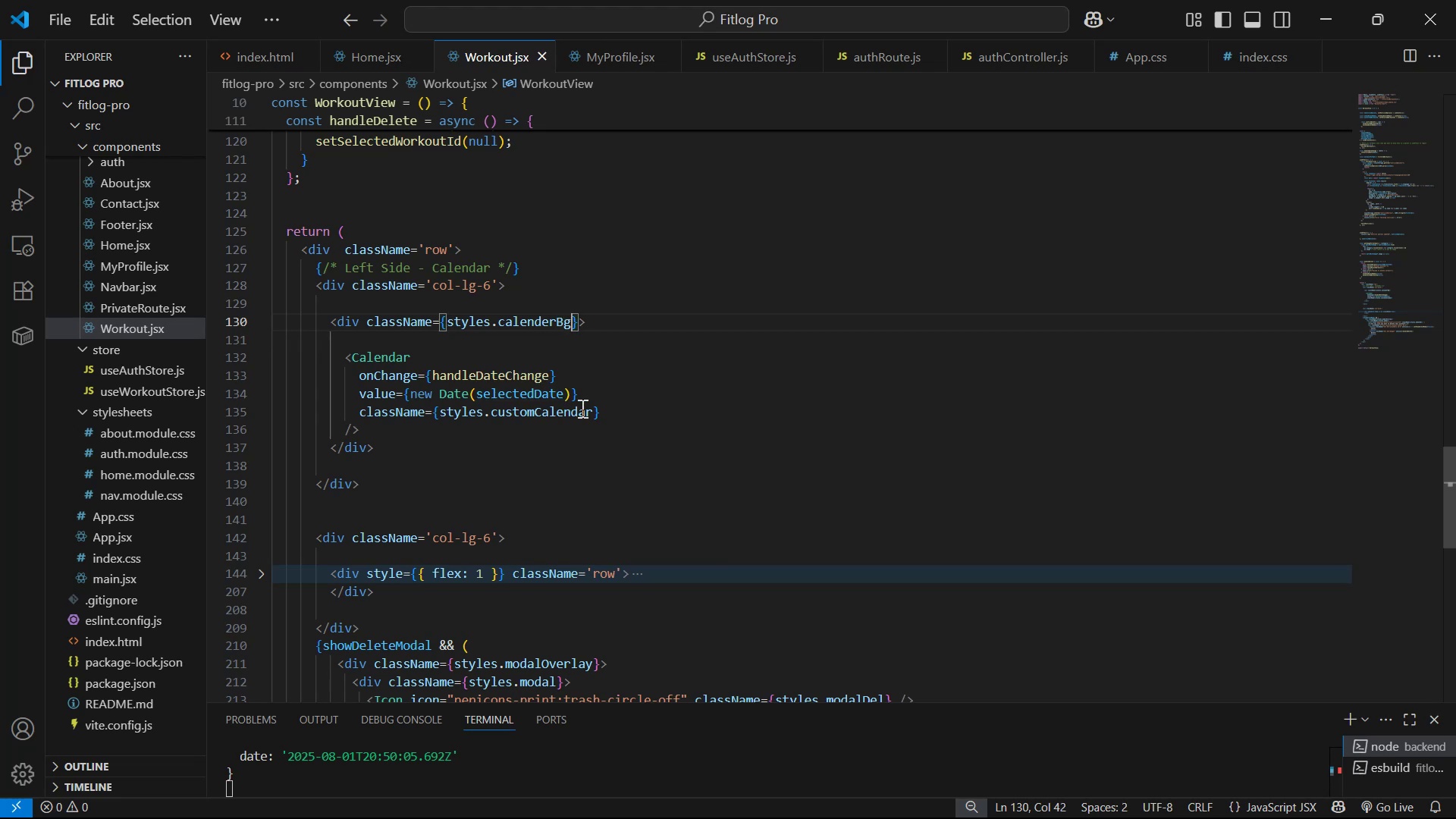 
scroll: coordinate [604, 466], scroll_direction: down, amount: 2.0
 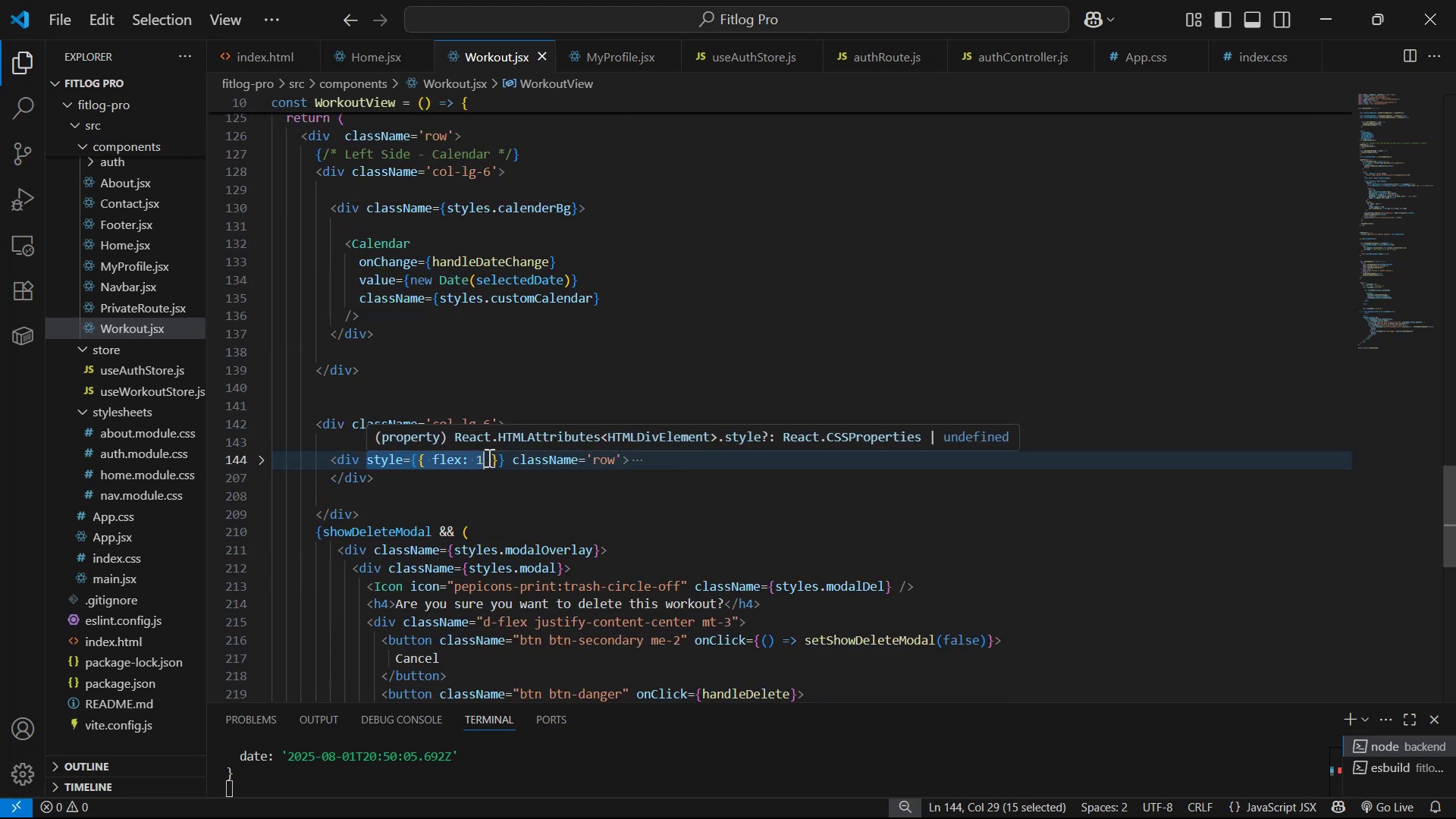 
left_click([509, 463])
 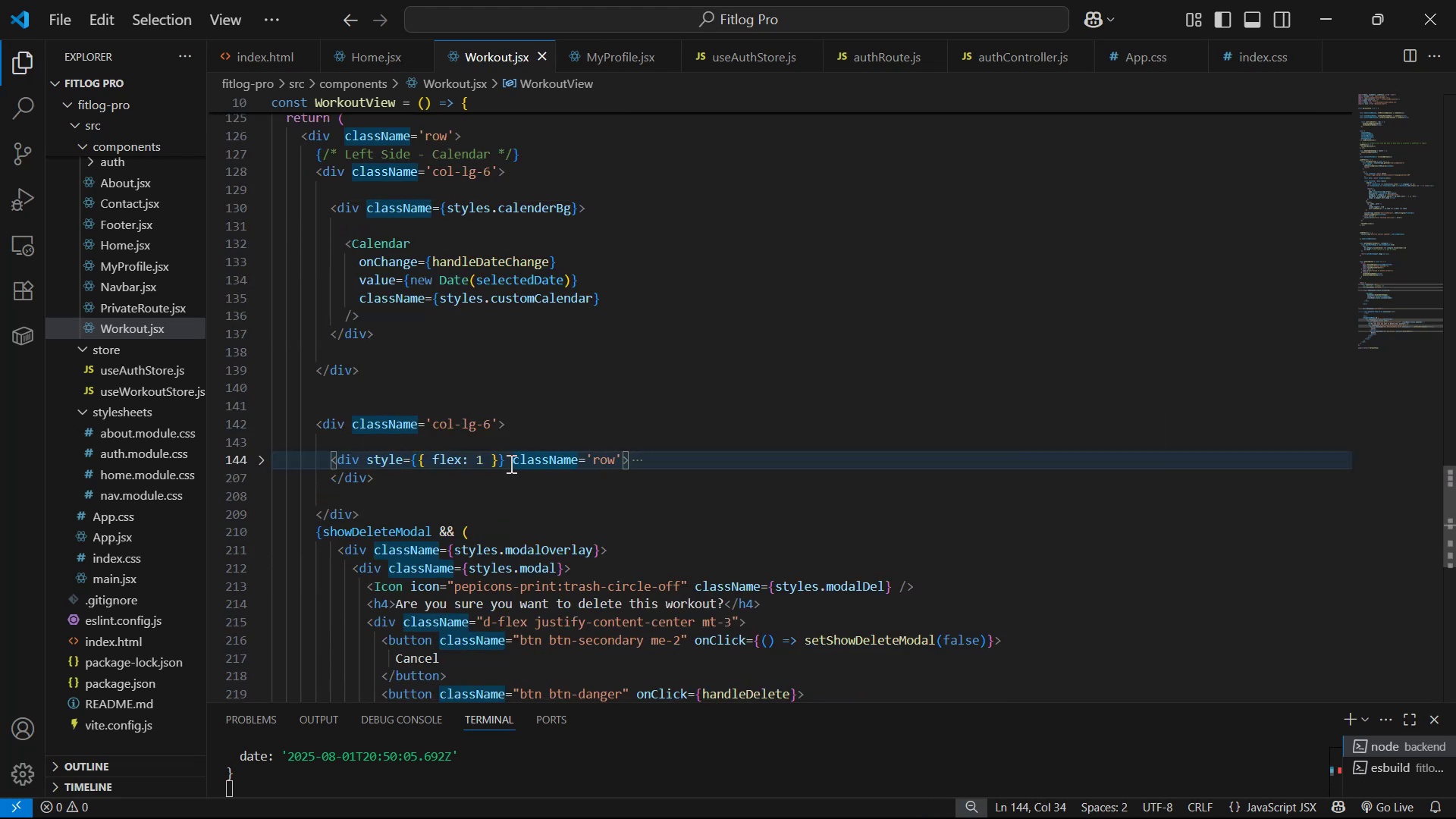 
left_click([510, 461])
 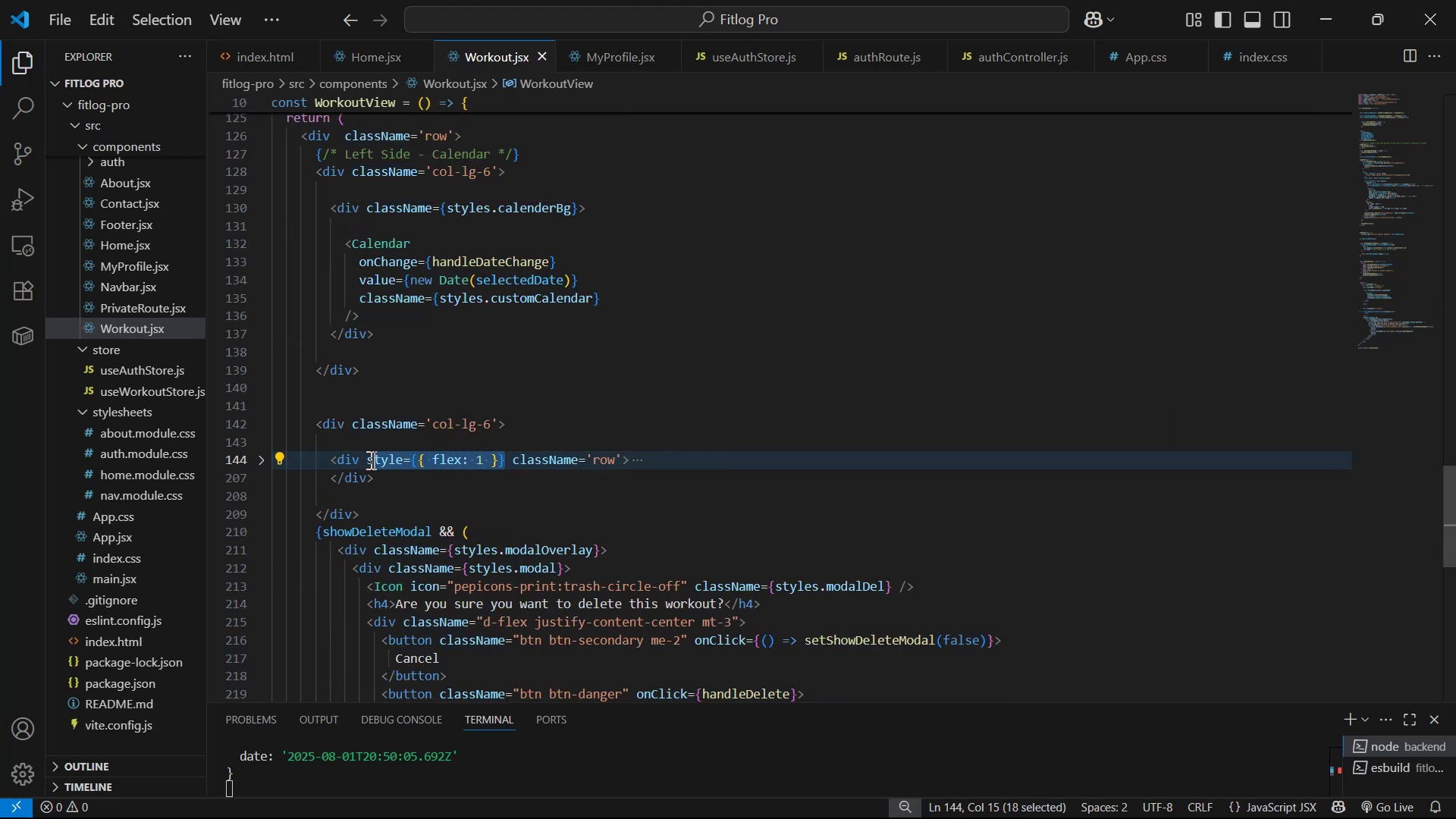 
key(Backspace)
 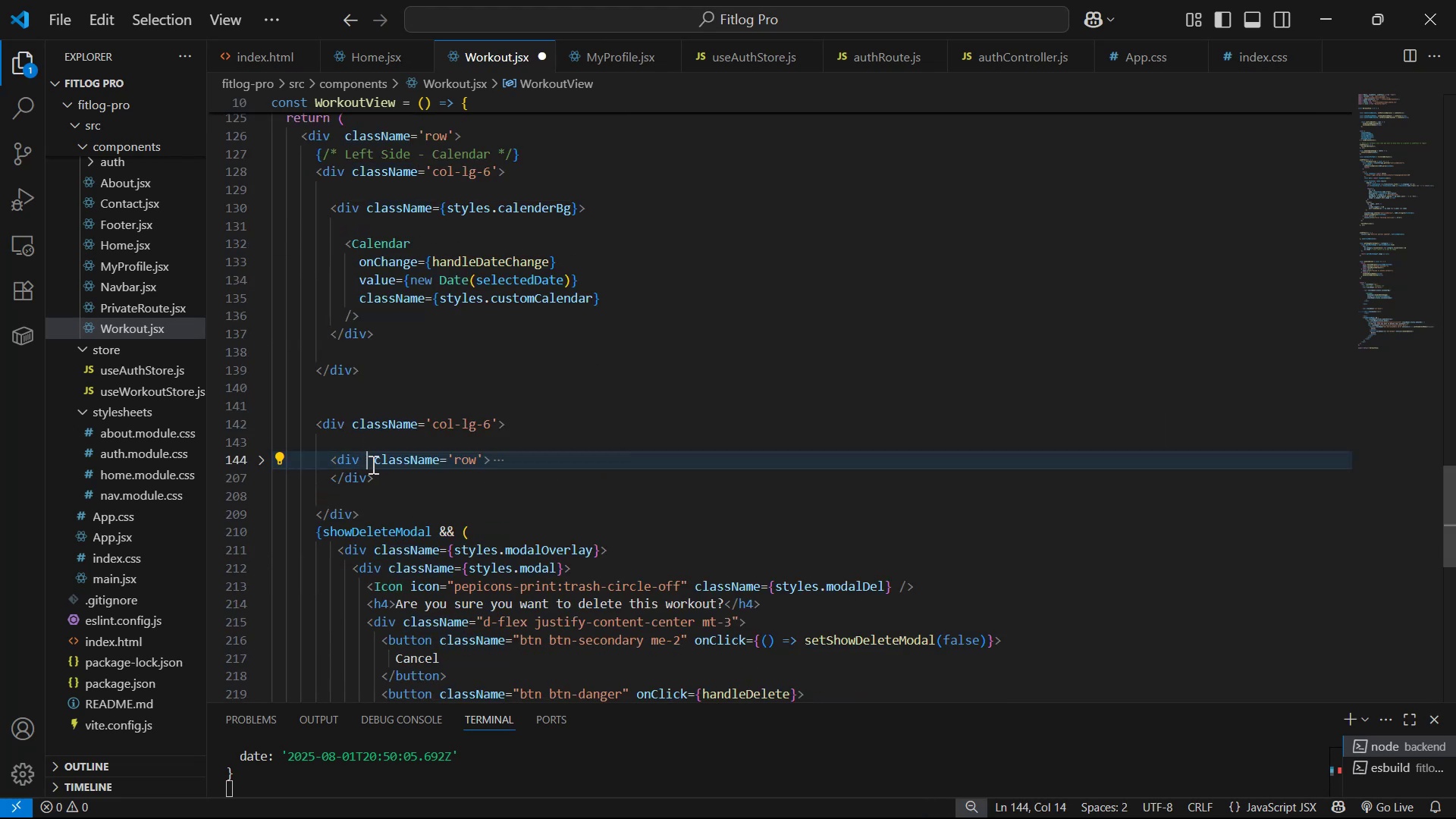 
key(Control+ControlLeft)
 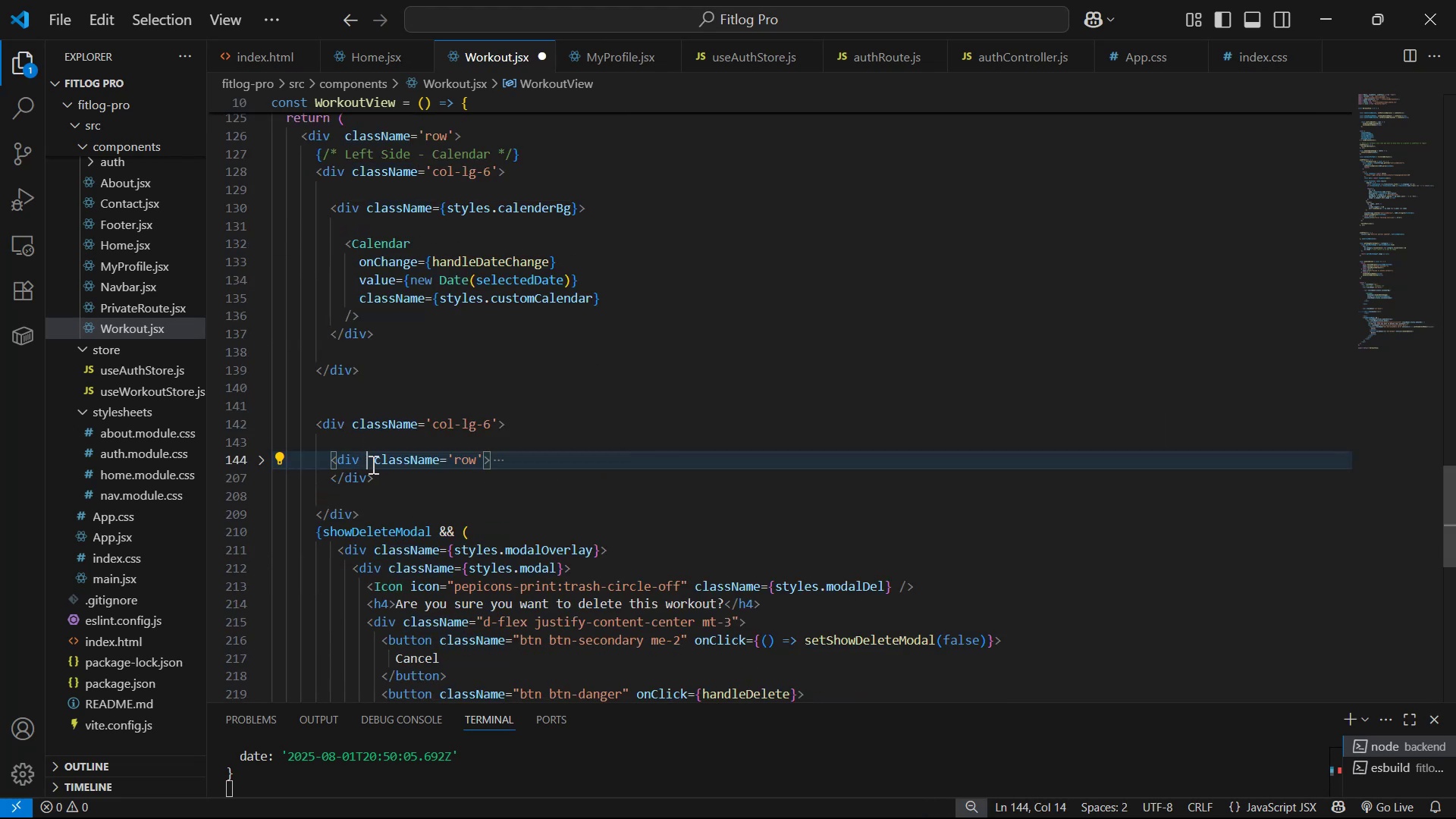 
key(Control+S)
 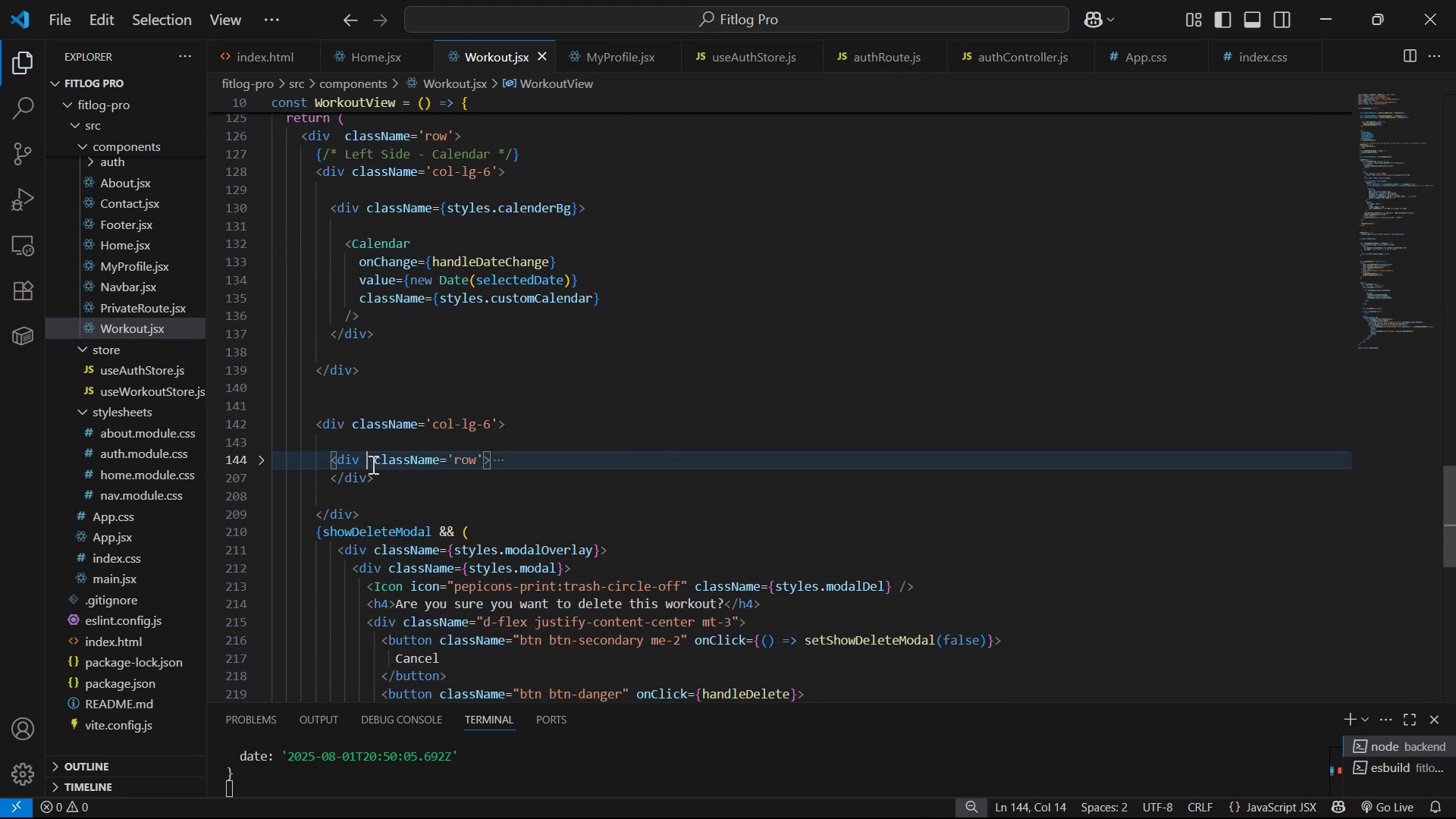 
key(Alt+AltLeft)
 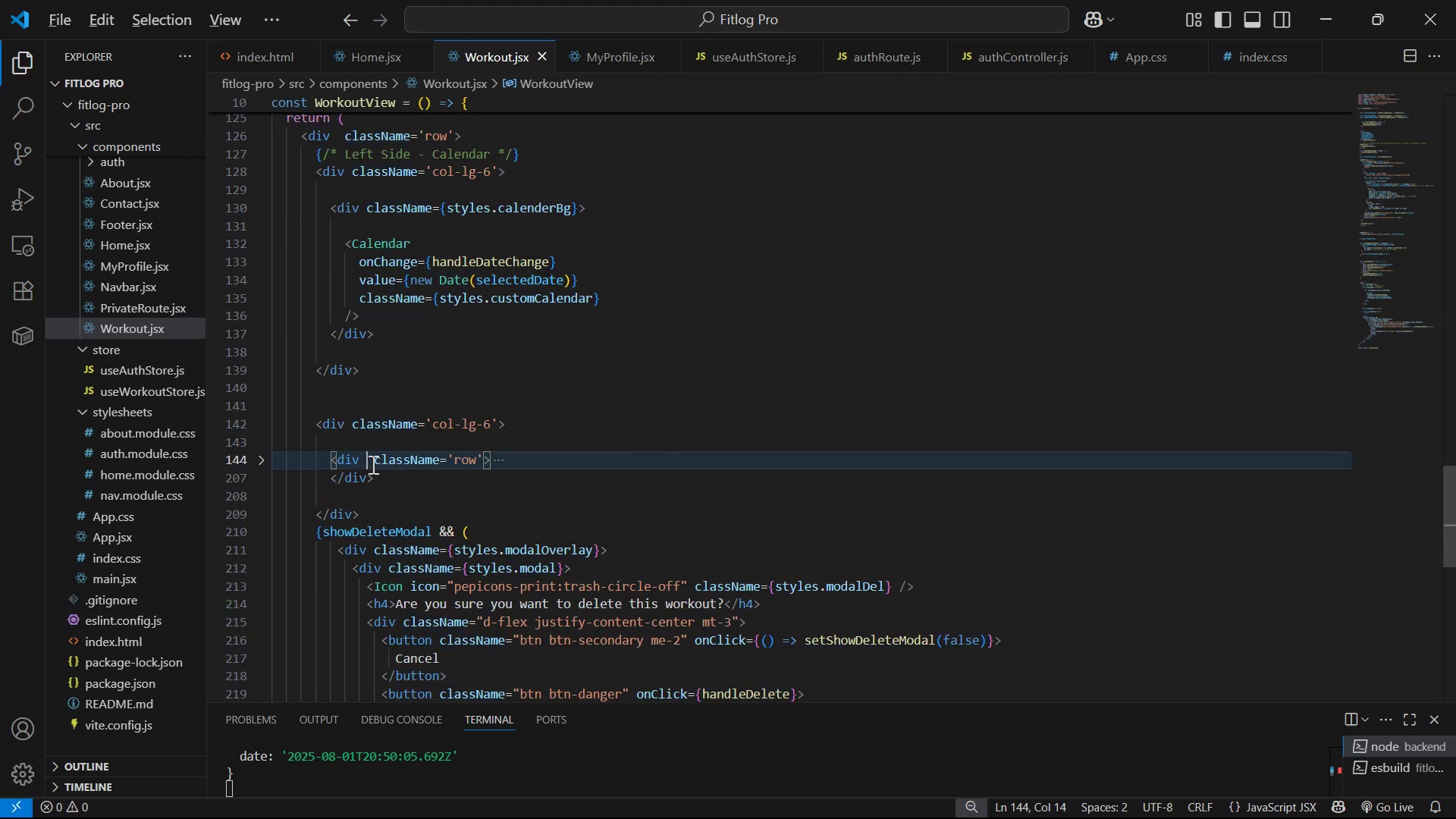 
key(Alt+Tab)
 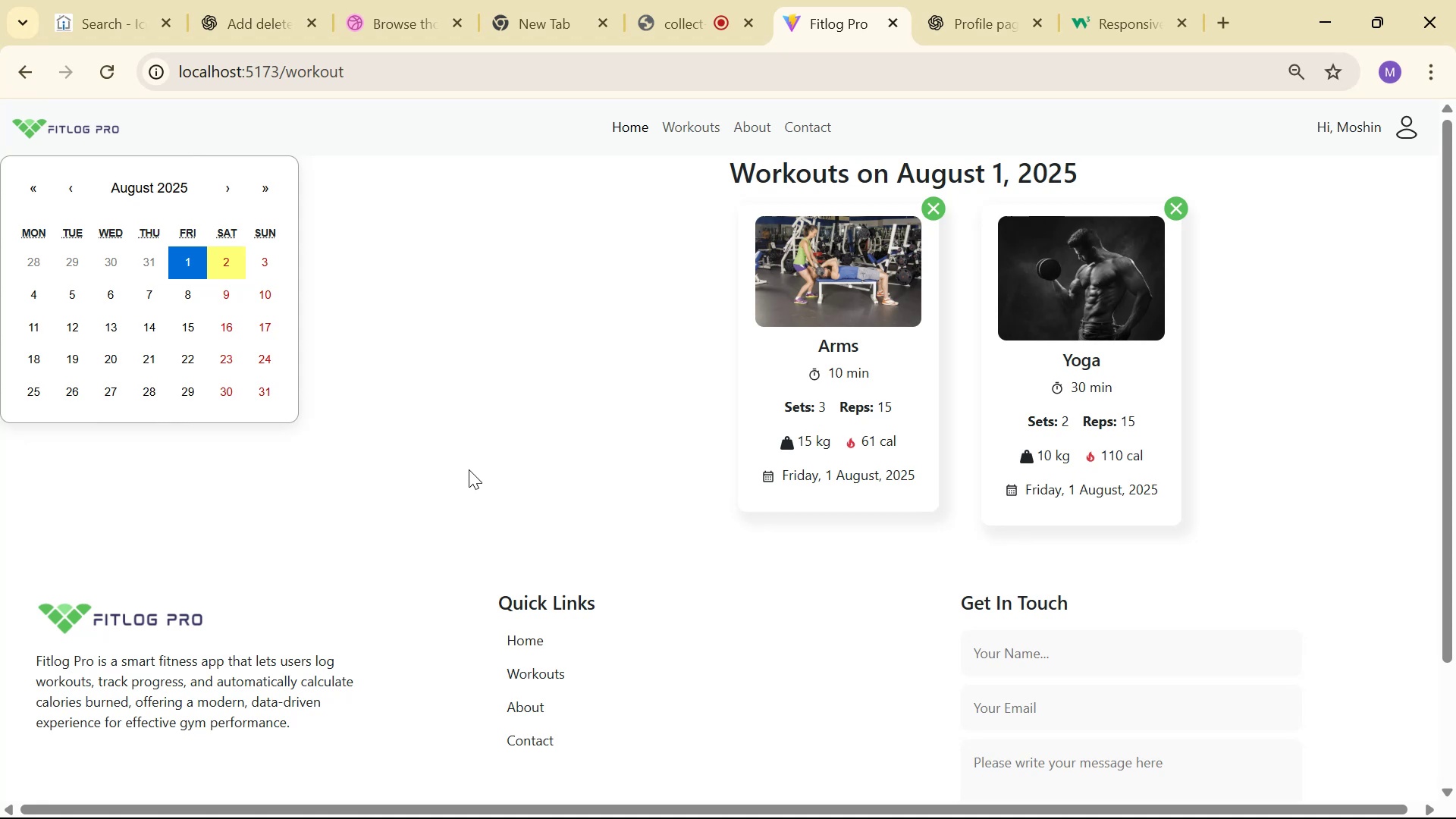 
key(Alt+AltLeft)
 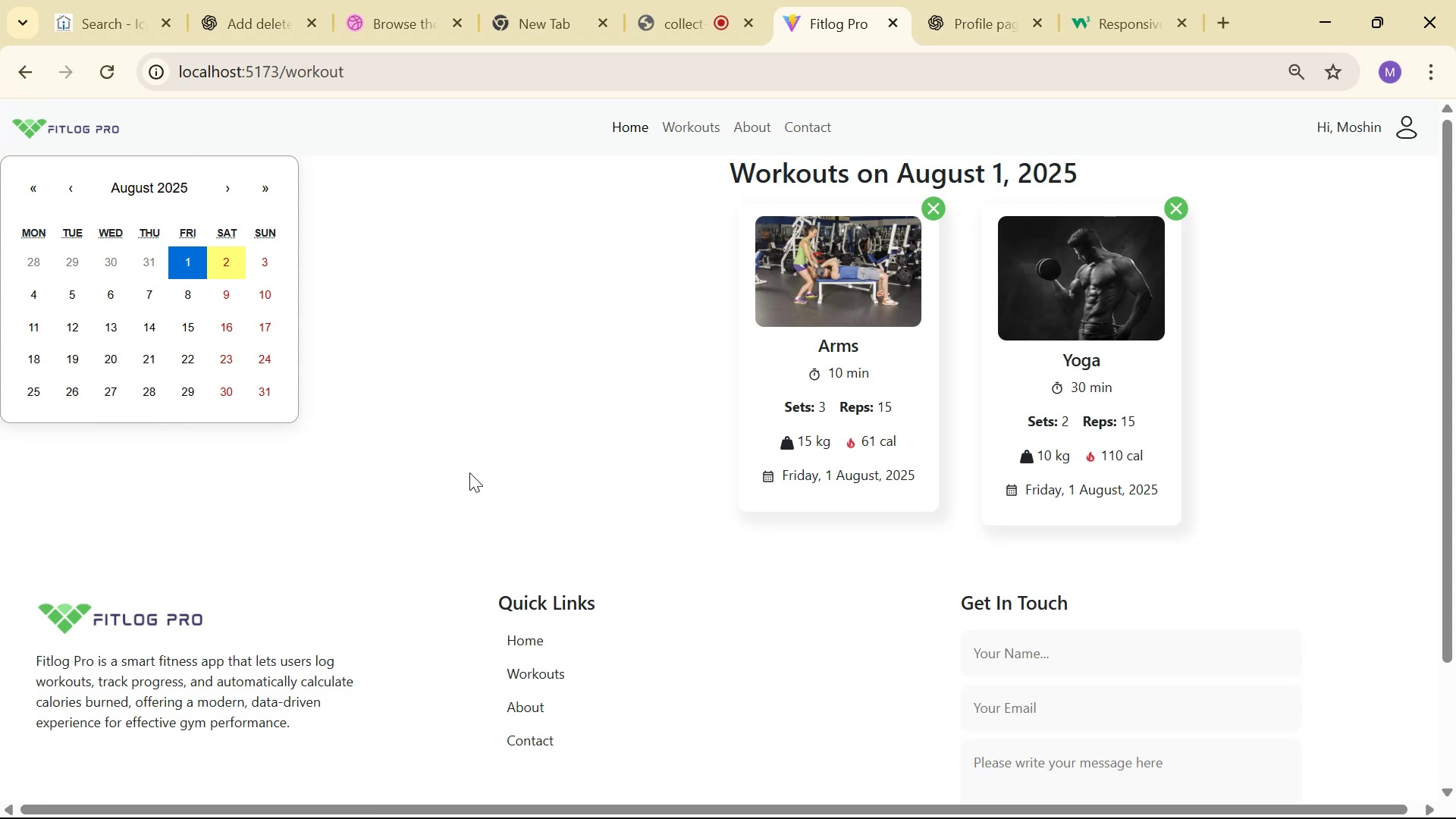 
key(Alt+Tab)
 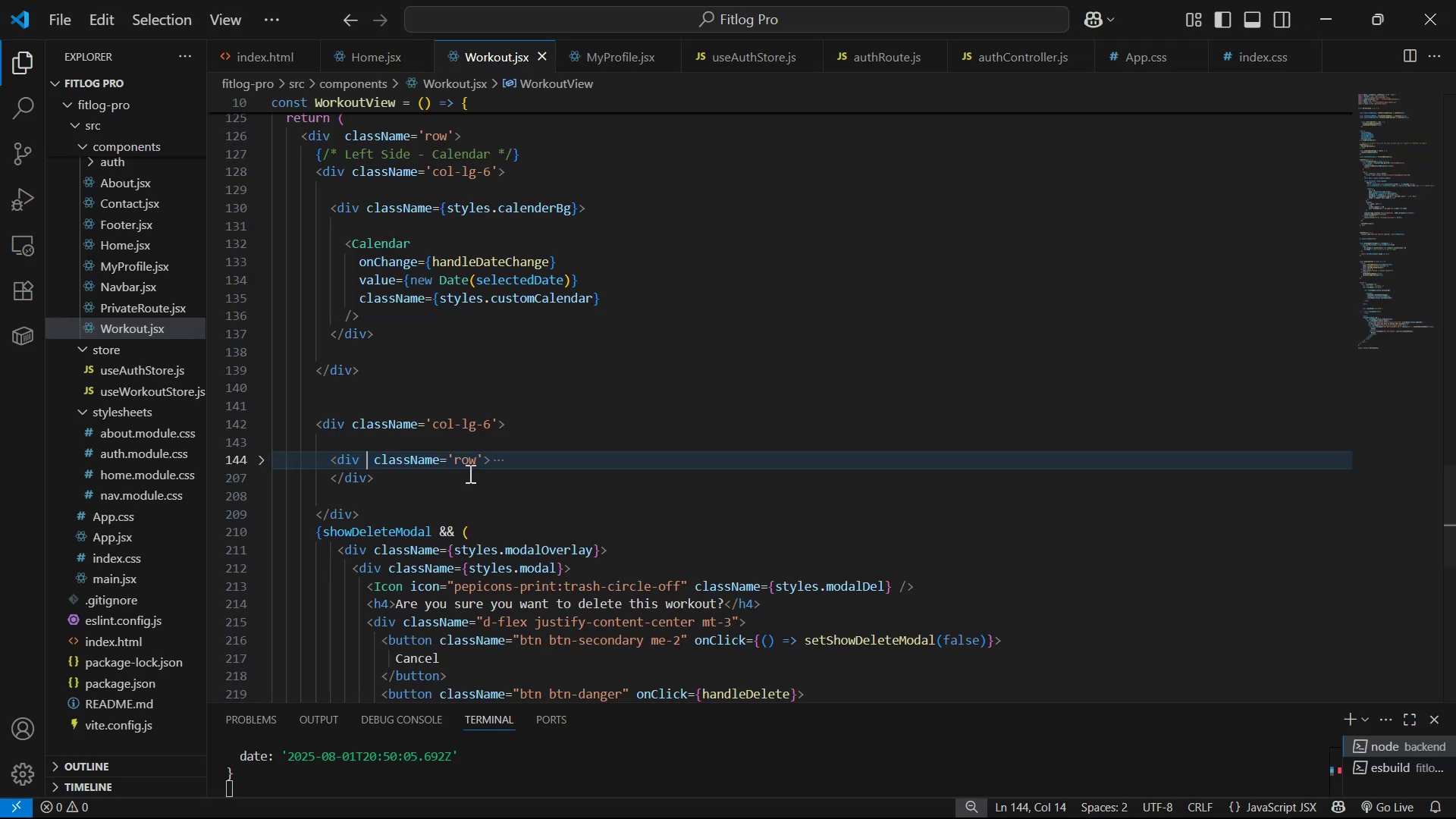 
key(Control+Z)
 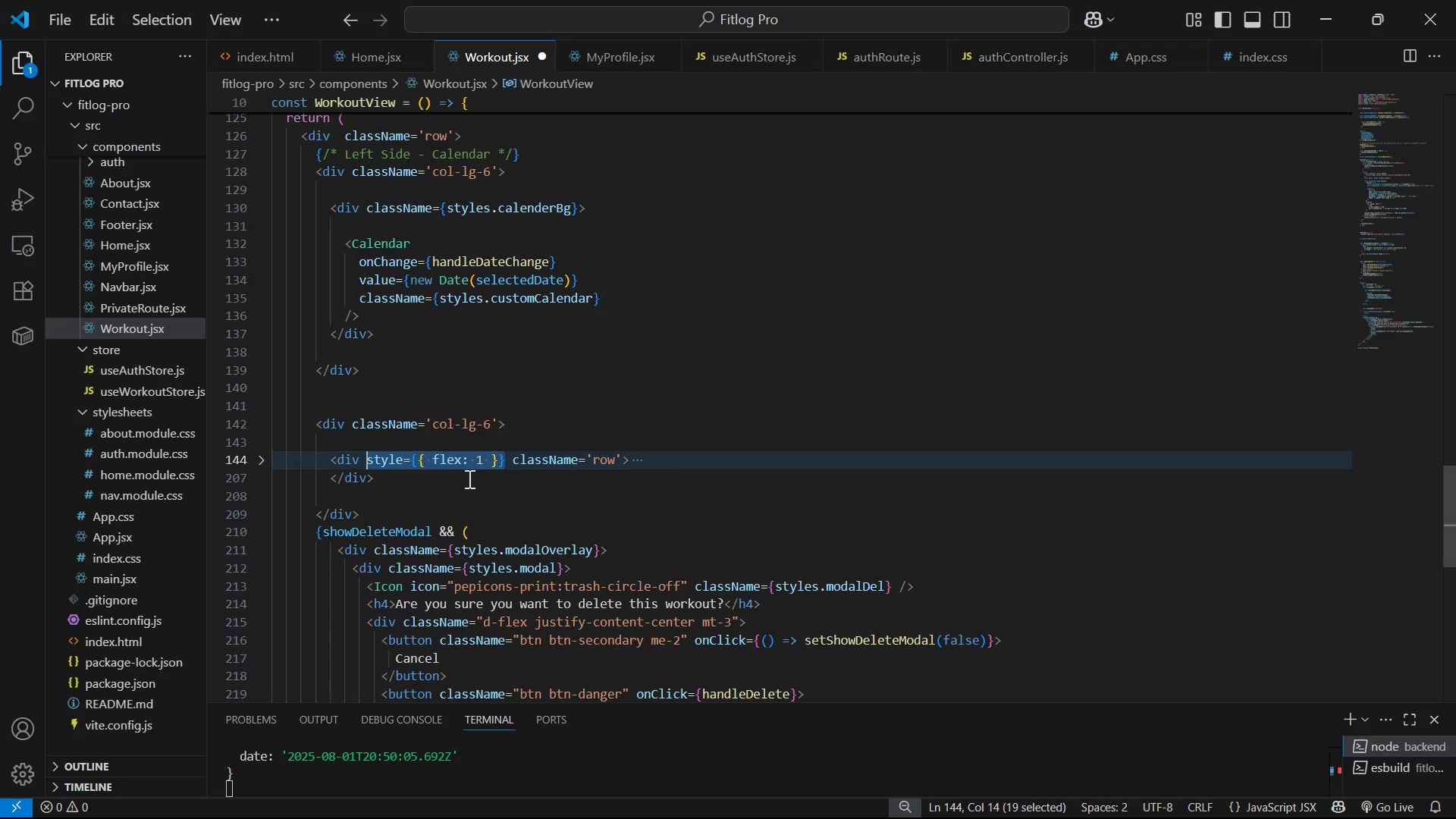 
key(Control+S)
 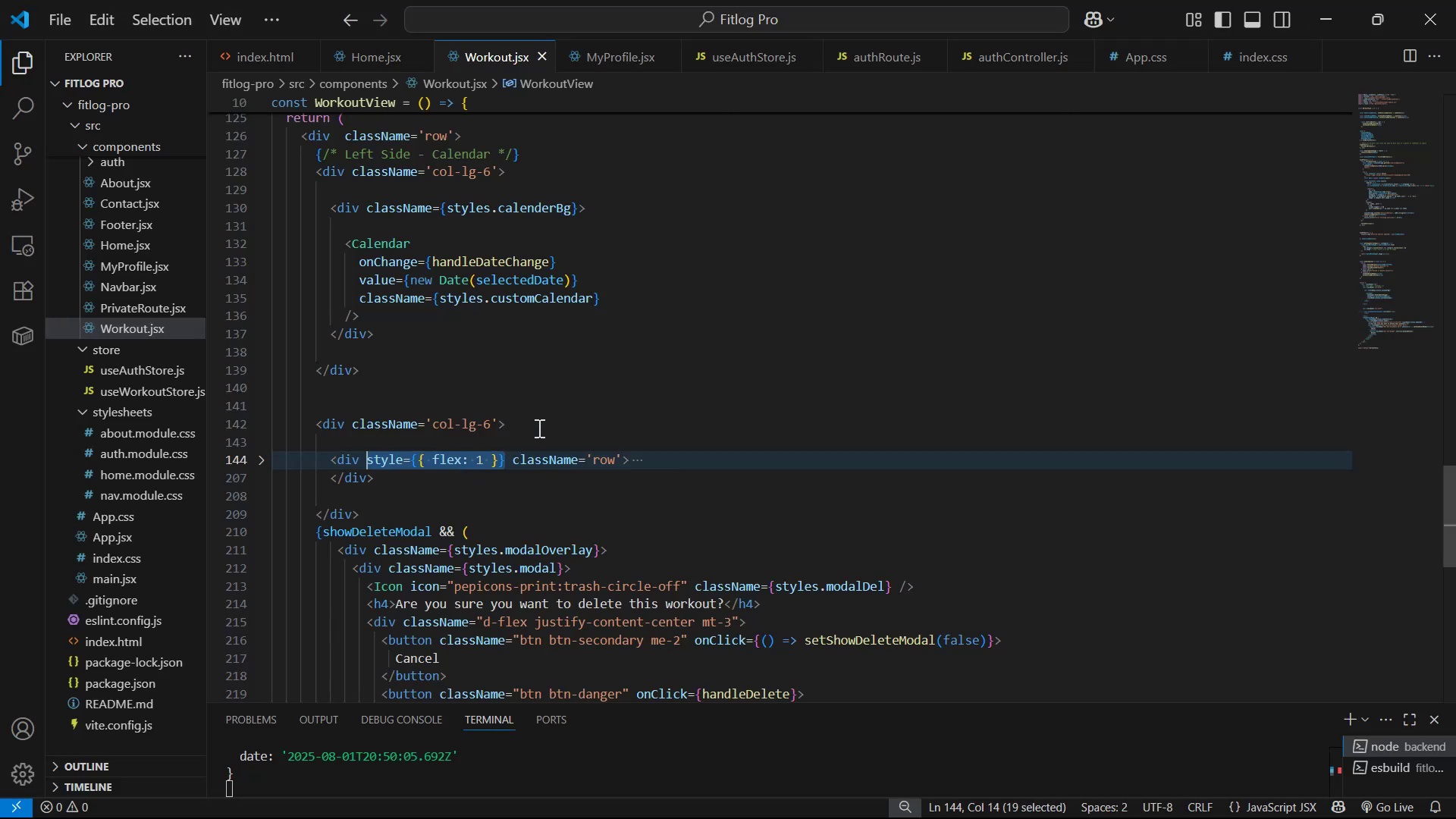 
left_click([537, 421])
 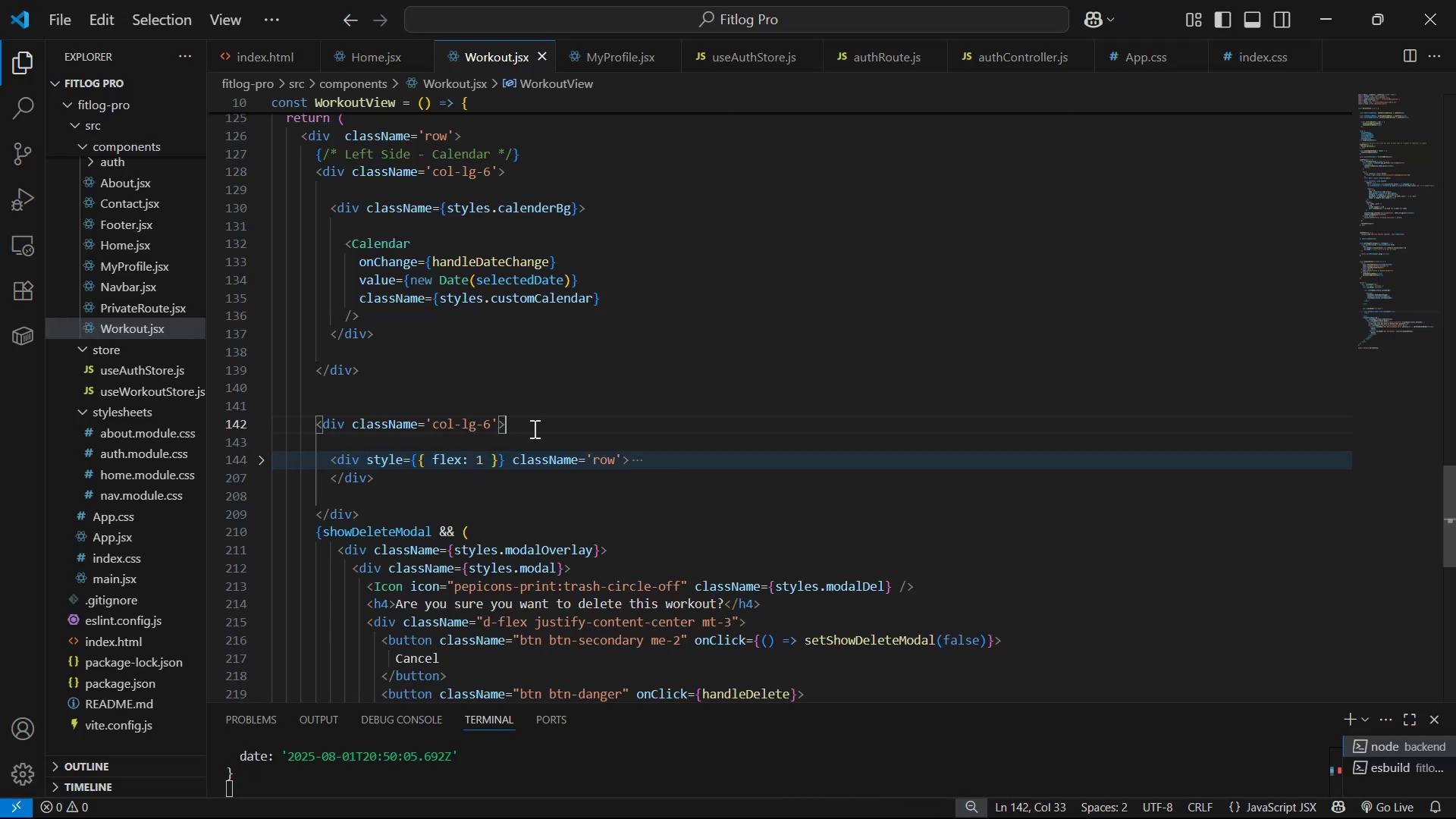 
key(Alt+AltLeft)
 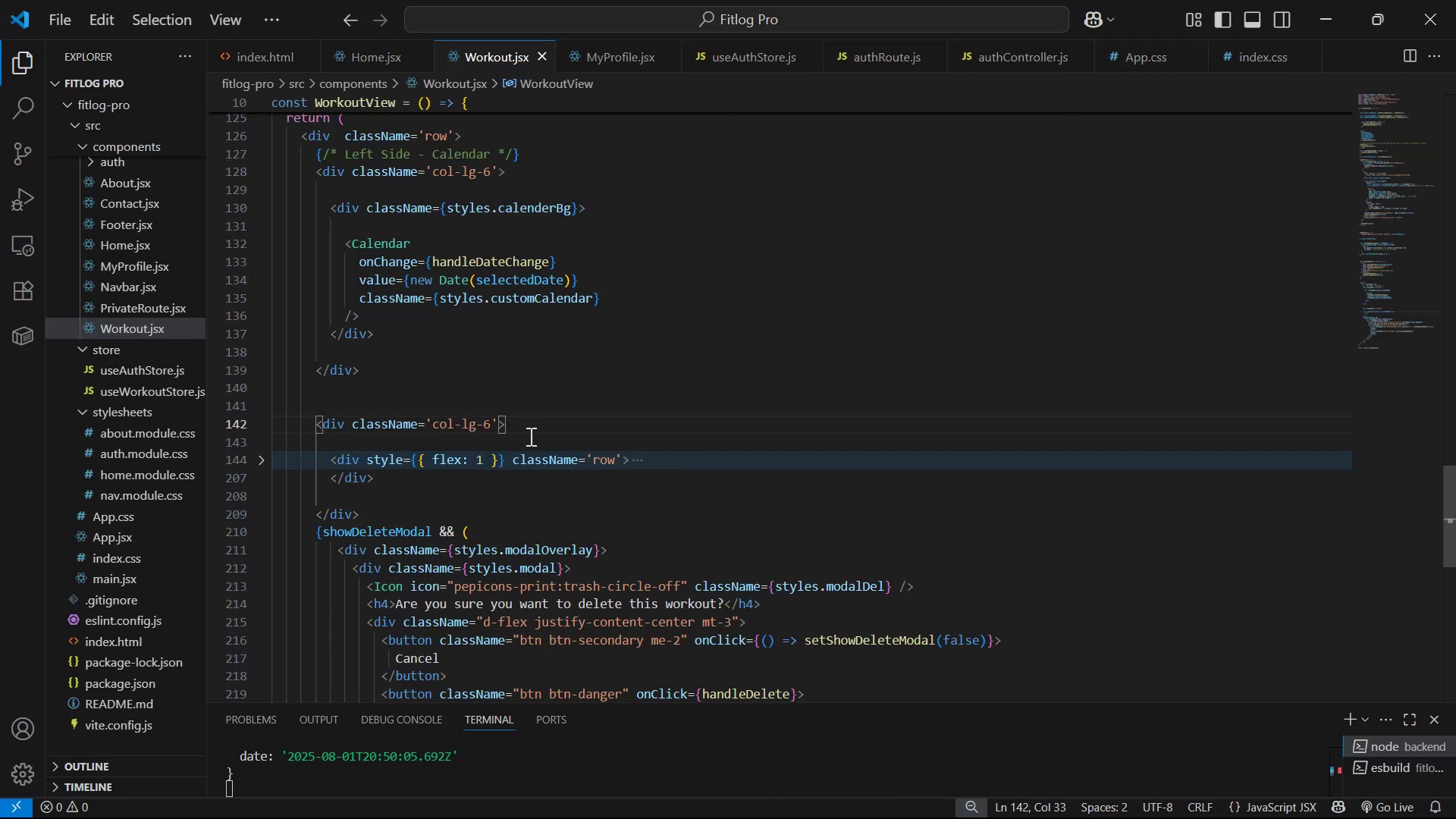 
key(Alt+Tab)
 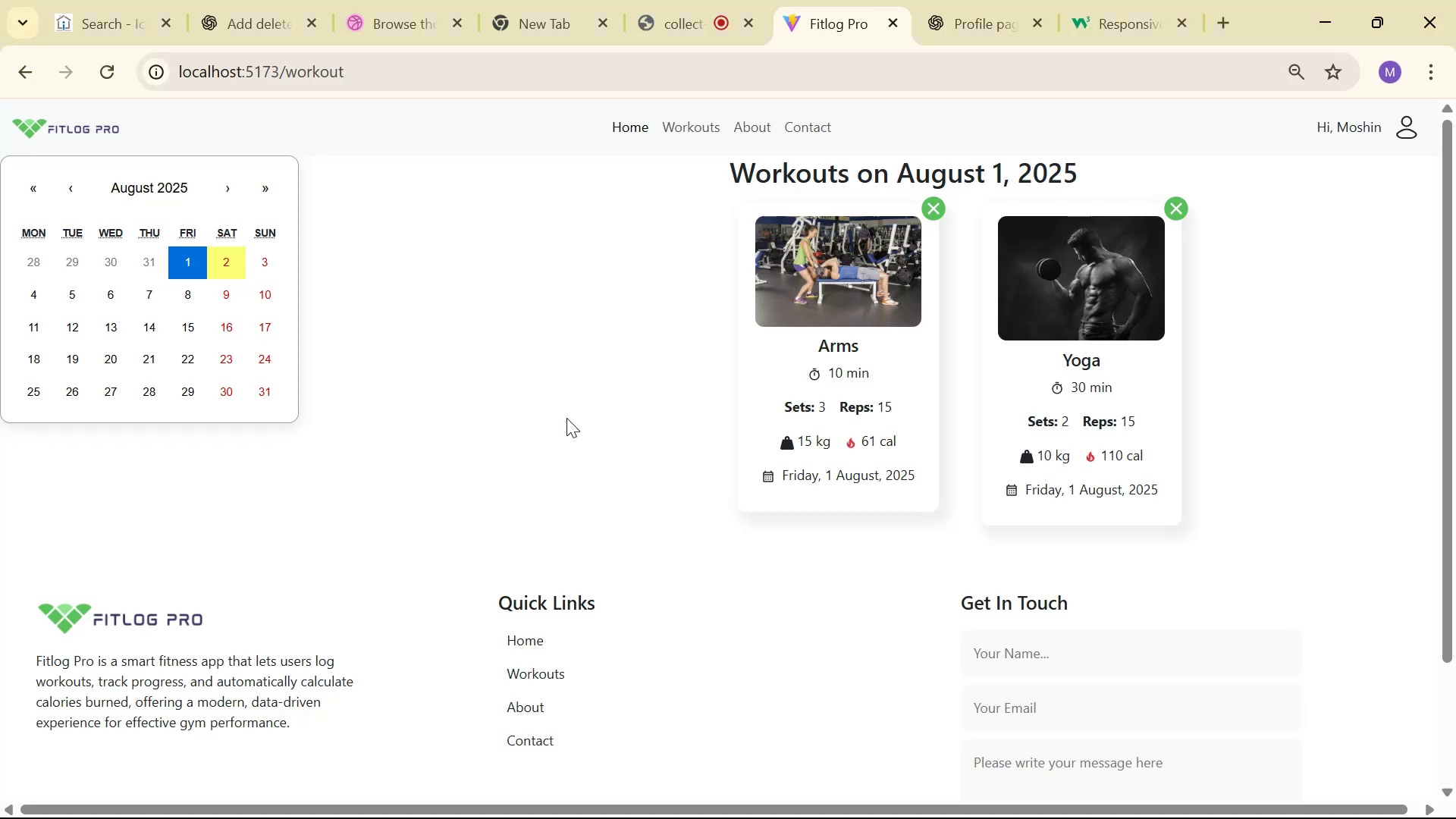 
scroll: coordinate [626, 394], scroll_direction: up, amount: 3.0
 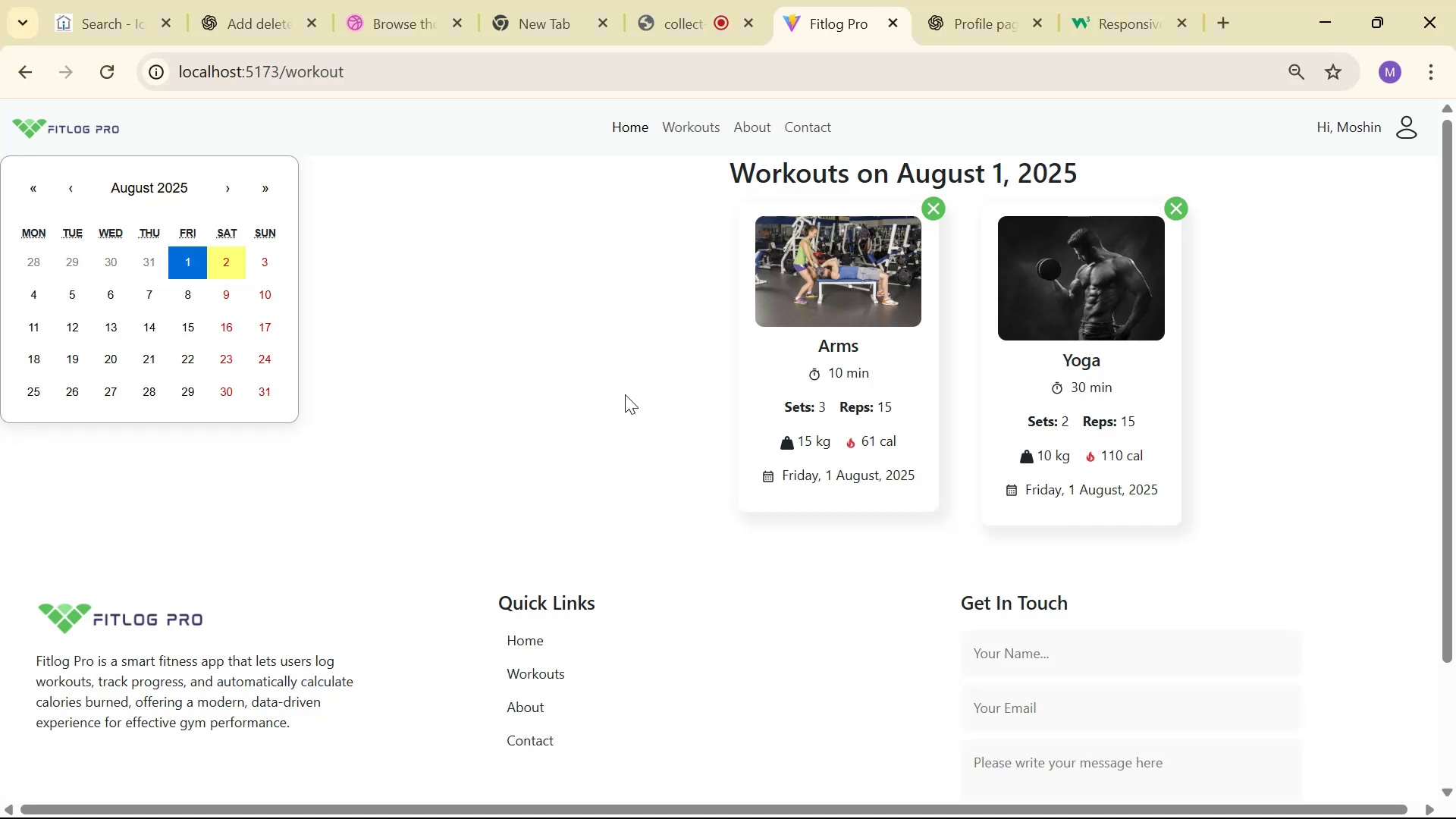 
key(Alt+AltLeft)
 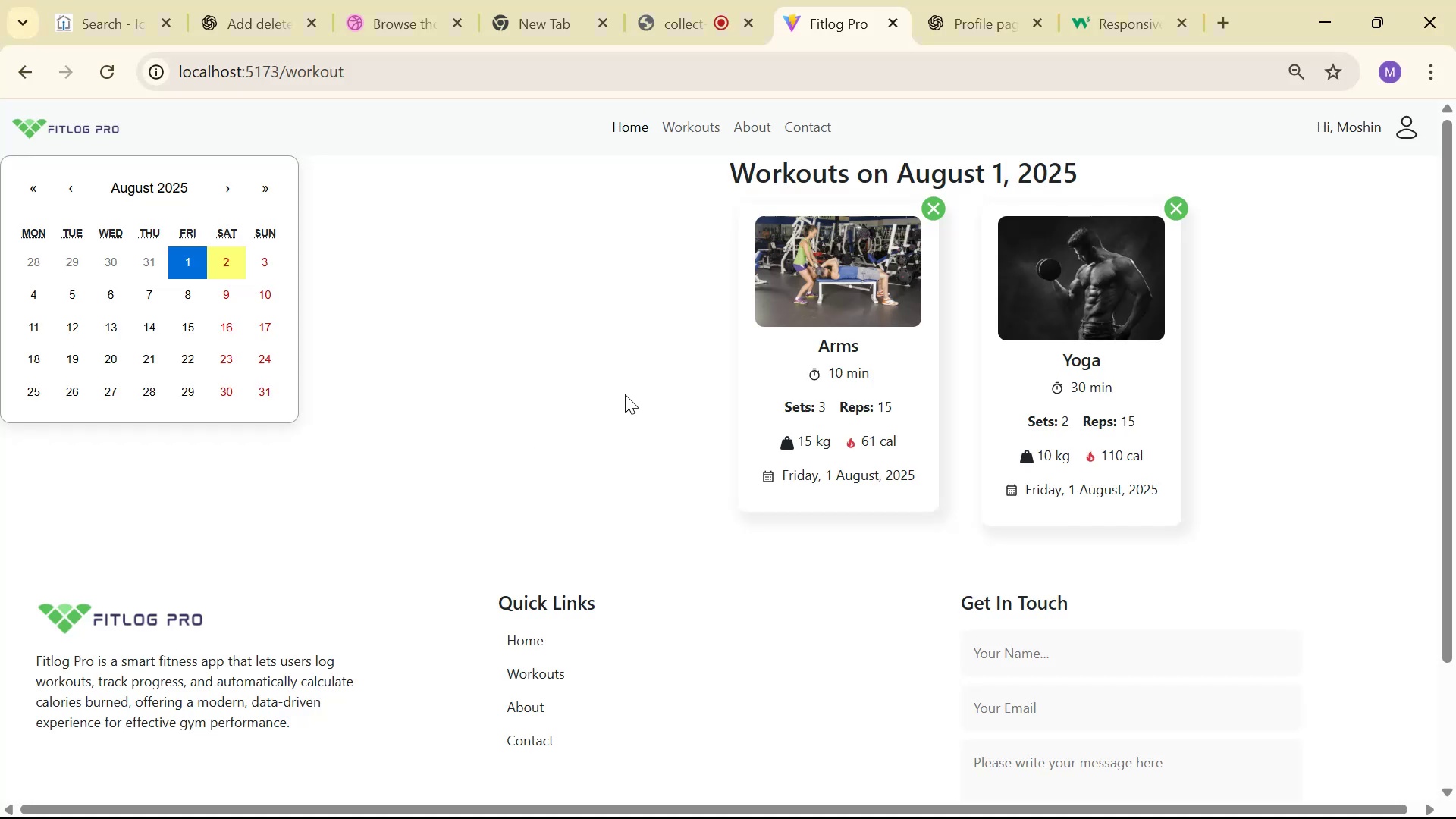 
key(Alt+Tab)
 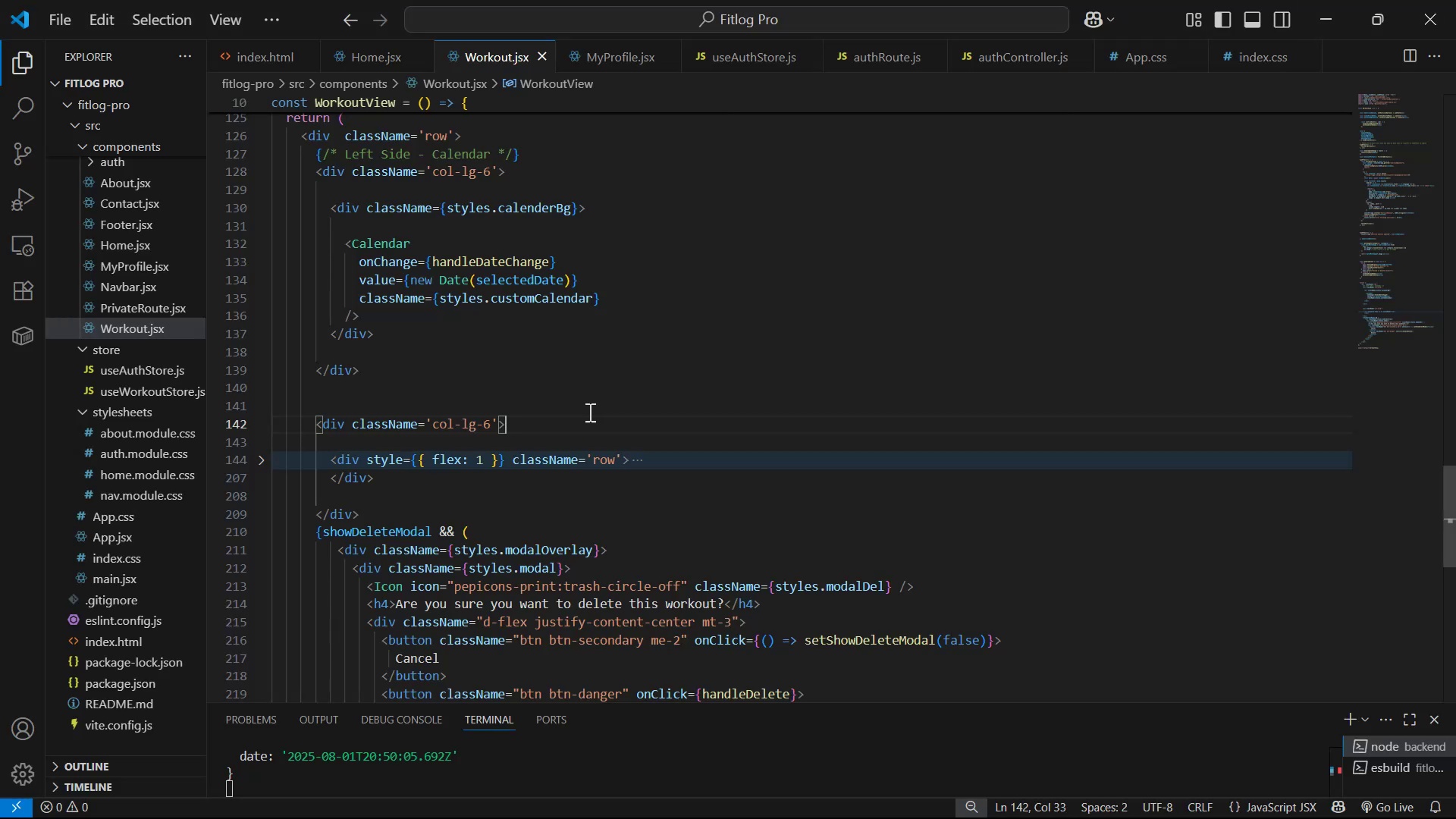 
scroll: coordinate [570, 388], scroll_direction: up, amount: 2.0
 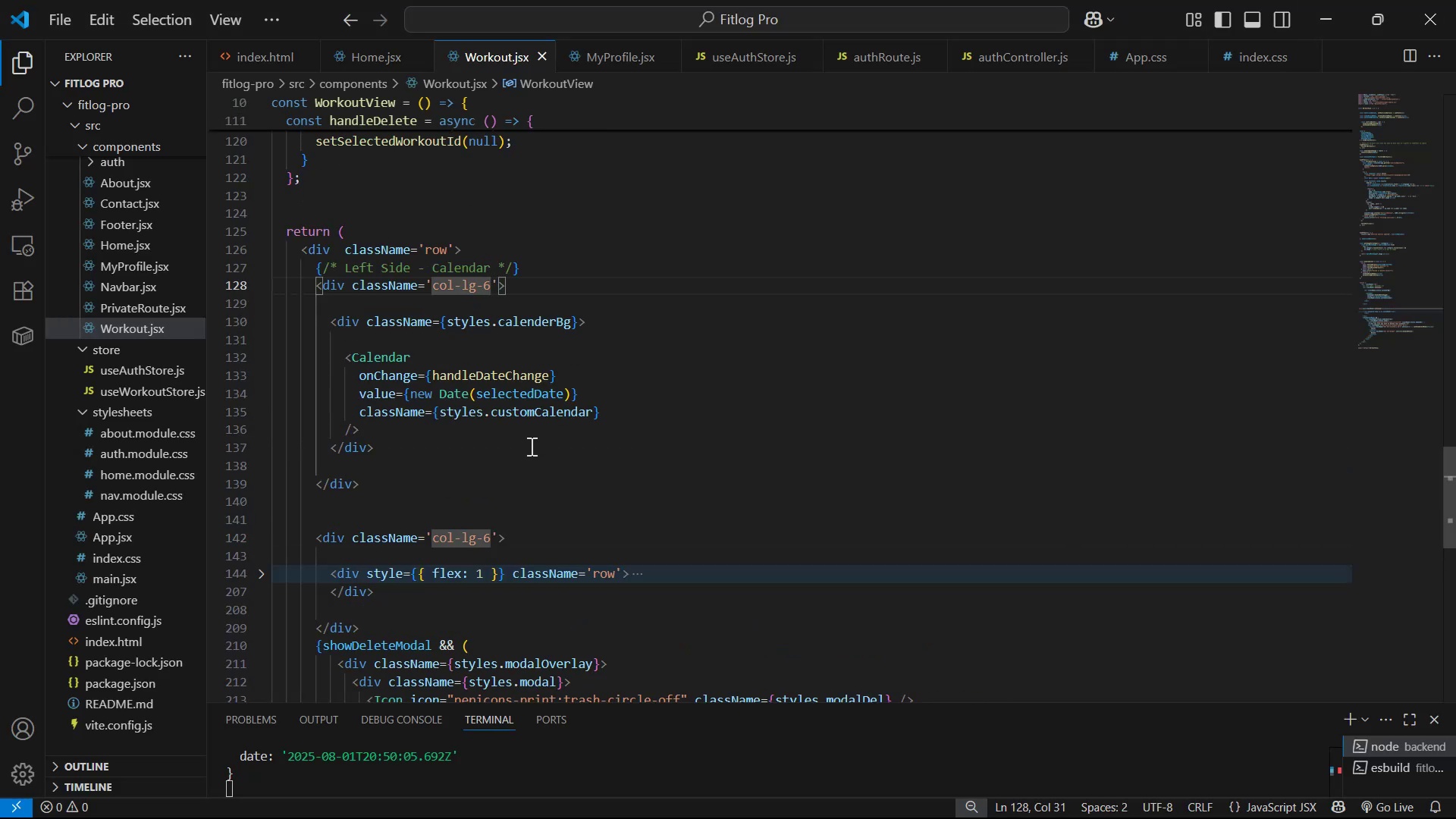 
key(Backspace)
 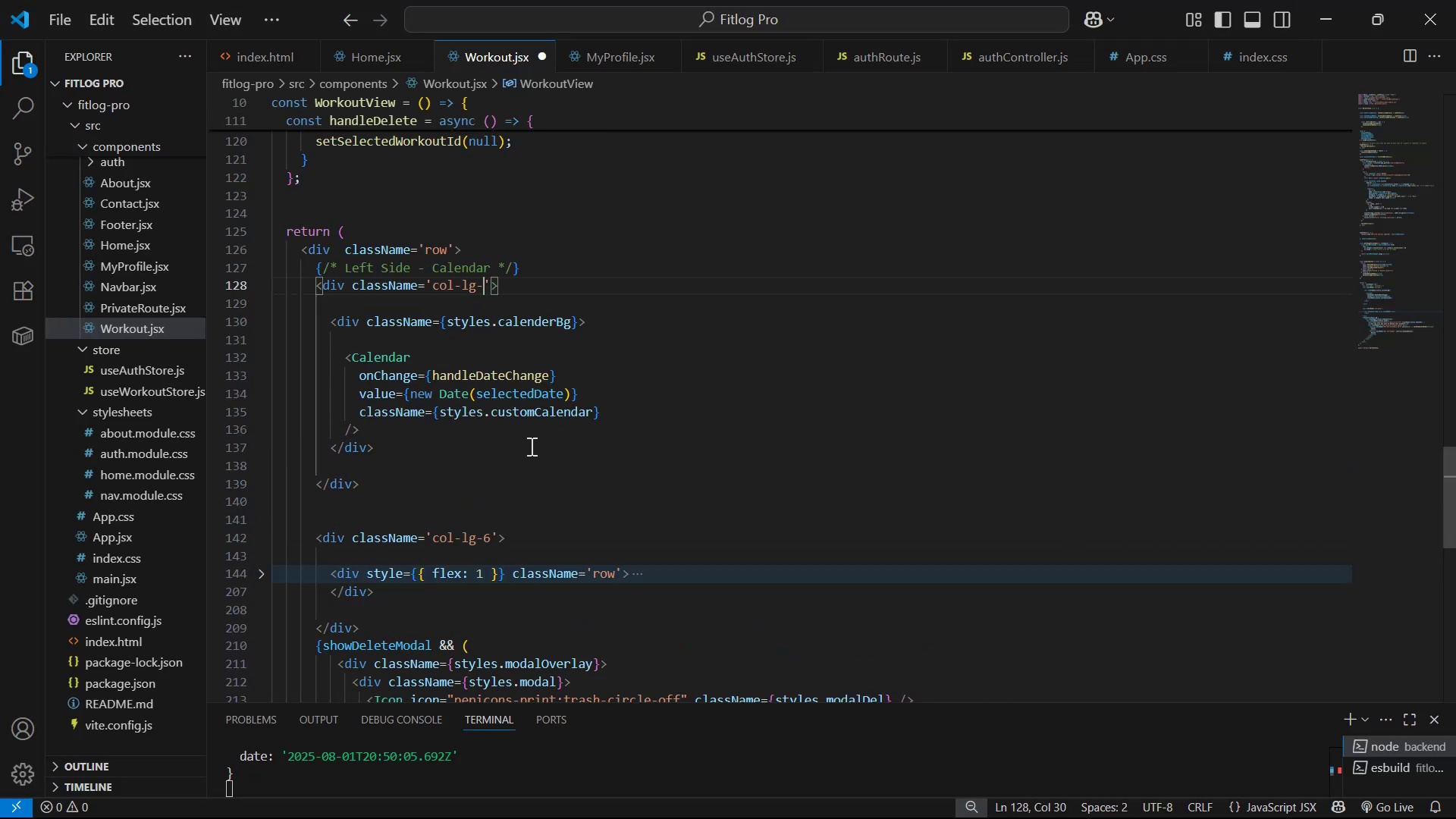 
key(4)
 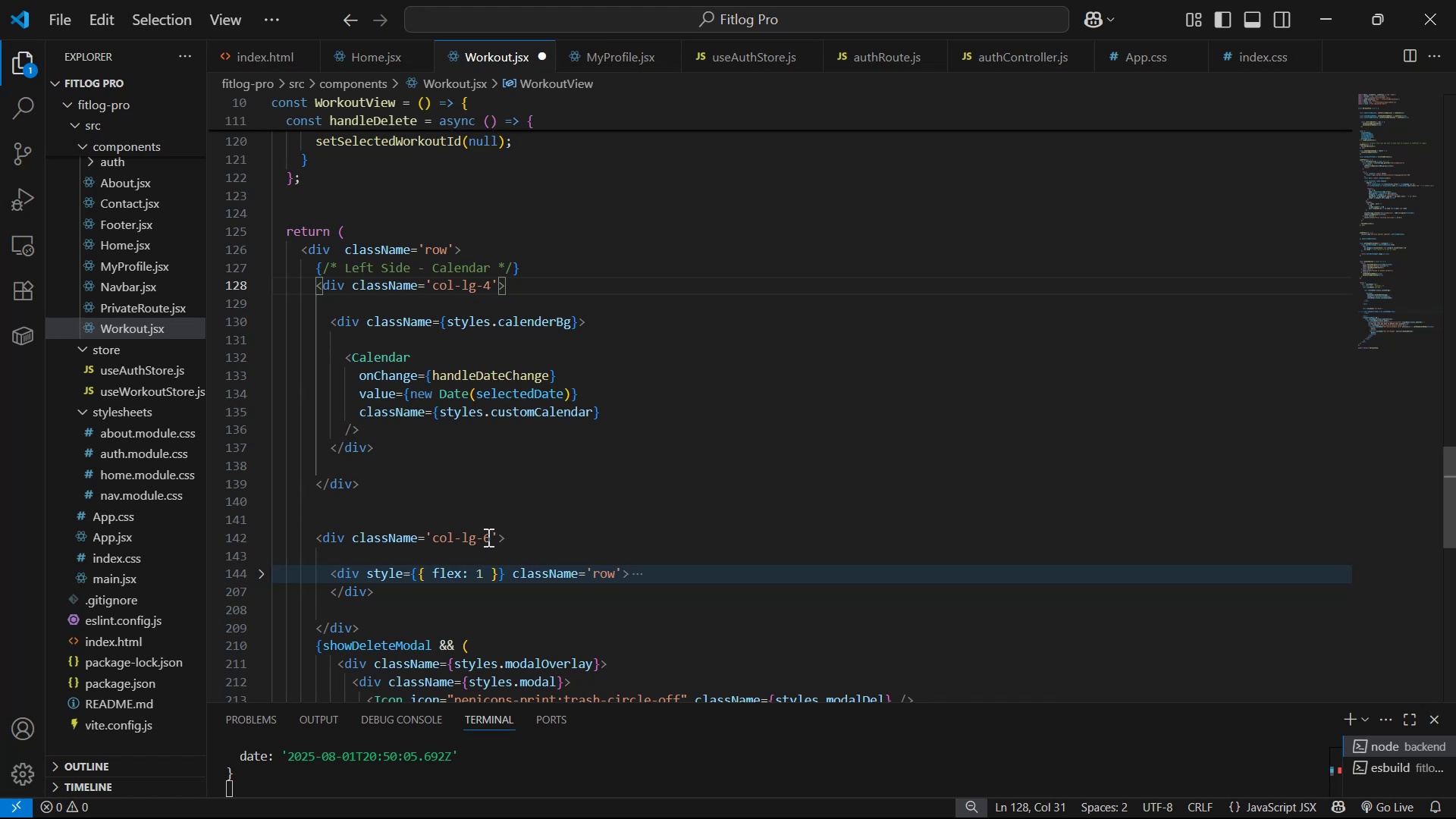 
left_click([490, 537])
 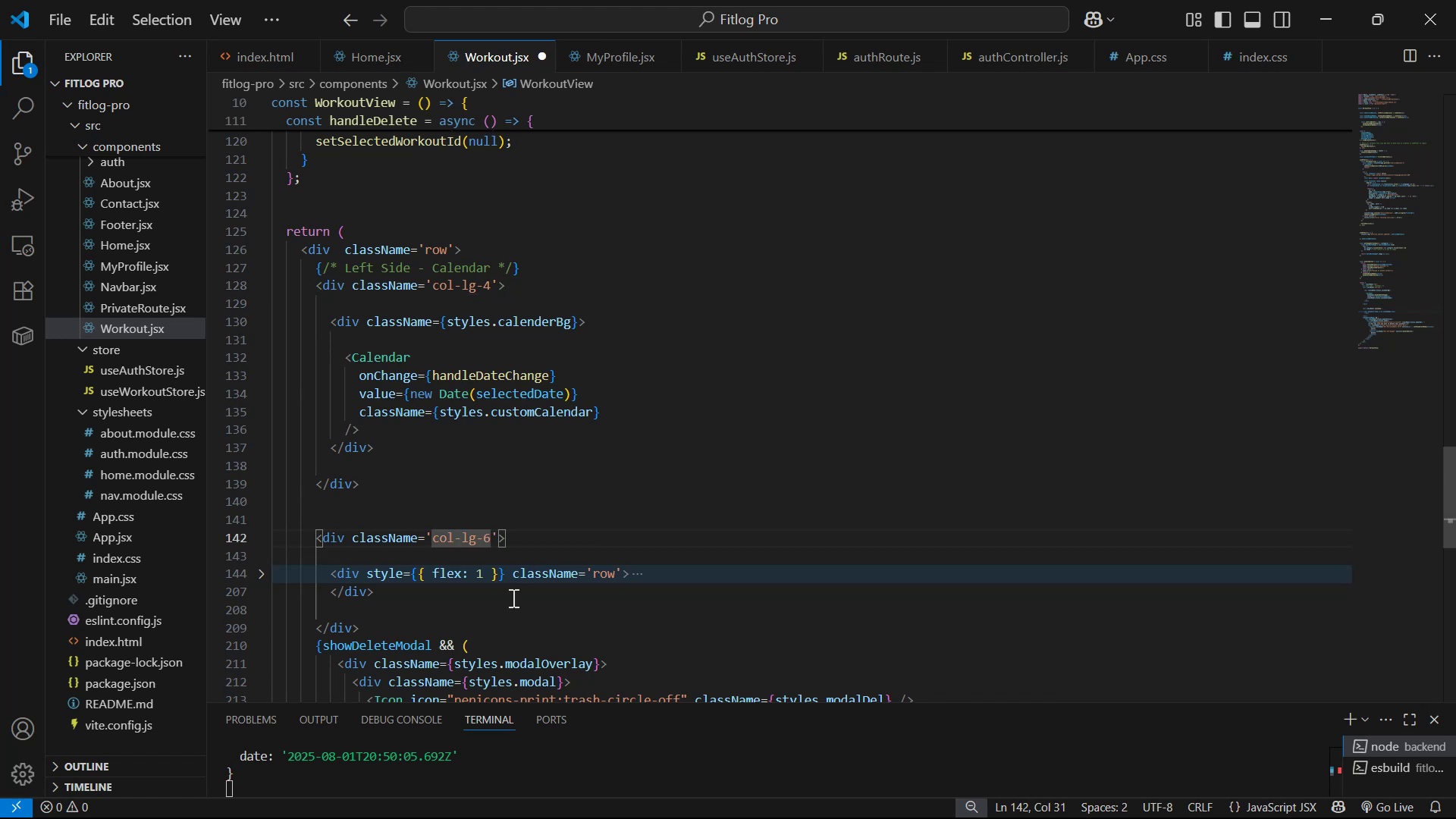 
key(Backspace)
 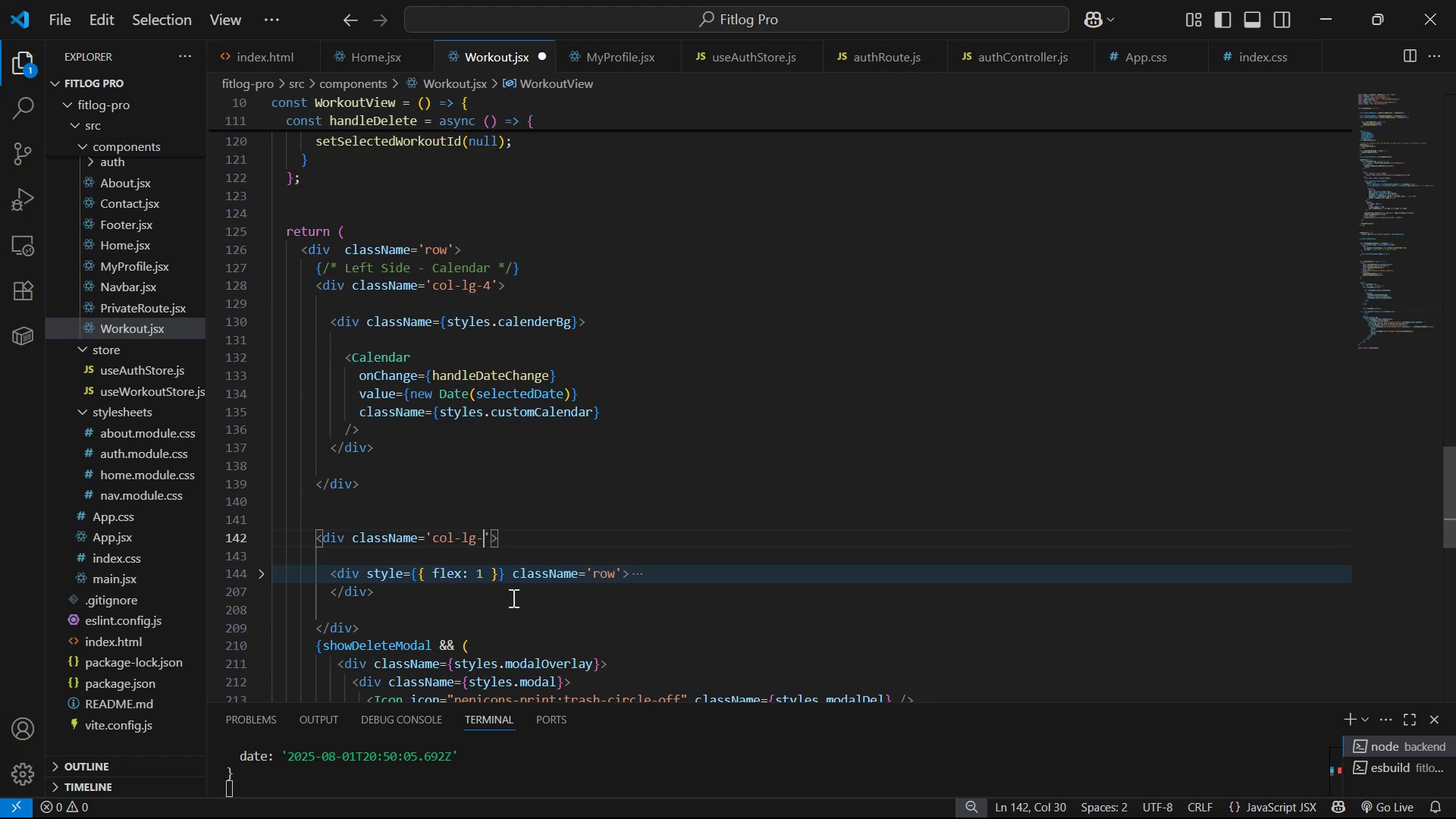 
key(8)
 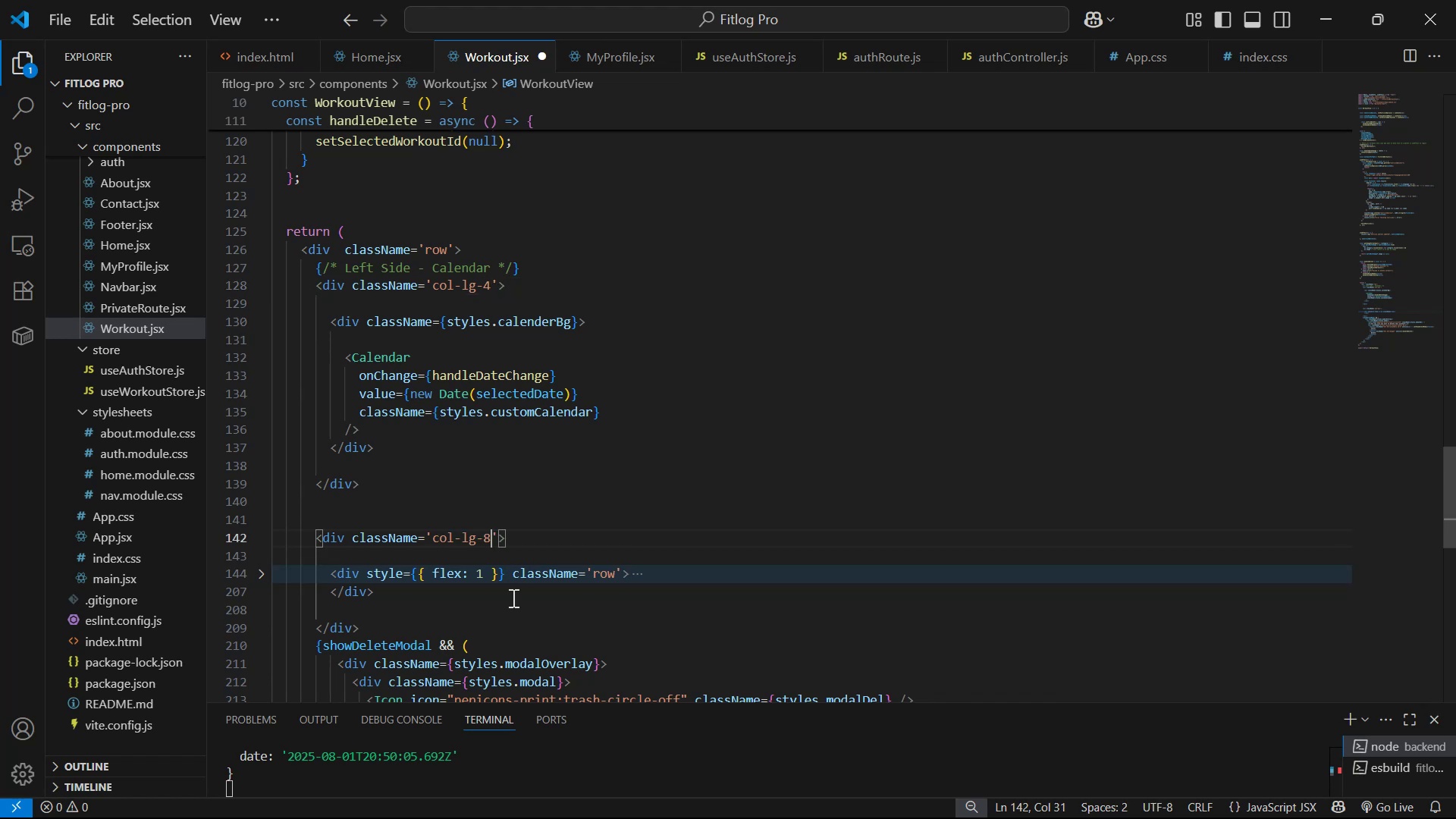 
key(Control+S)
 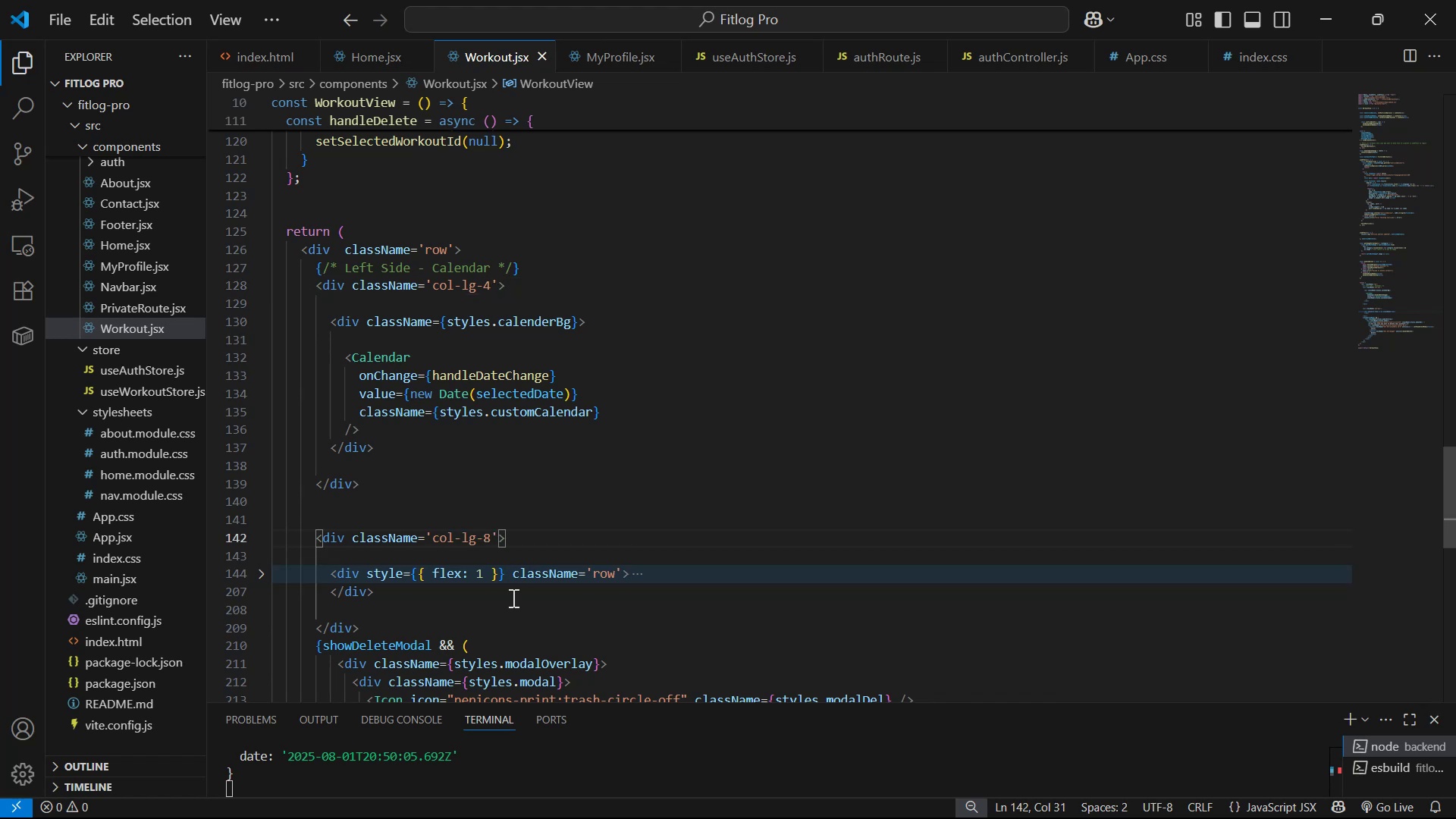 
key(Alt+AltLeft)
 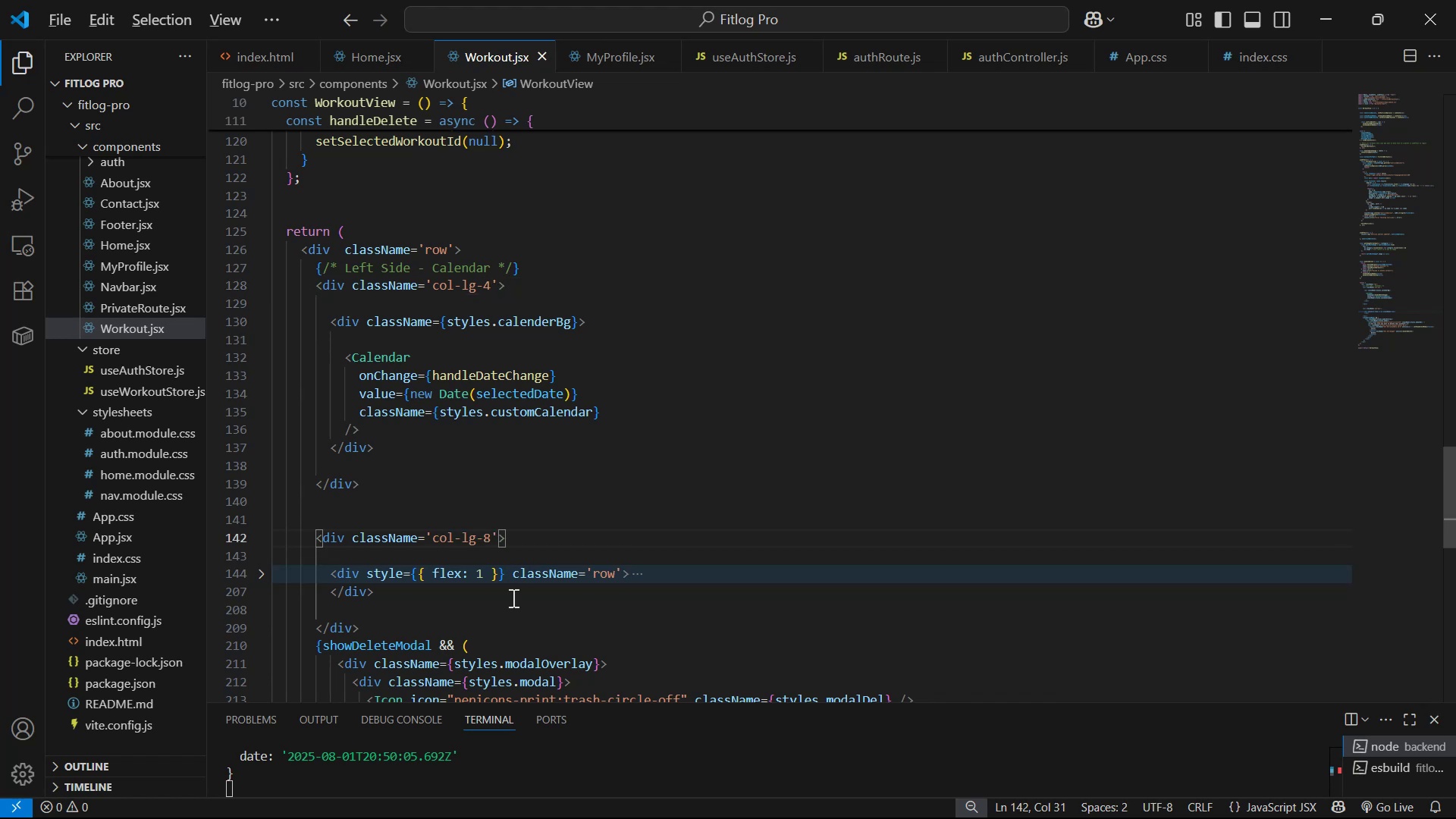 
key(Alt+Tab)
 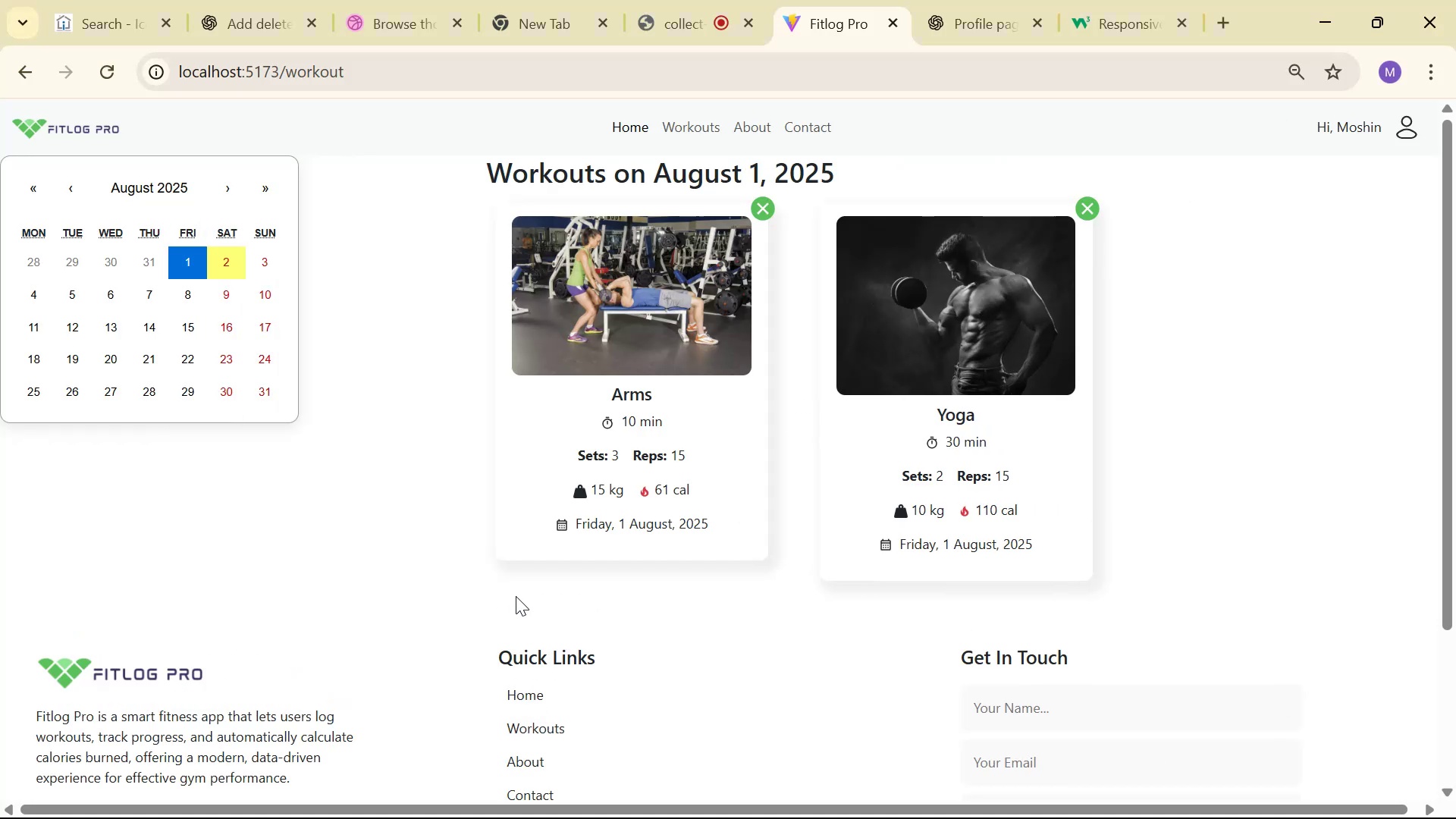 
scroll: coordinate [577, 541], scroll_direction: up, amount: 2.0
 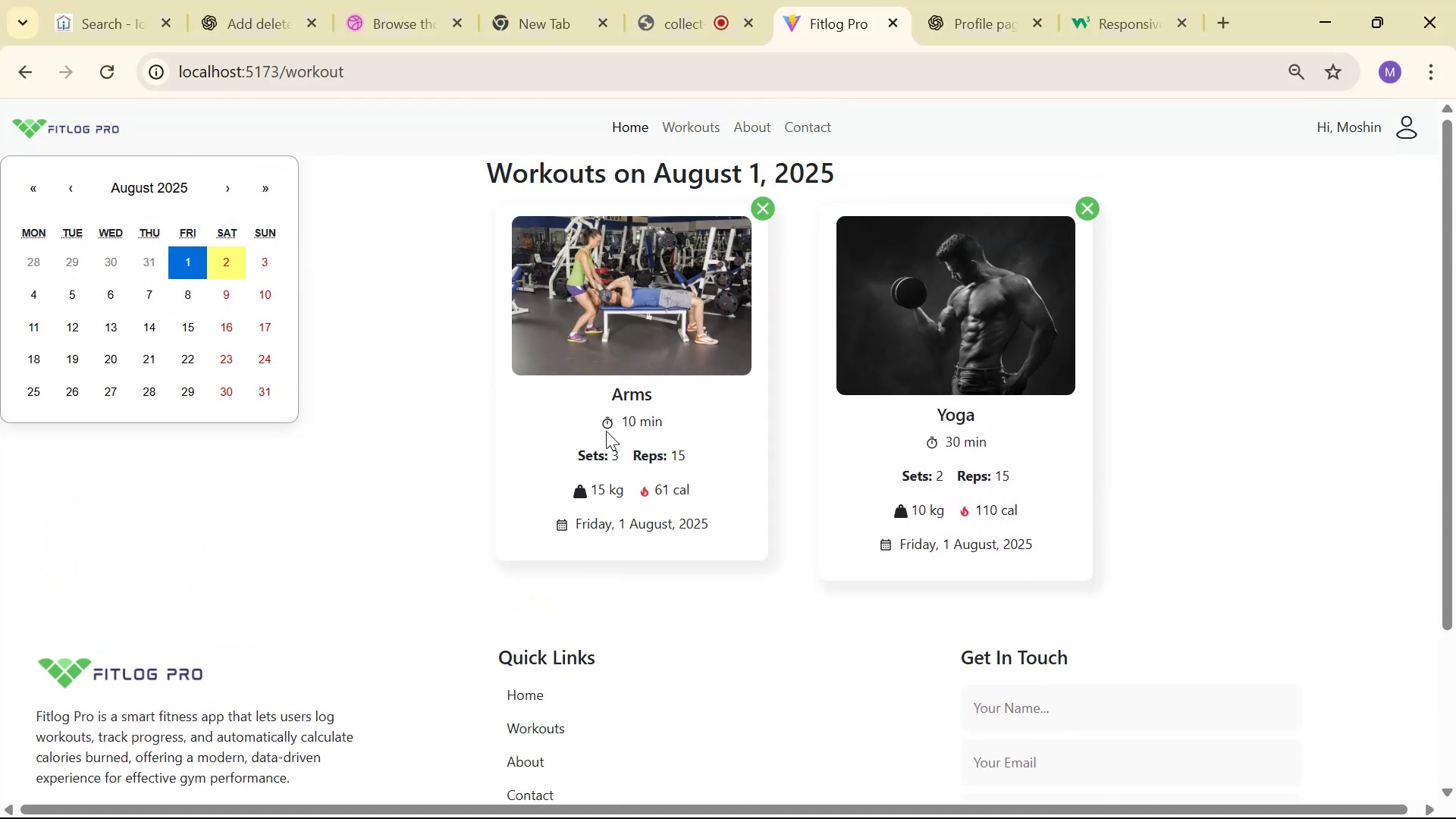 
wait(8.85)
 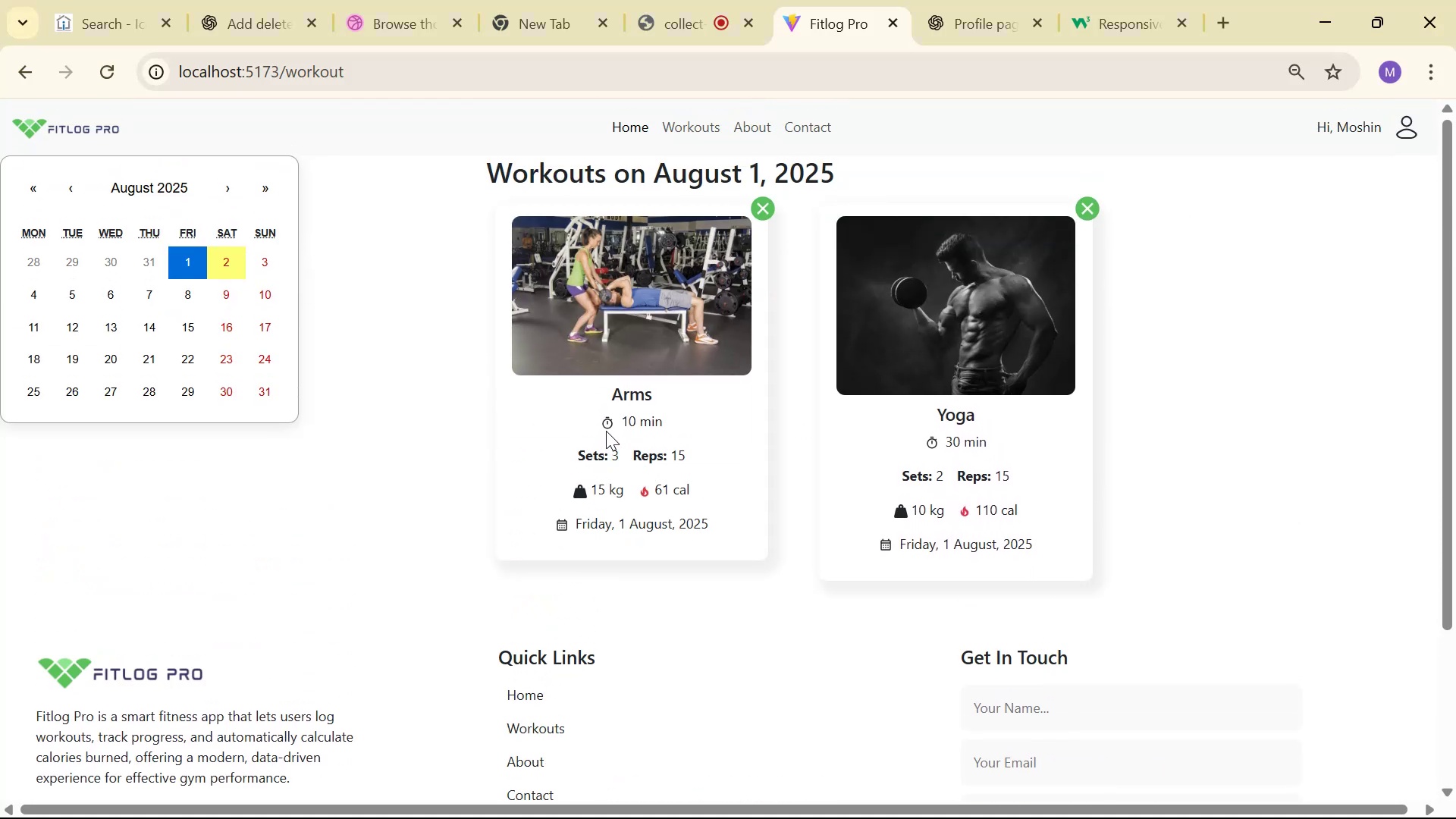 
key(Alt+AltLeft)
 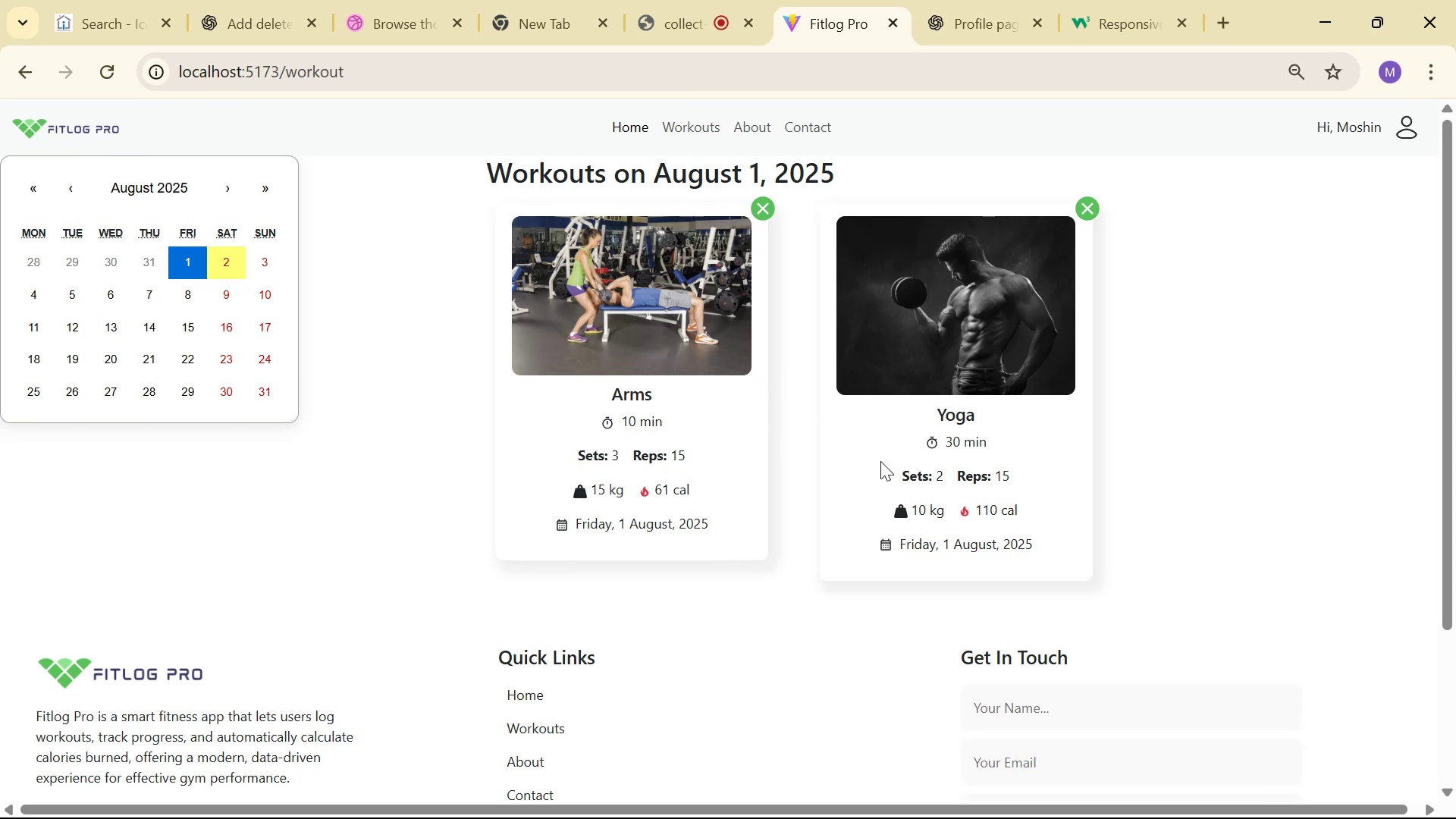 
key(Alt+Tab)
 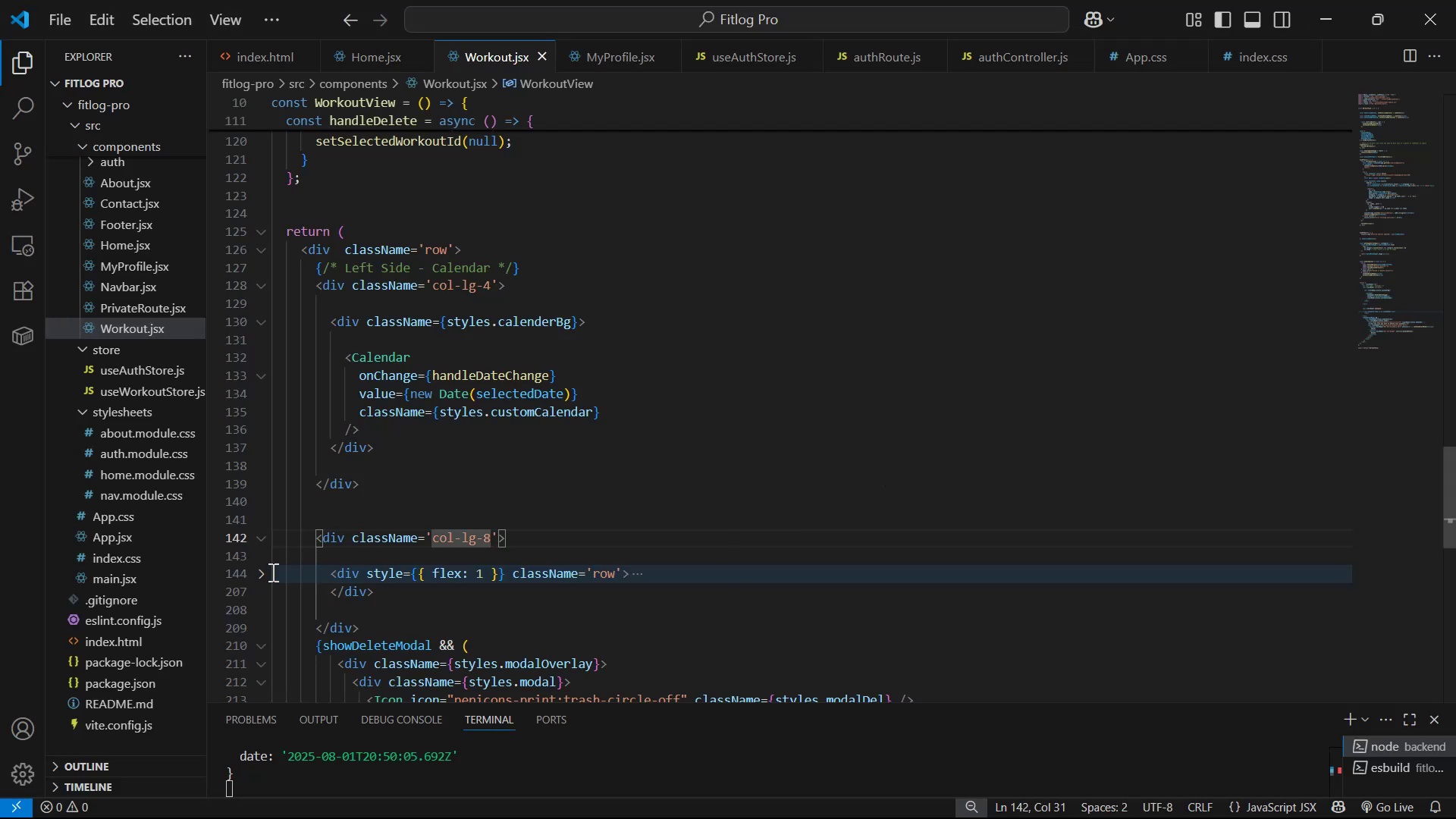 
left_click([266, 572])
 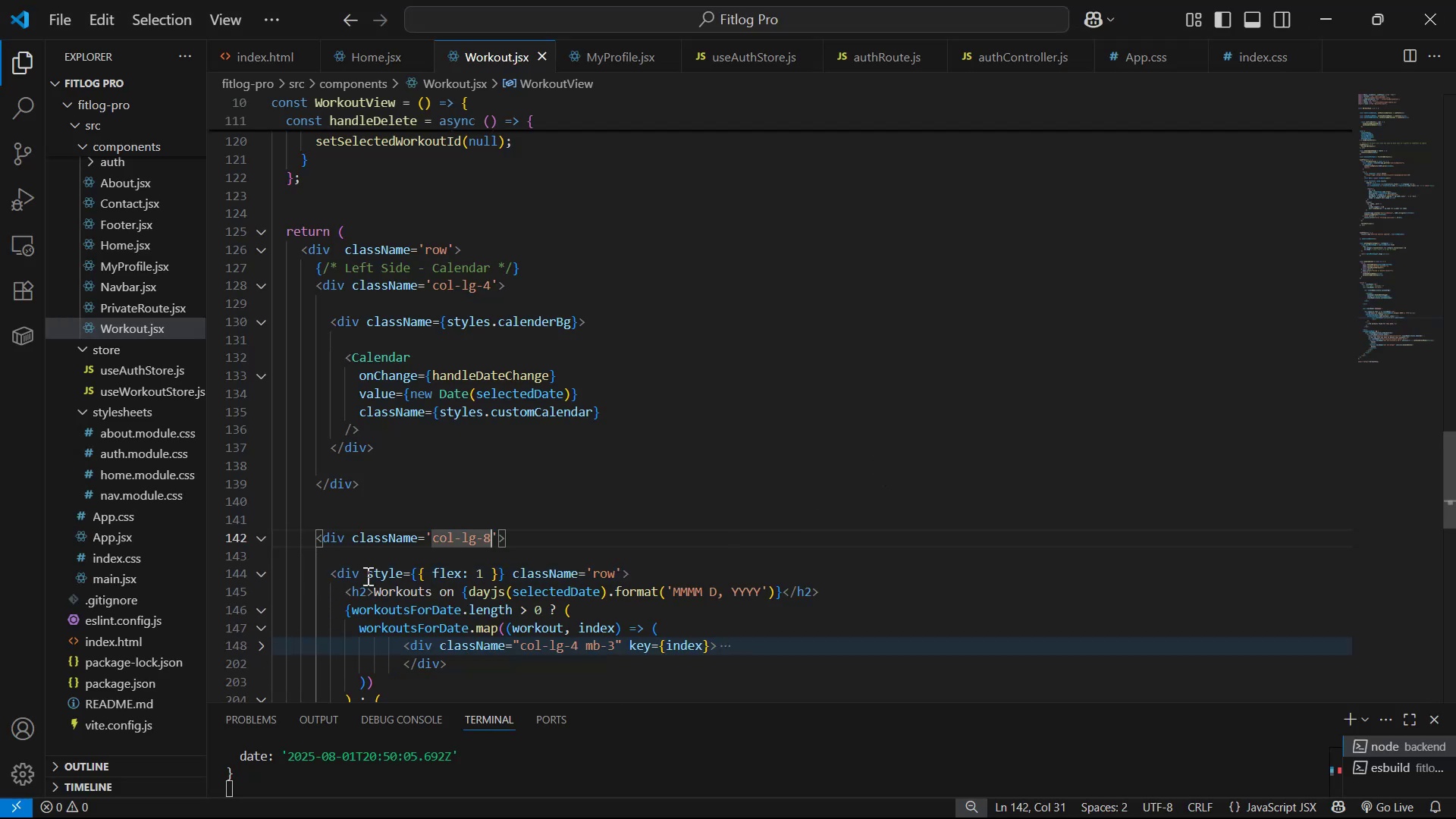 
scroll: coordinate [623, 586], scroll_direction: down, amount: 5.0
 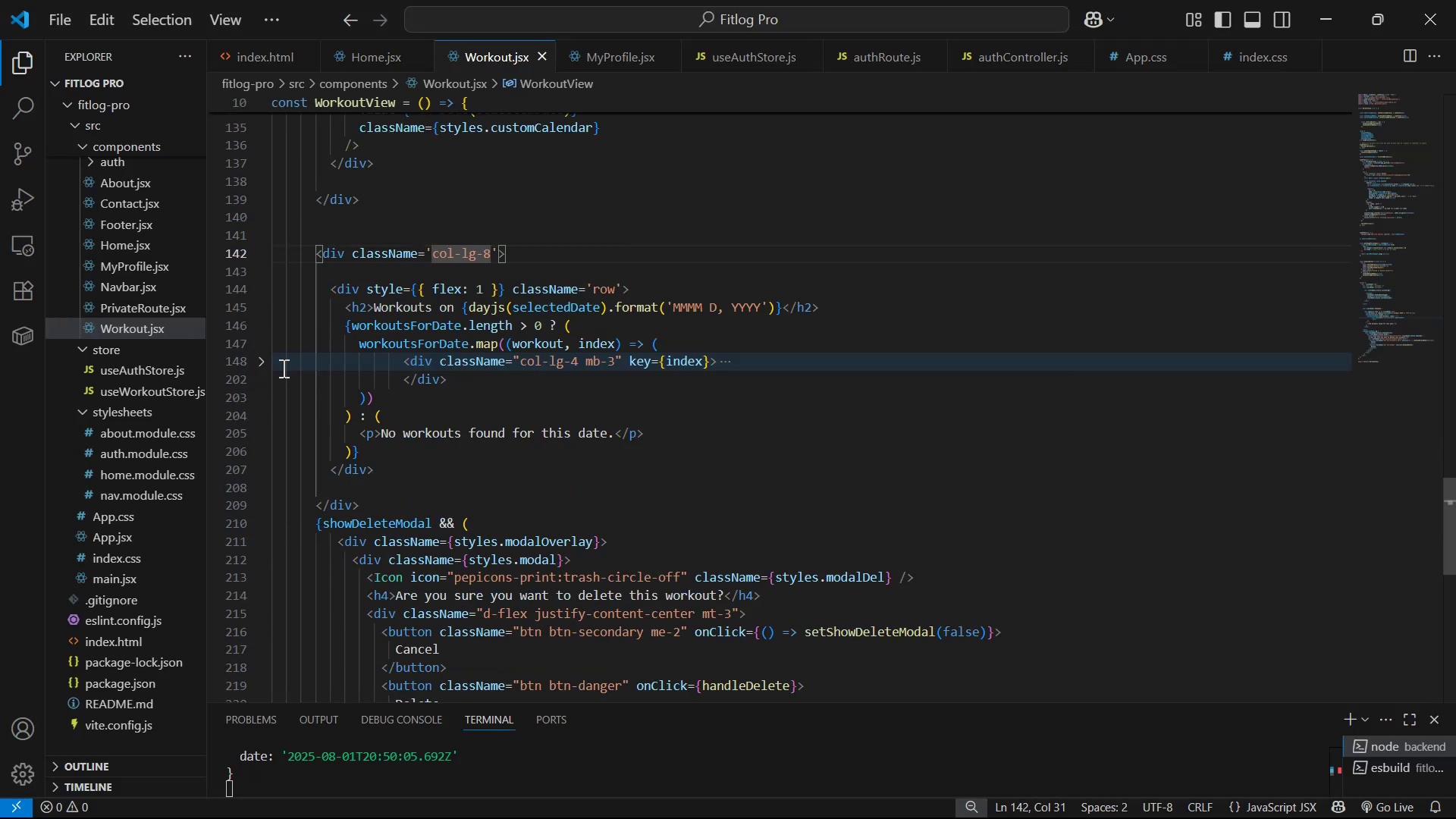 
left_click([267, 363])
 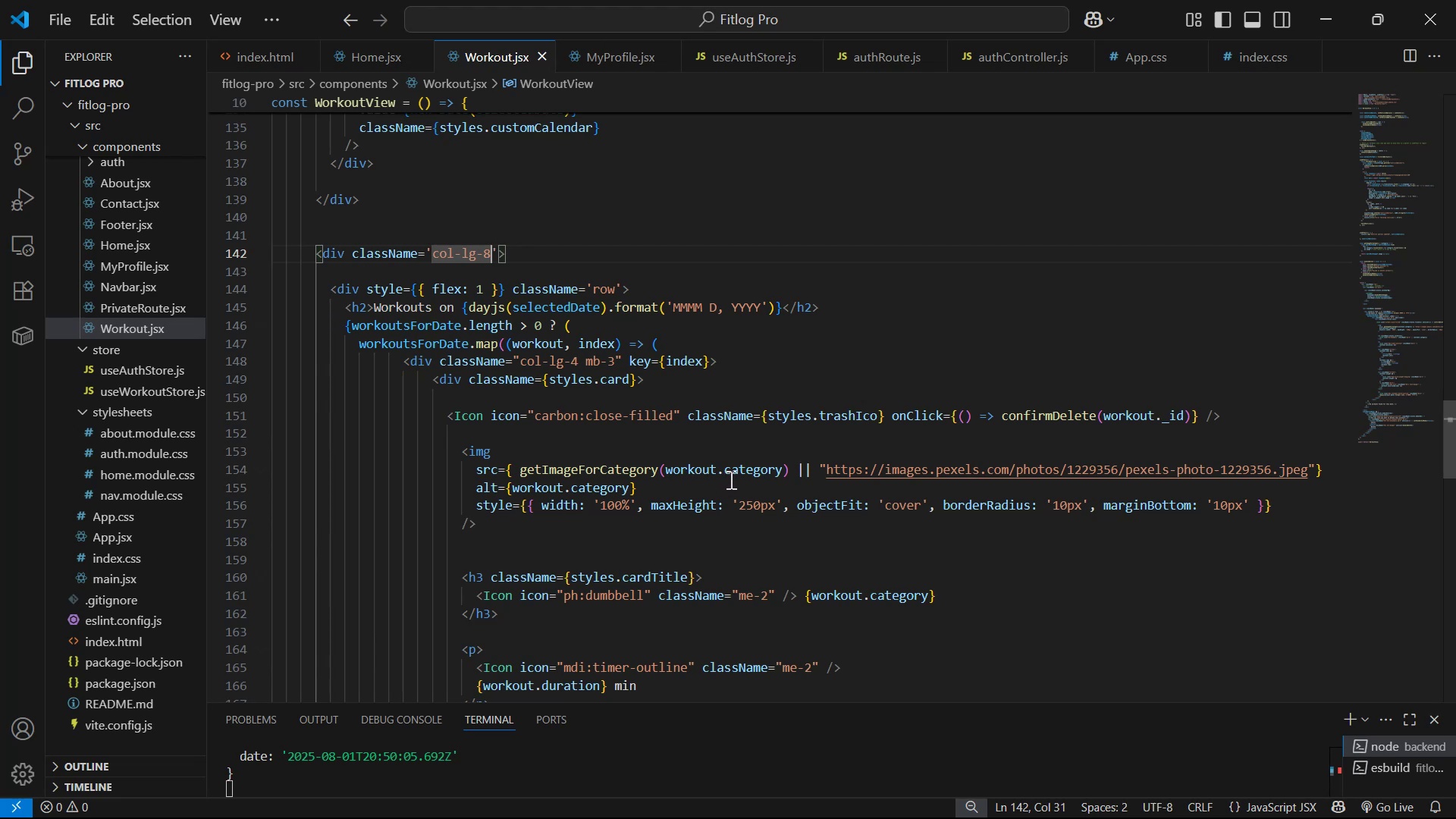 
key(Alt+AltLeft)
 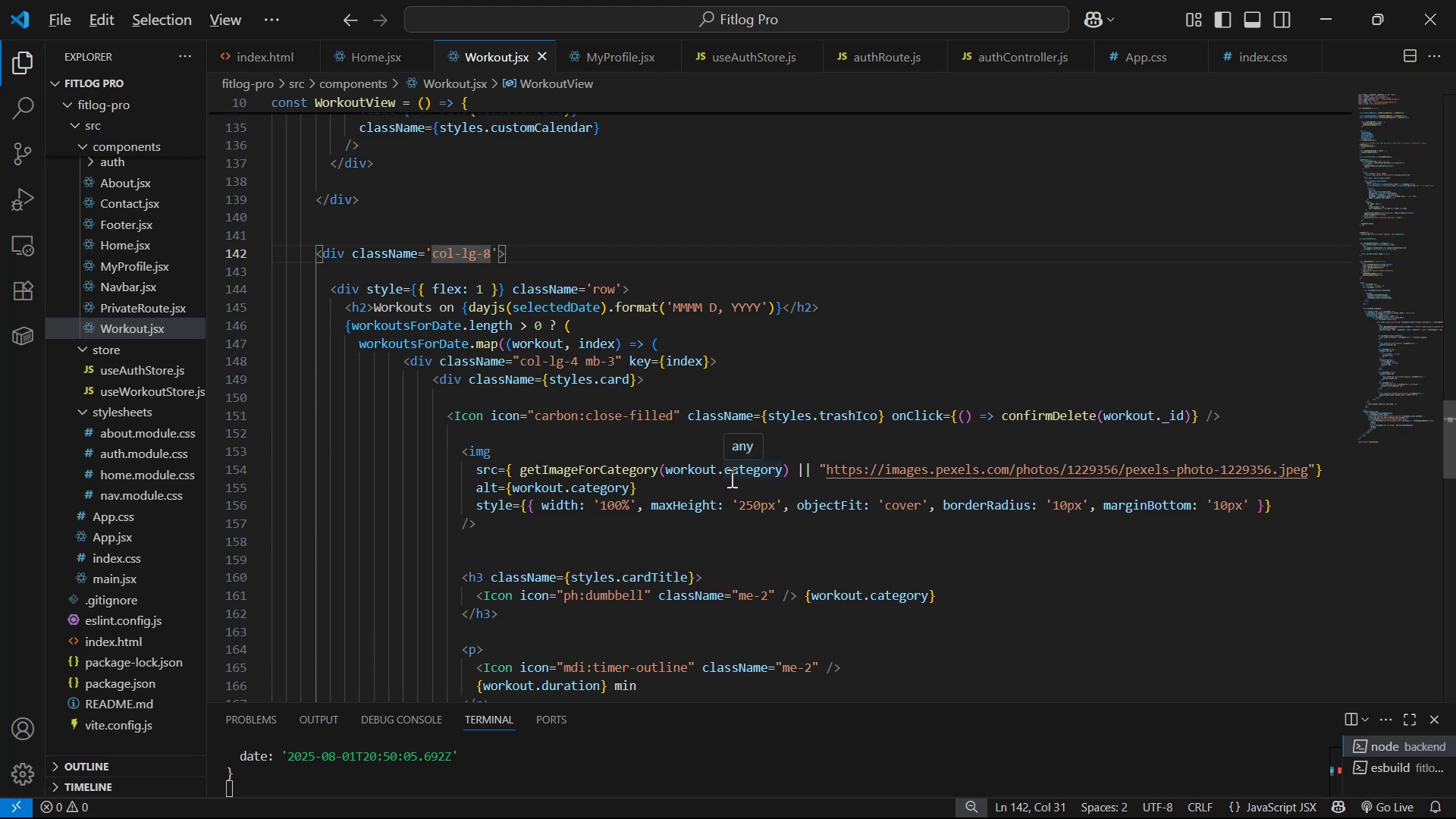 
key(Alt+Tab)
 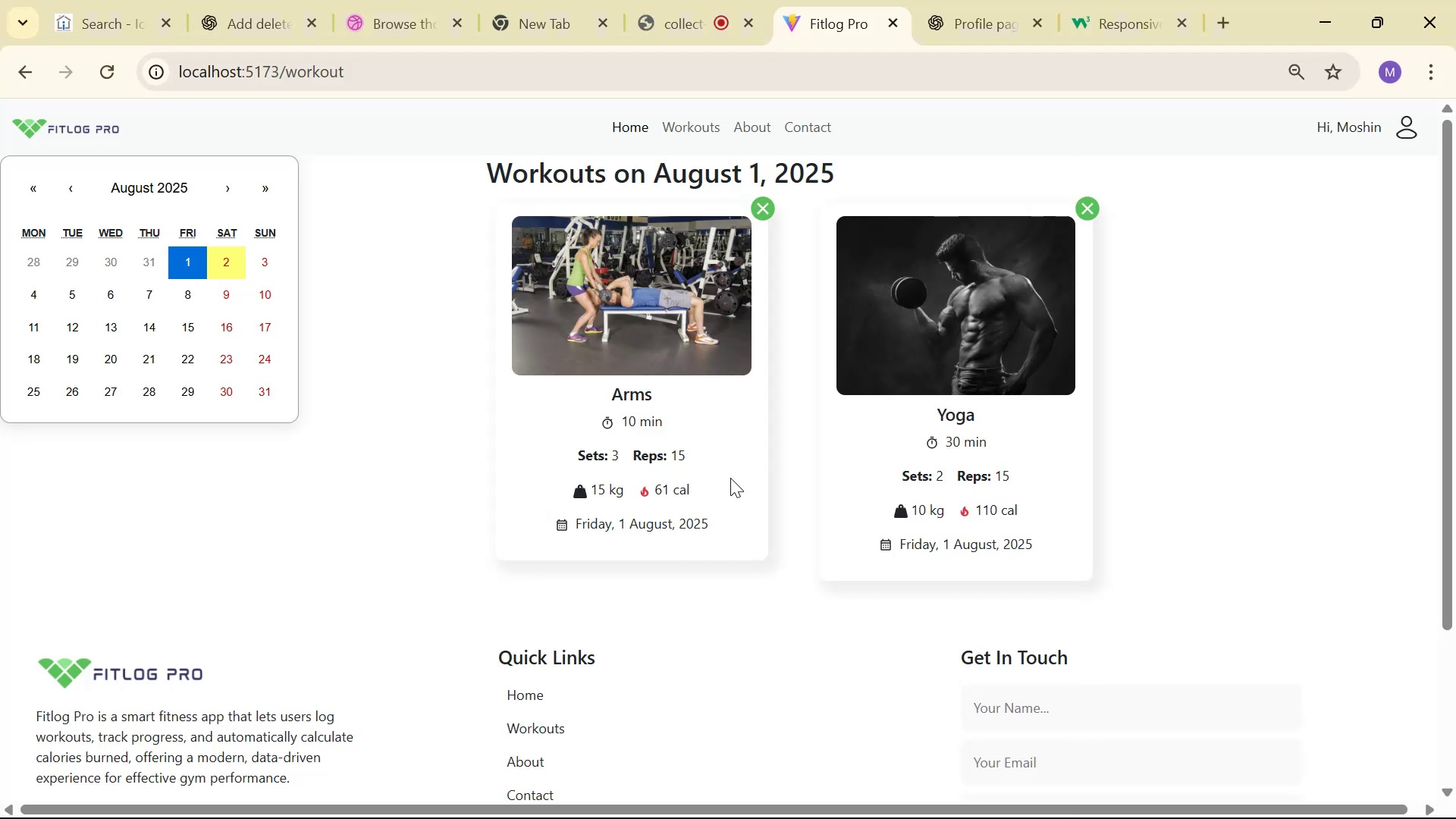 
scroll: coordinate [730, 478], scroll_direction: down, amount: 1.0
 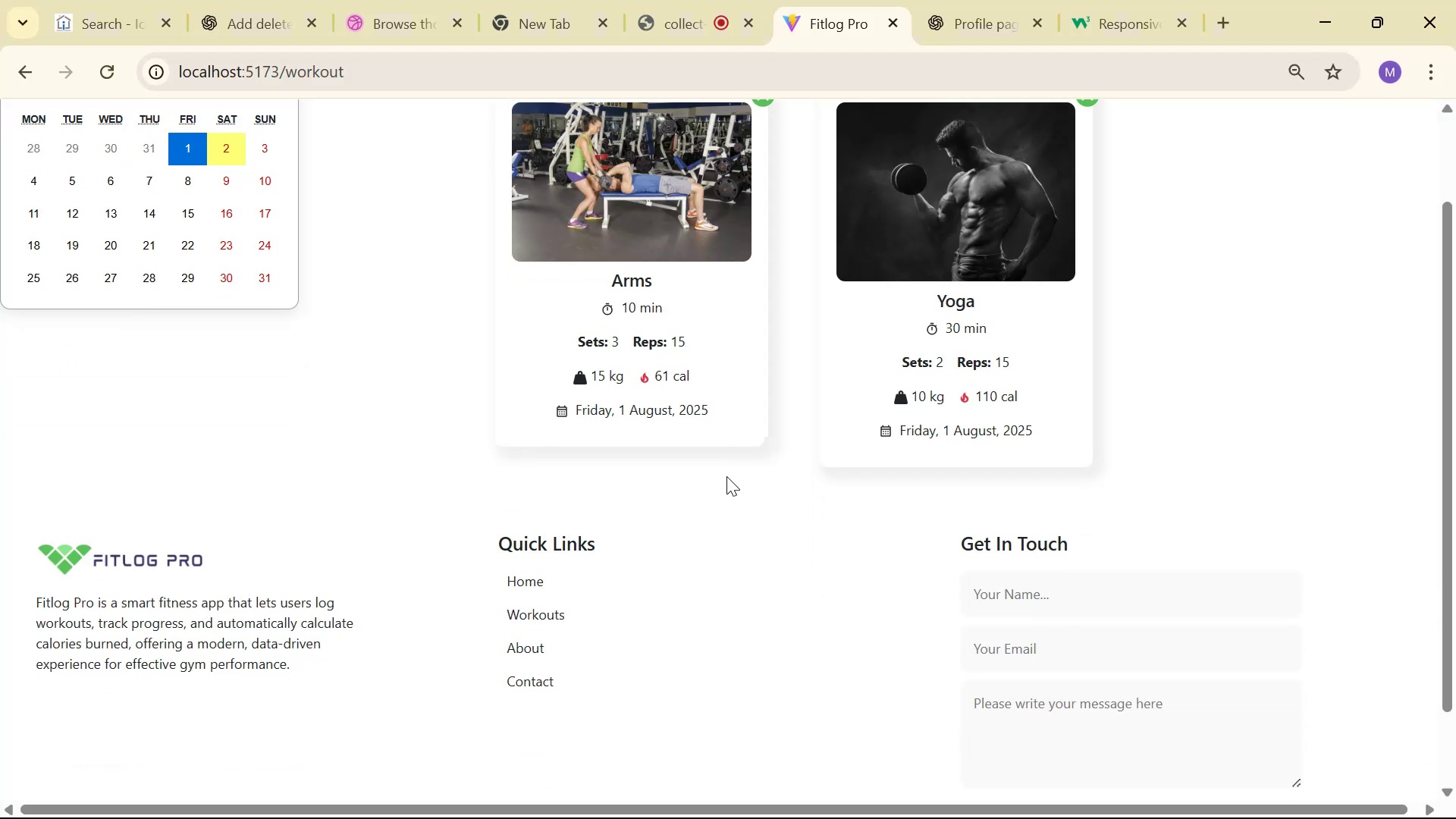 
scroll: coordinate [378, 353], scroll_direction: up, amount: 5.0
 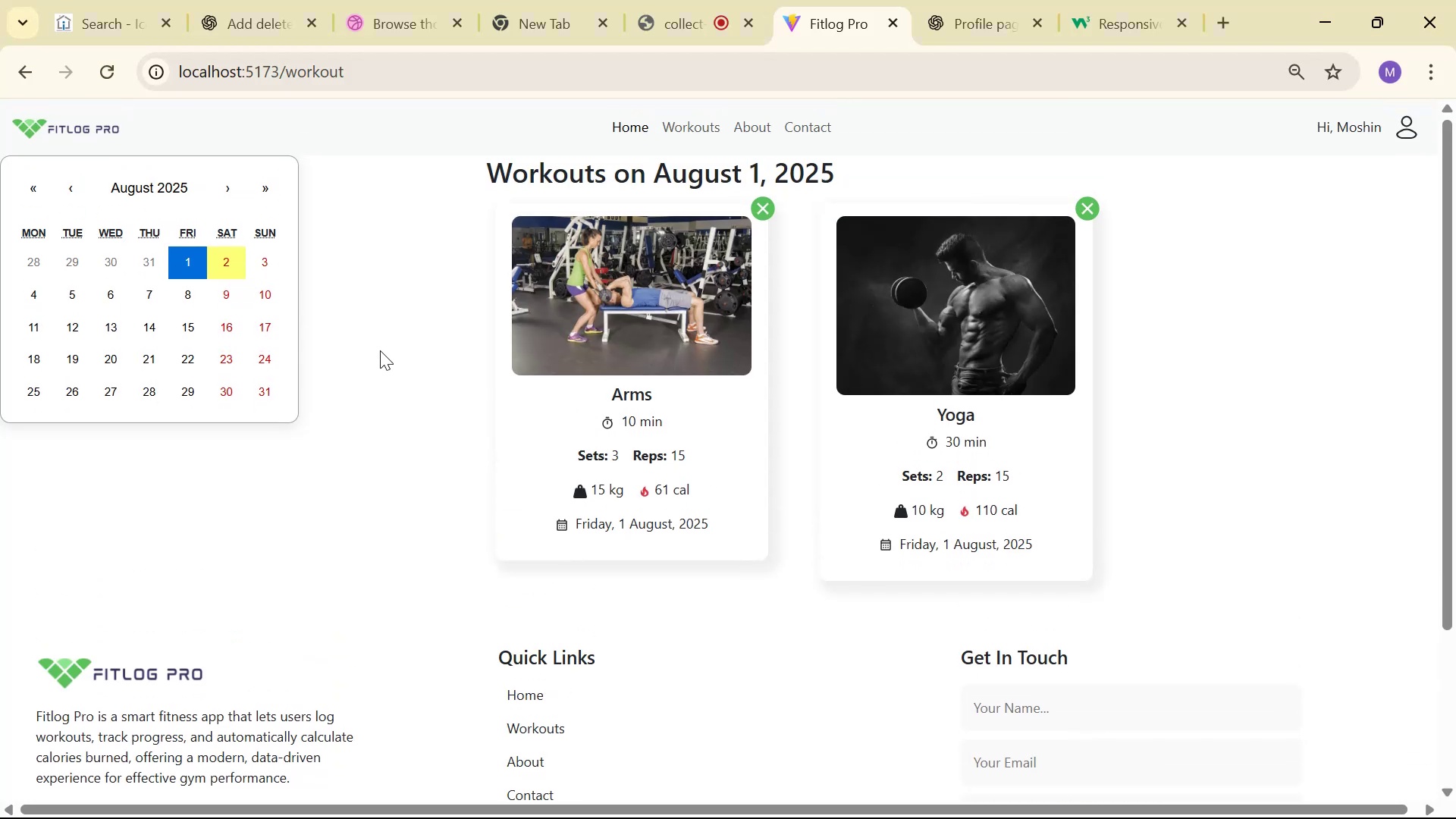 
key(Alt+AltLeft)
 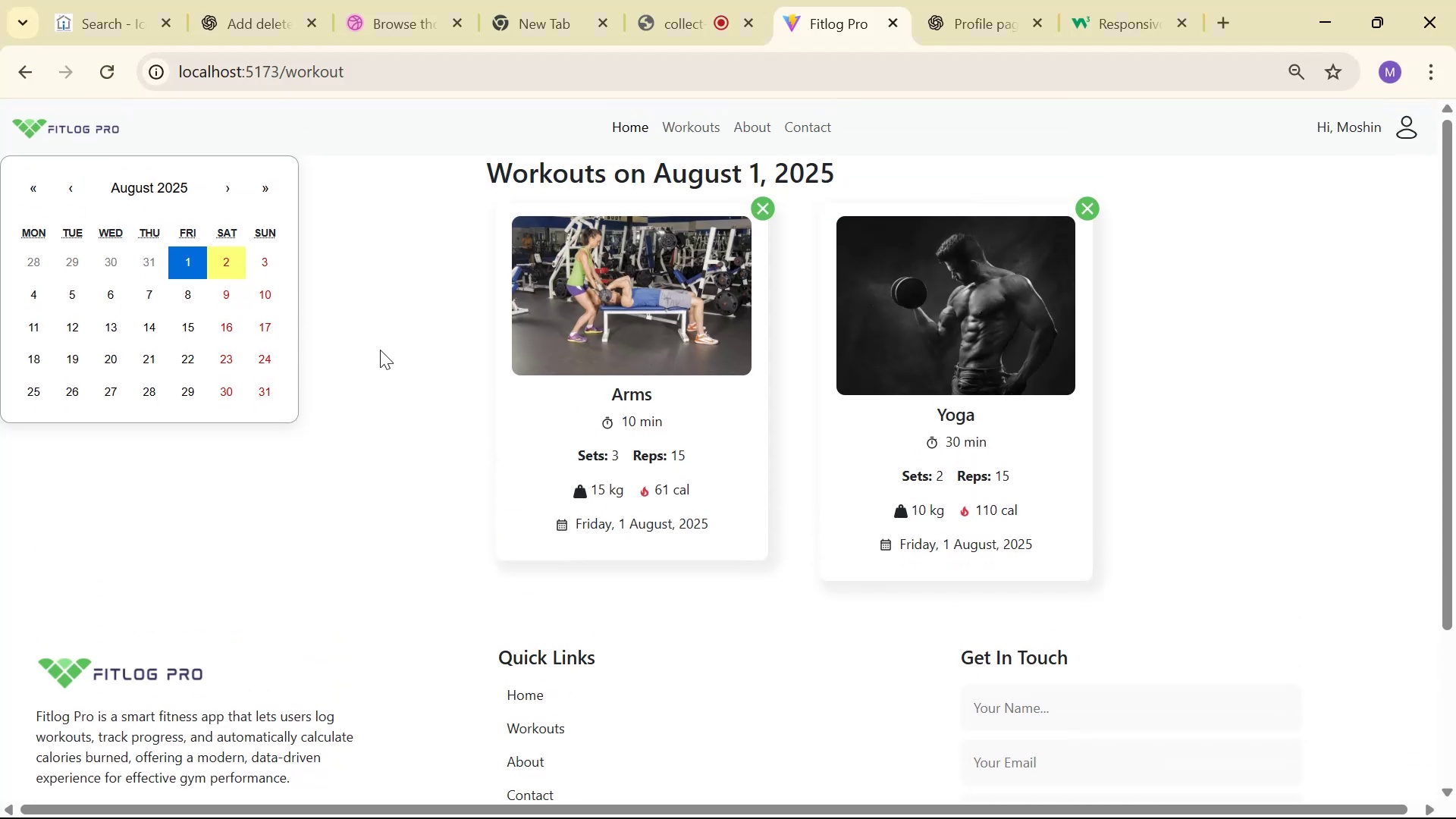 
key(Alt+Tab)
 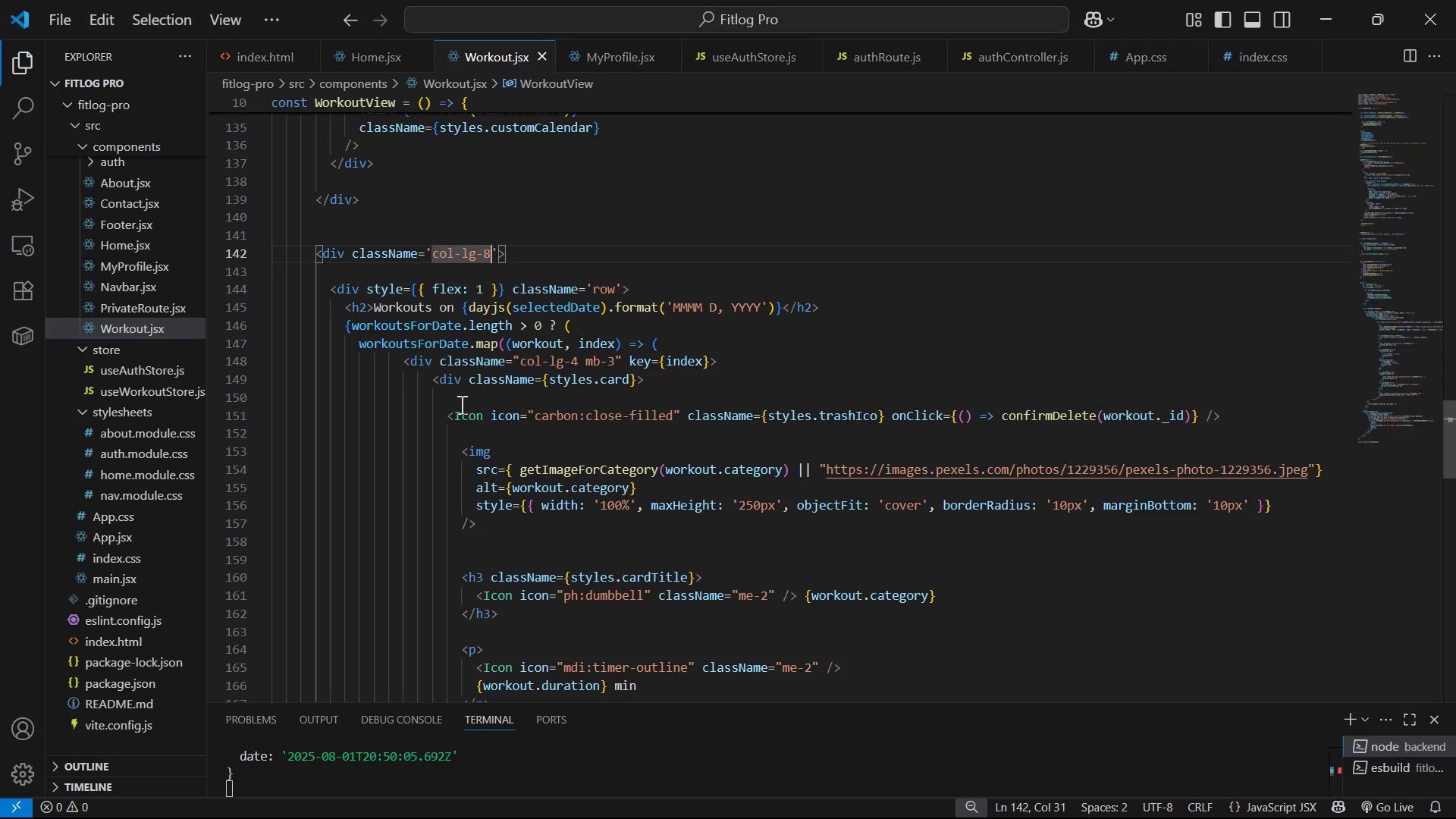 
scroll: coordinate [523, 347], scroll_direction: up, amount: 7.0
 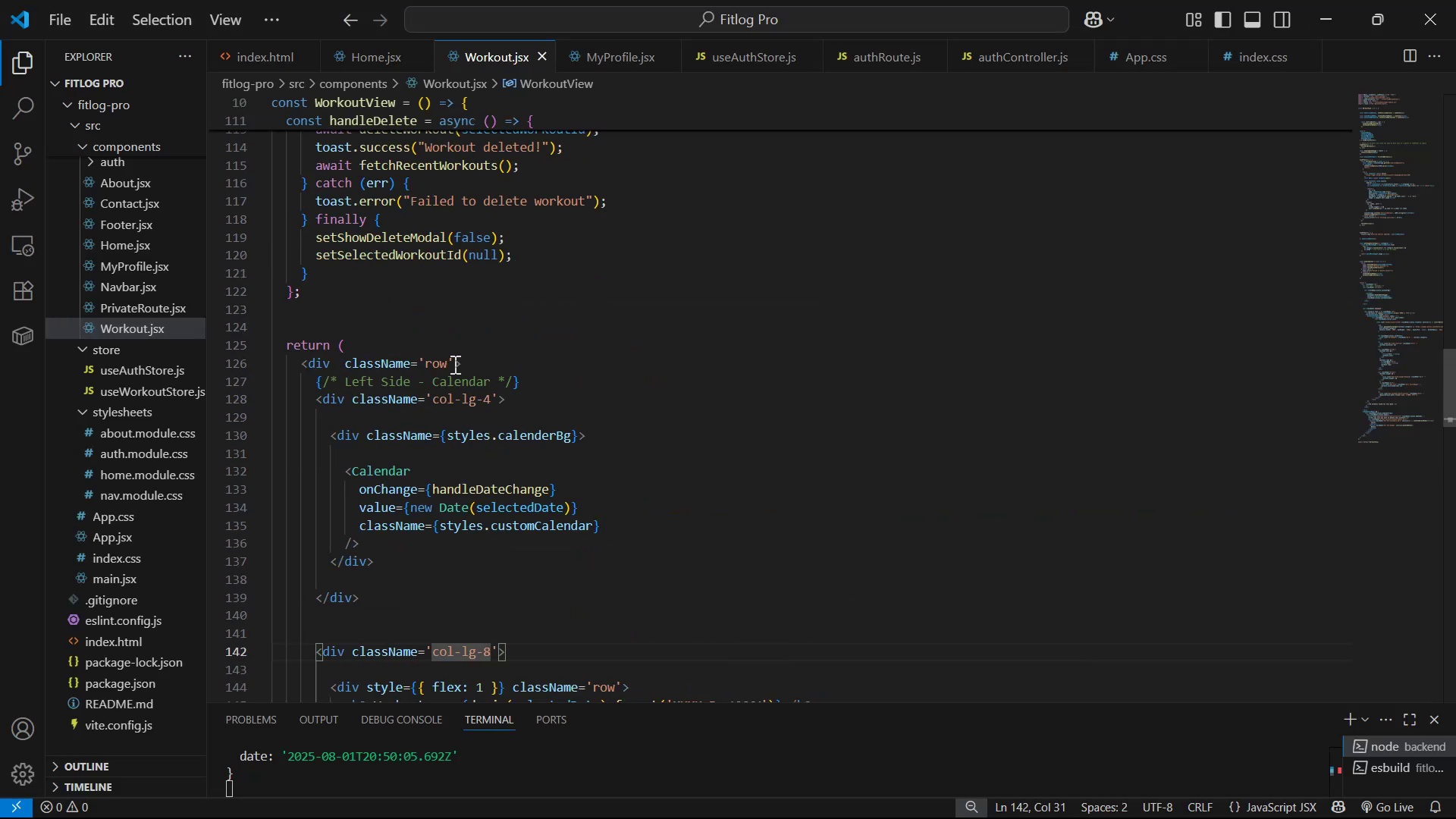 
left_click([444, 362])
 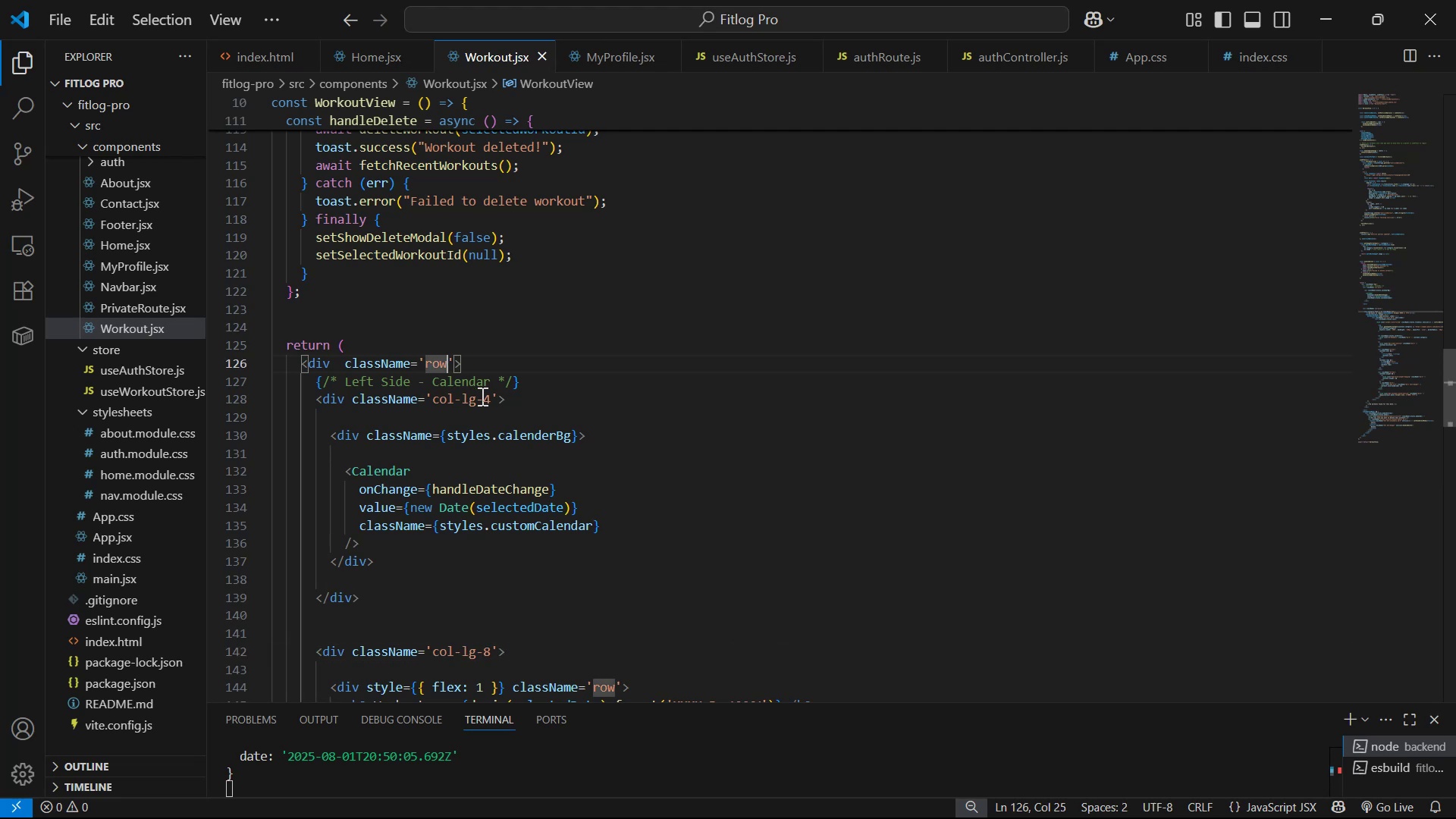 
type( py-5)
 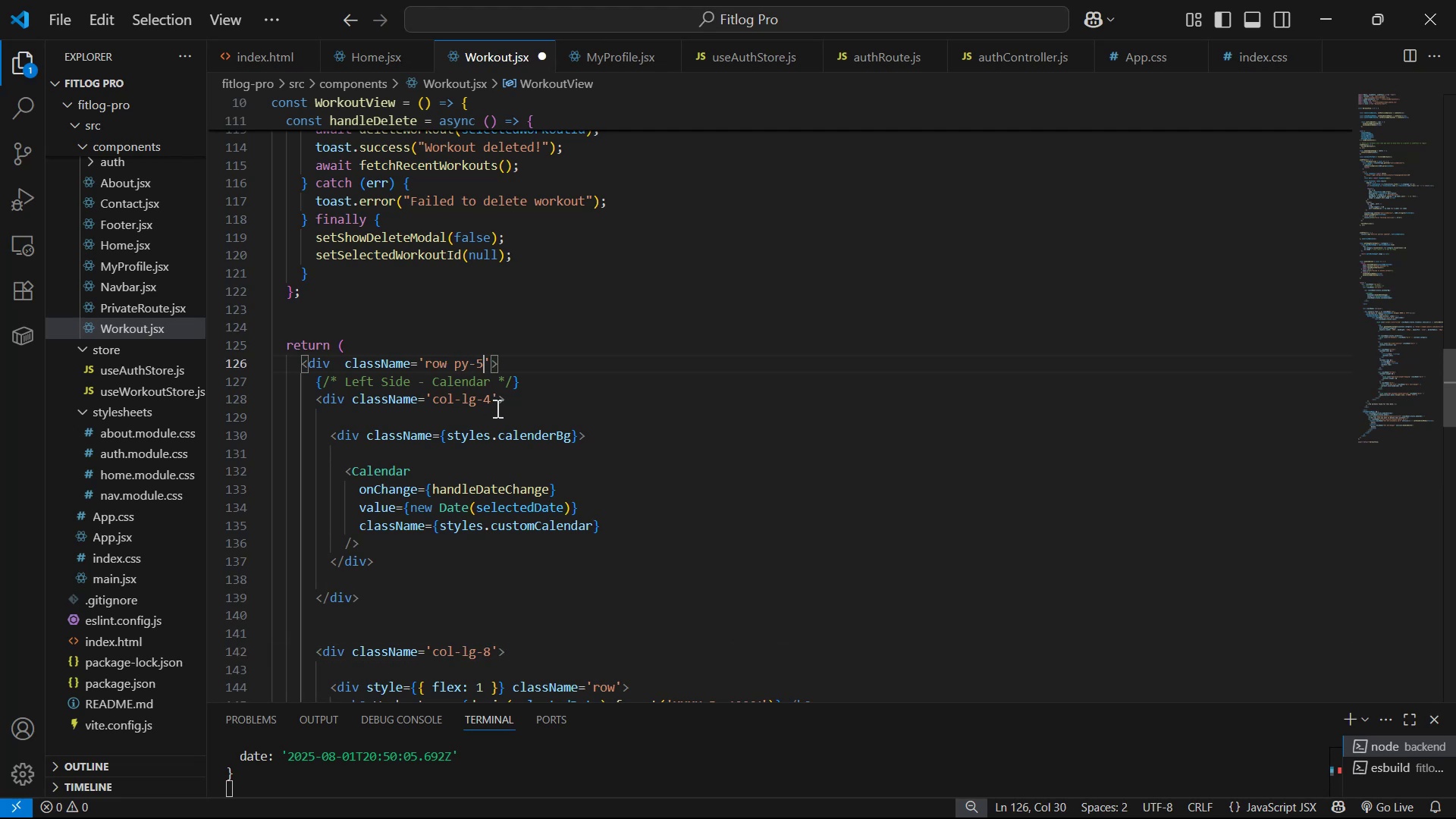 
key(Control+S)
 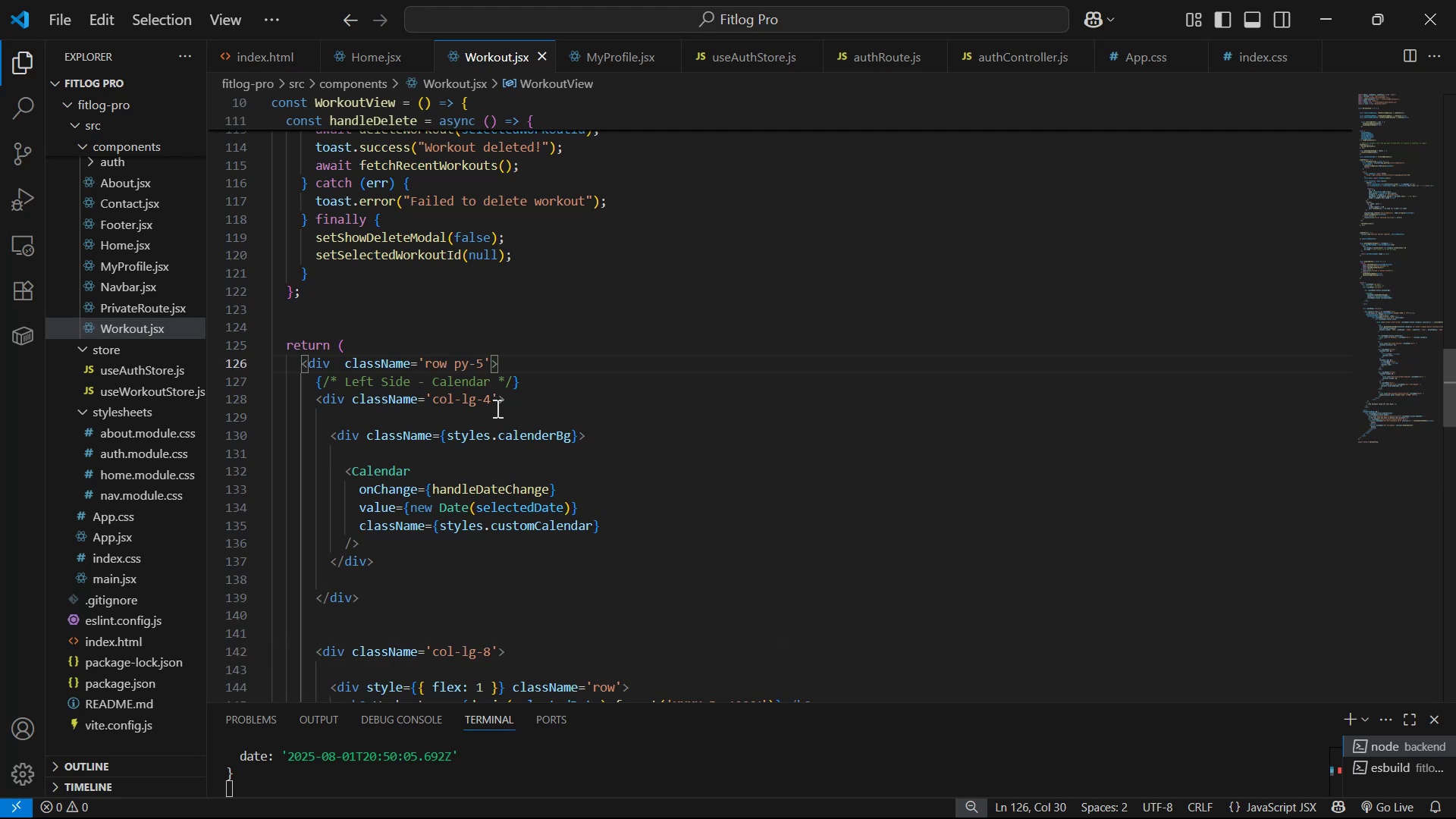 
key(Alt+AltLeft)
 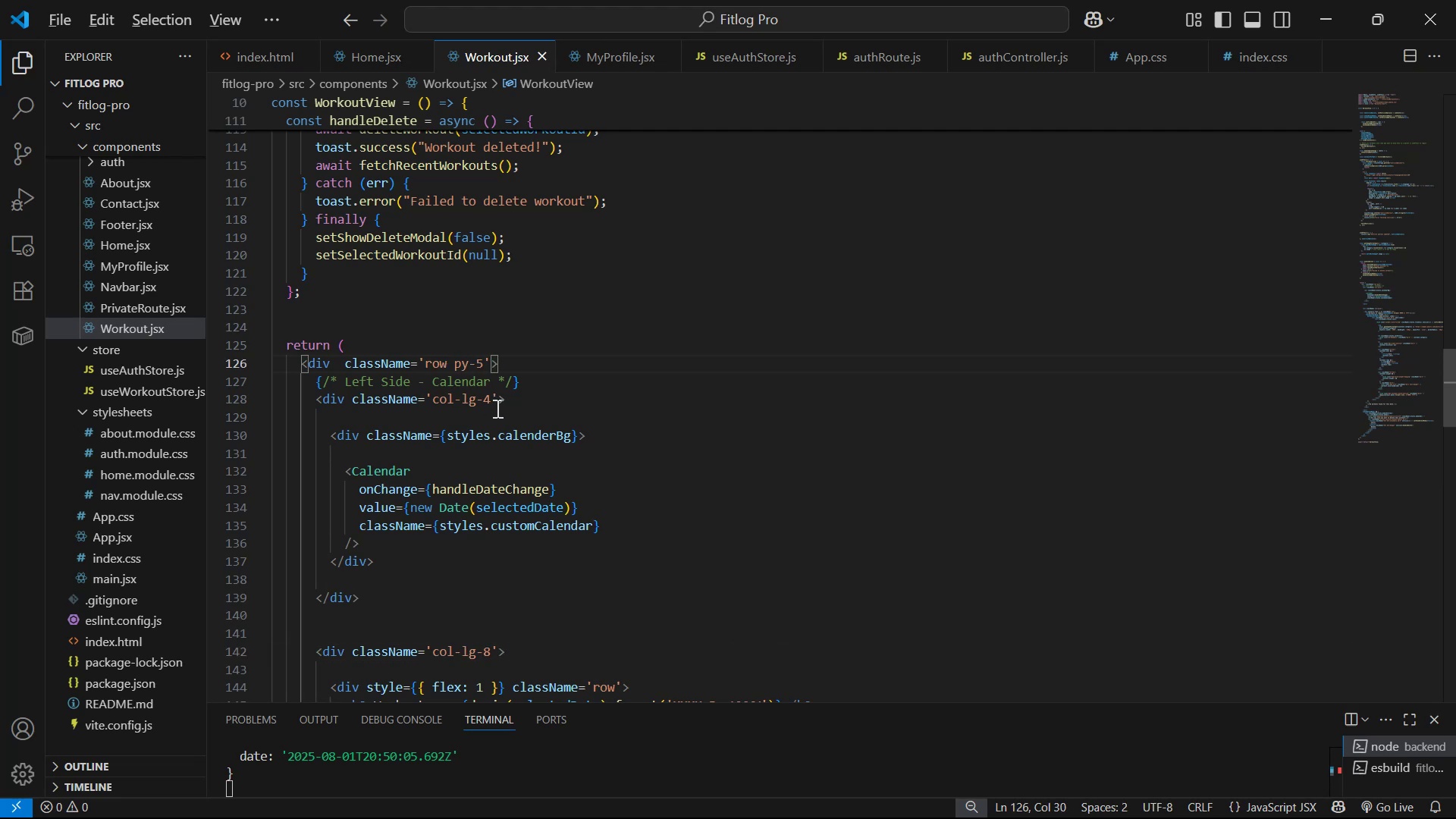 
key(Alt+Tab)
 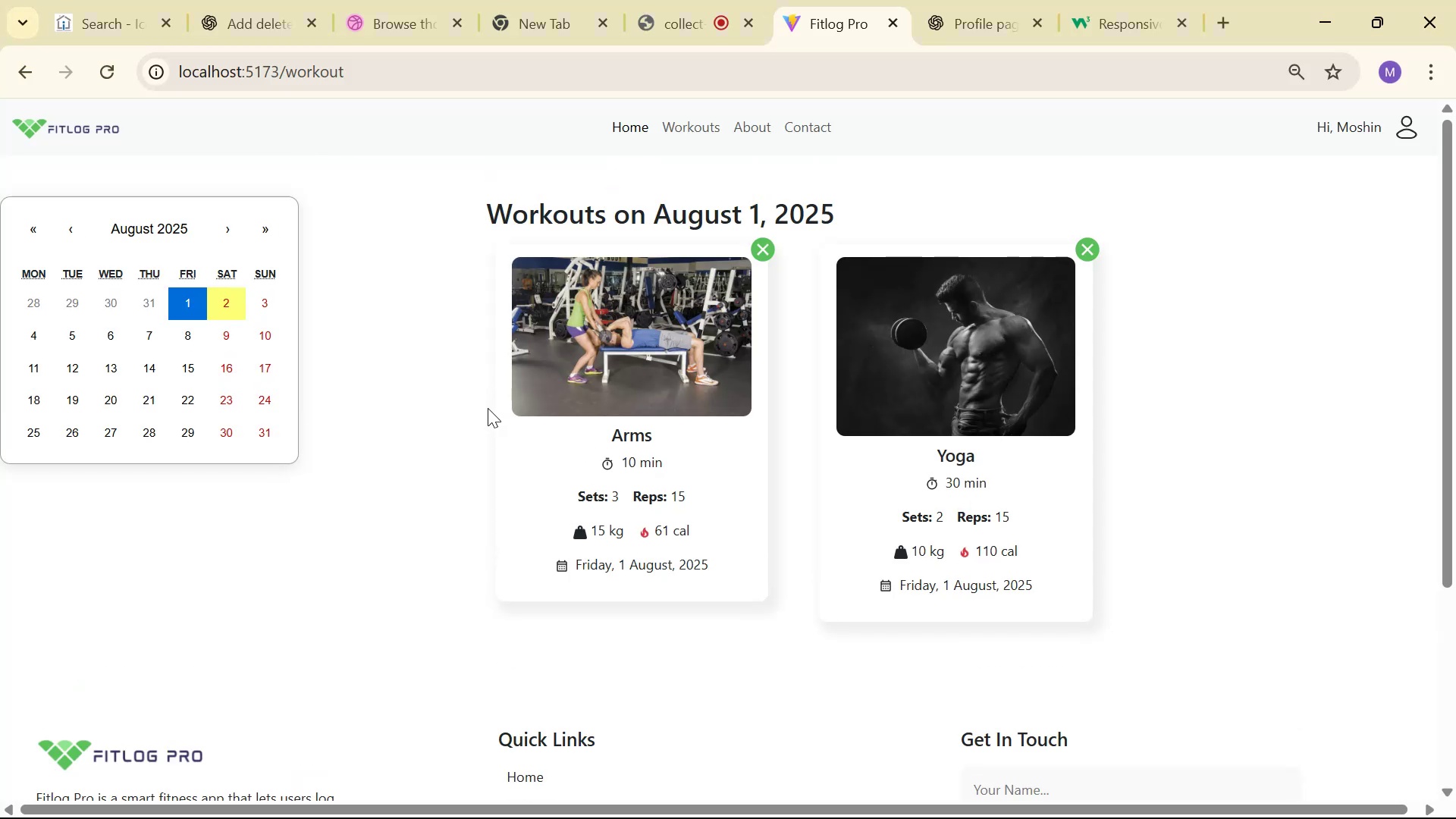 
key(Alt+AltLeft)
 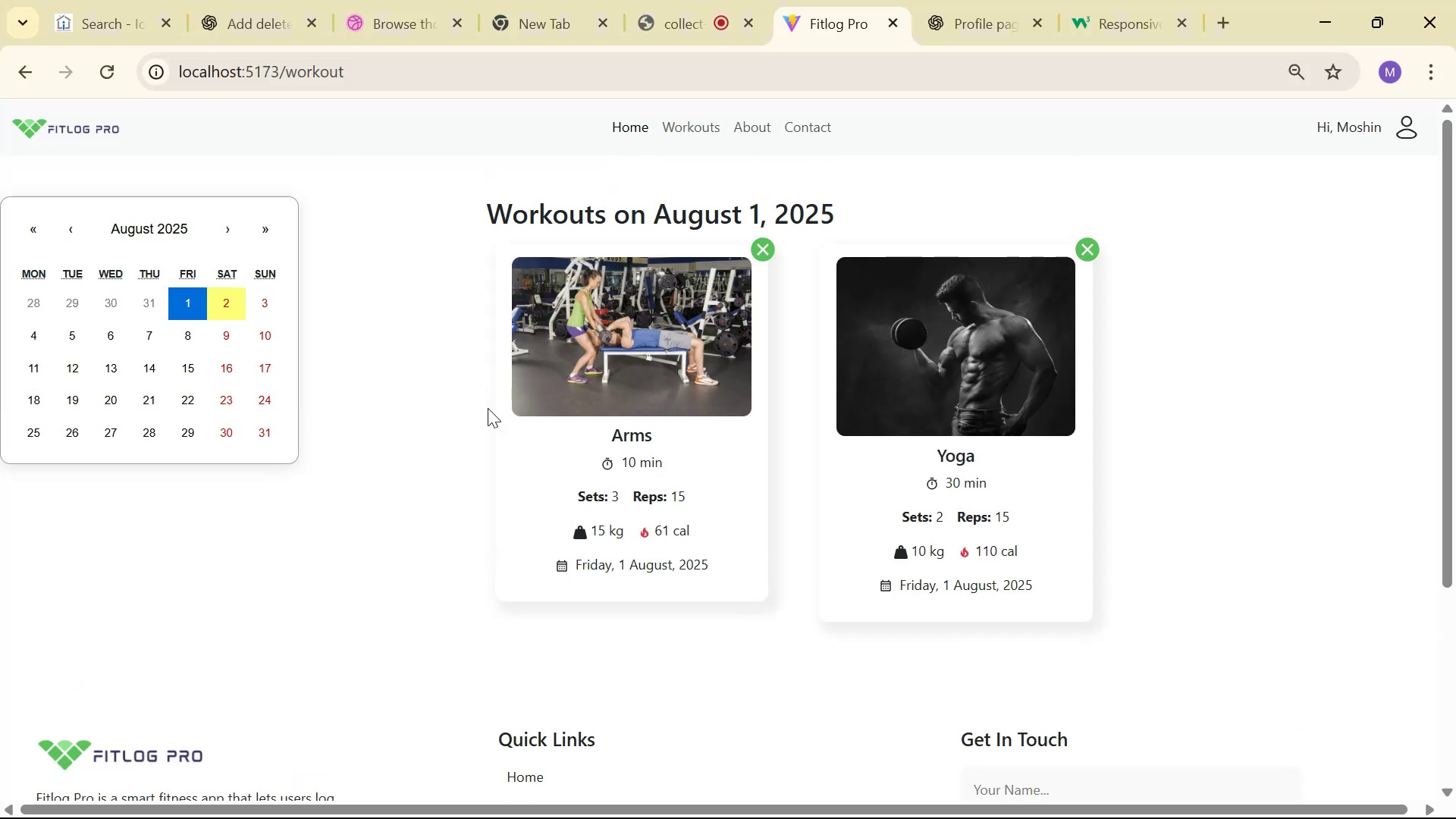 
key(Tab)
type( px-3)
 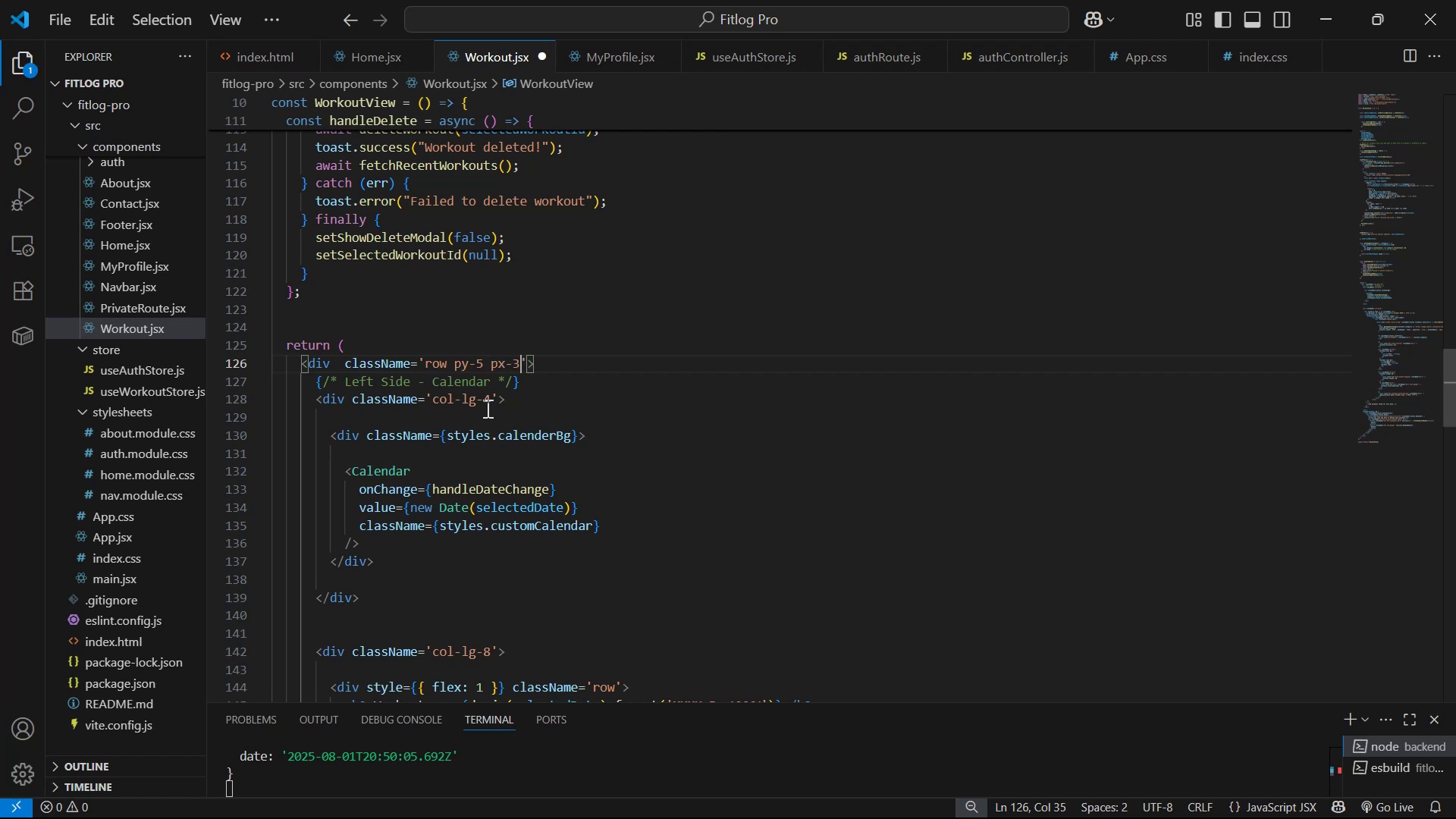 
key(Control+S)
 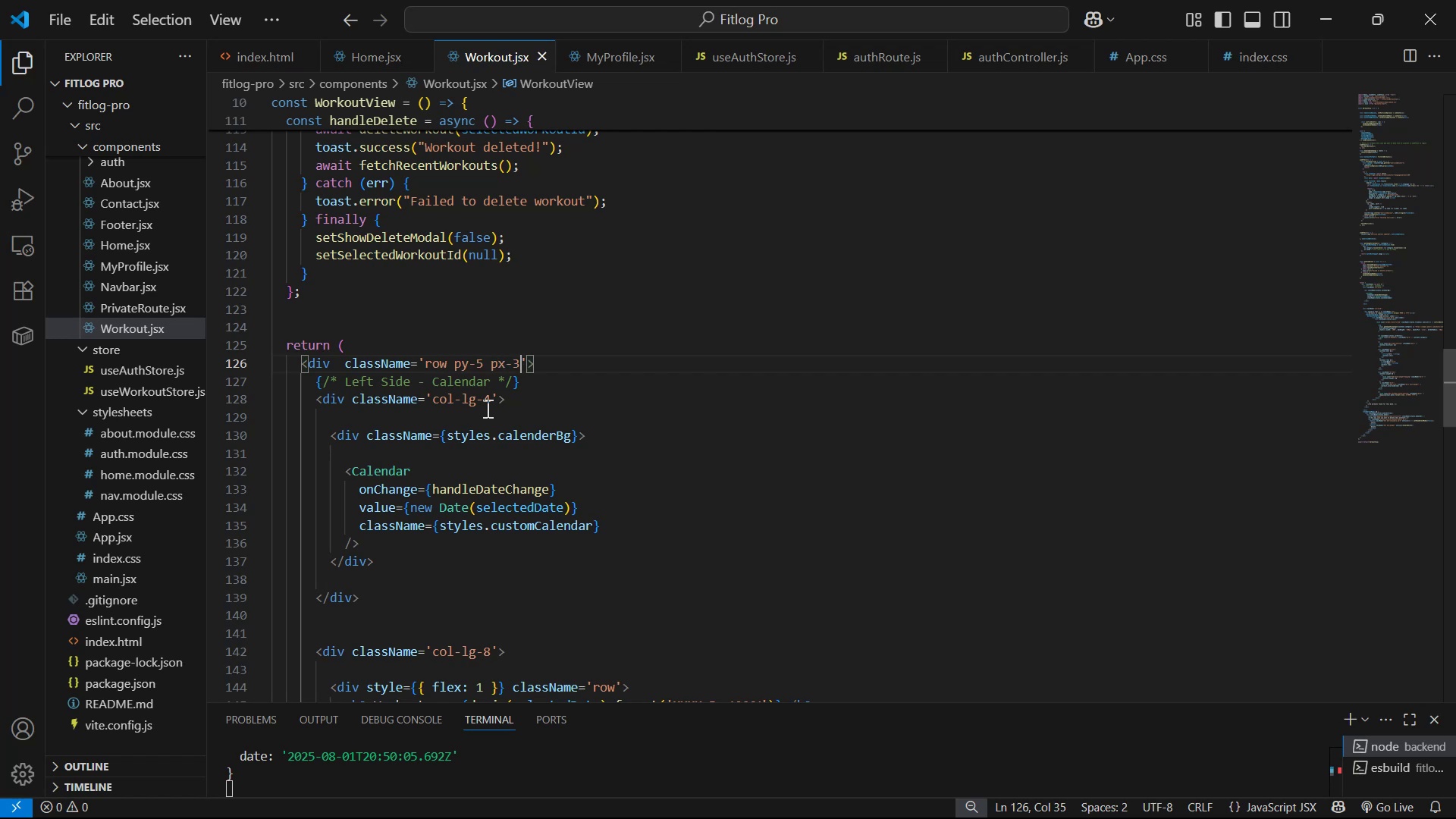 
key(Alt+AltLeft)
 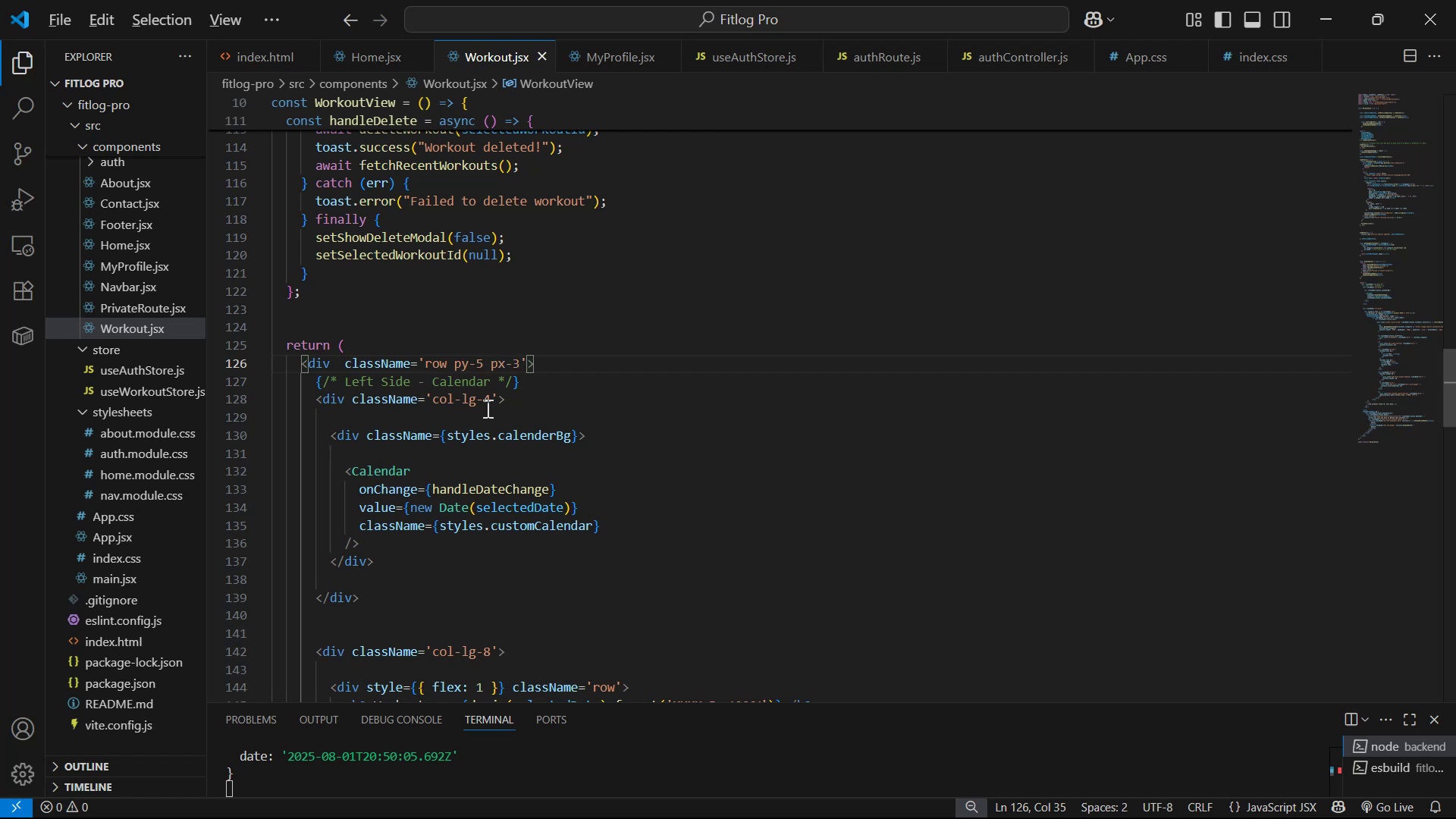 
key(Alt+Tab)
 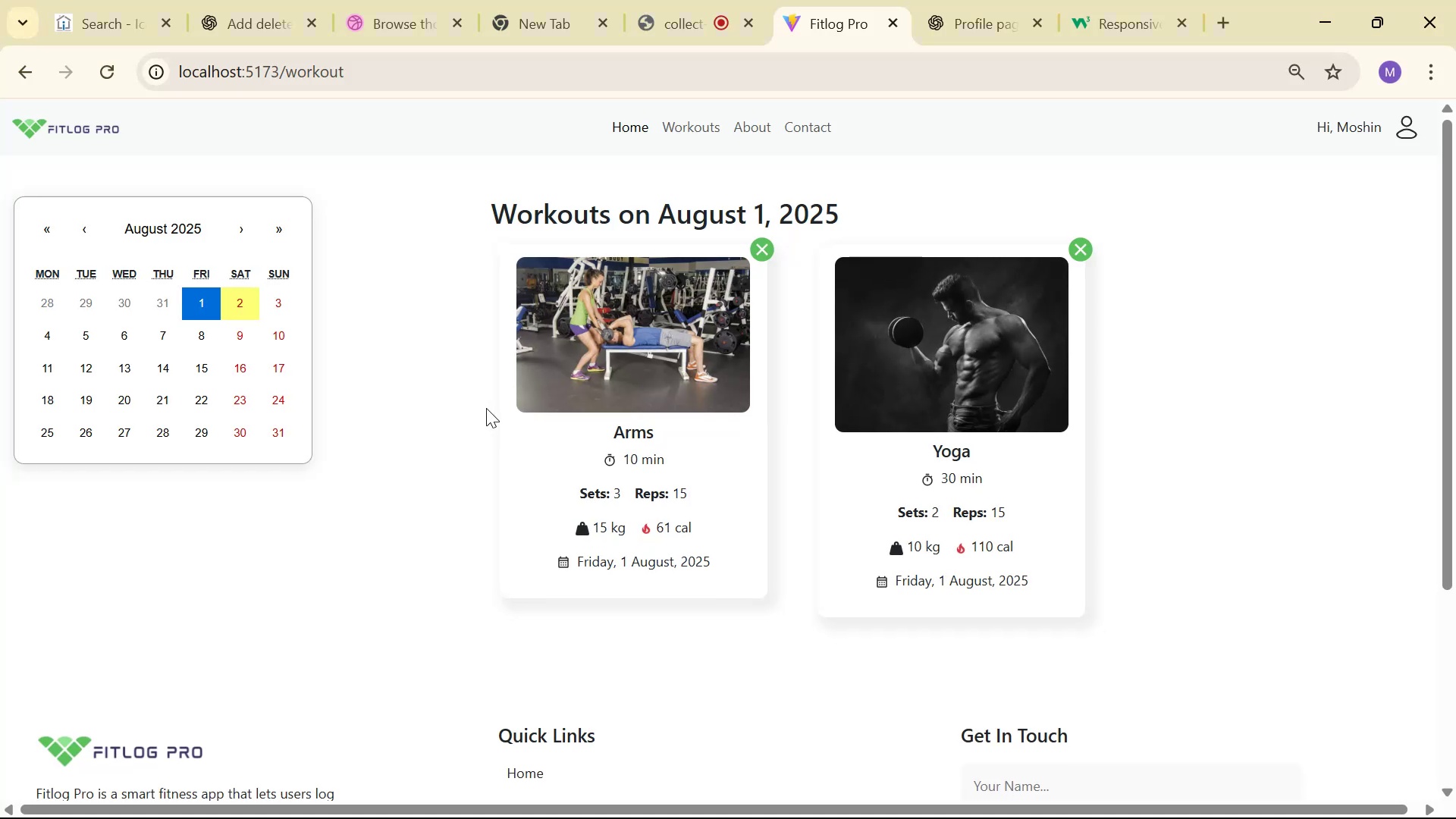 
key(Alt+AltLeft)
 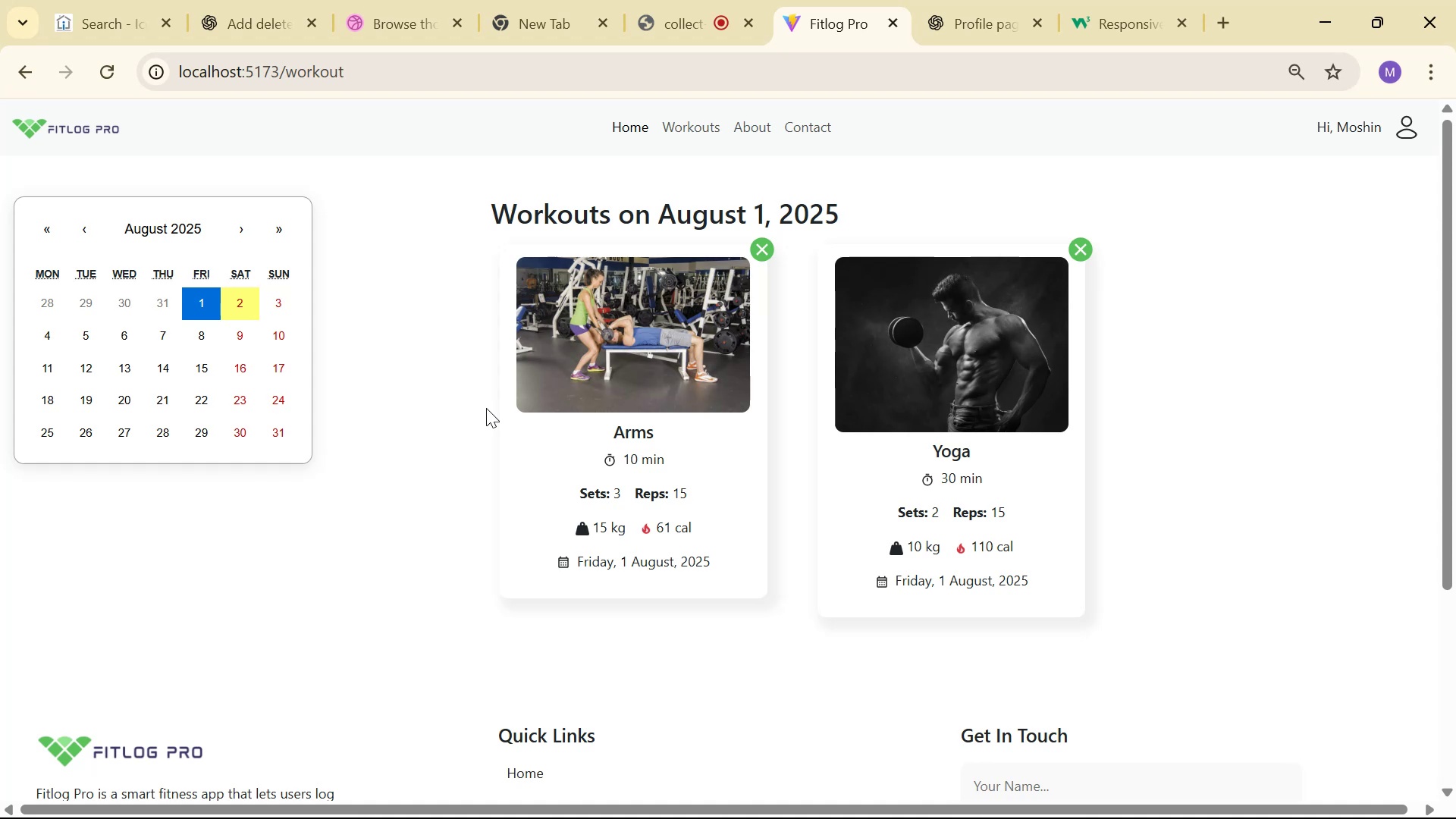 
key(Tab)
key(Backspace)
type(3 px-md-5)
 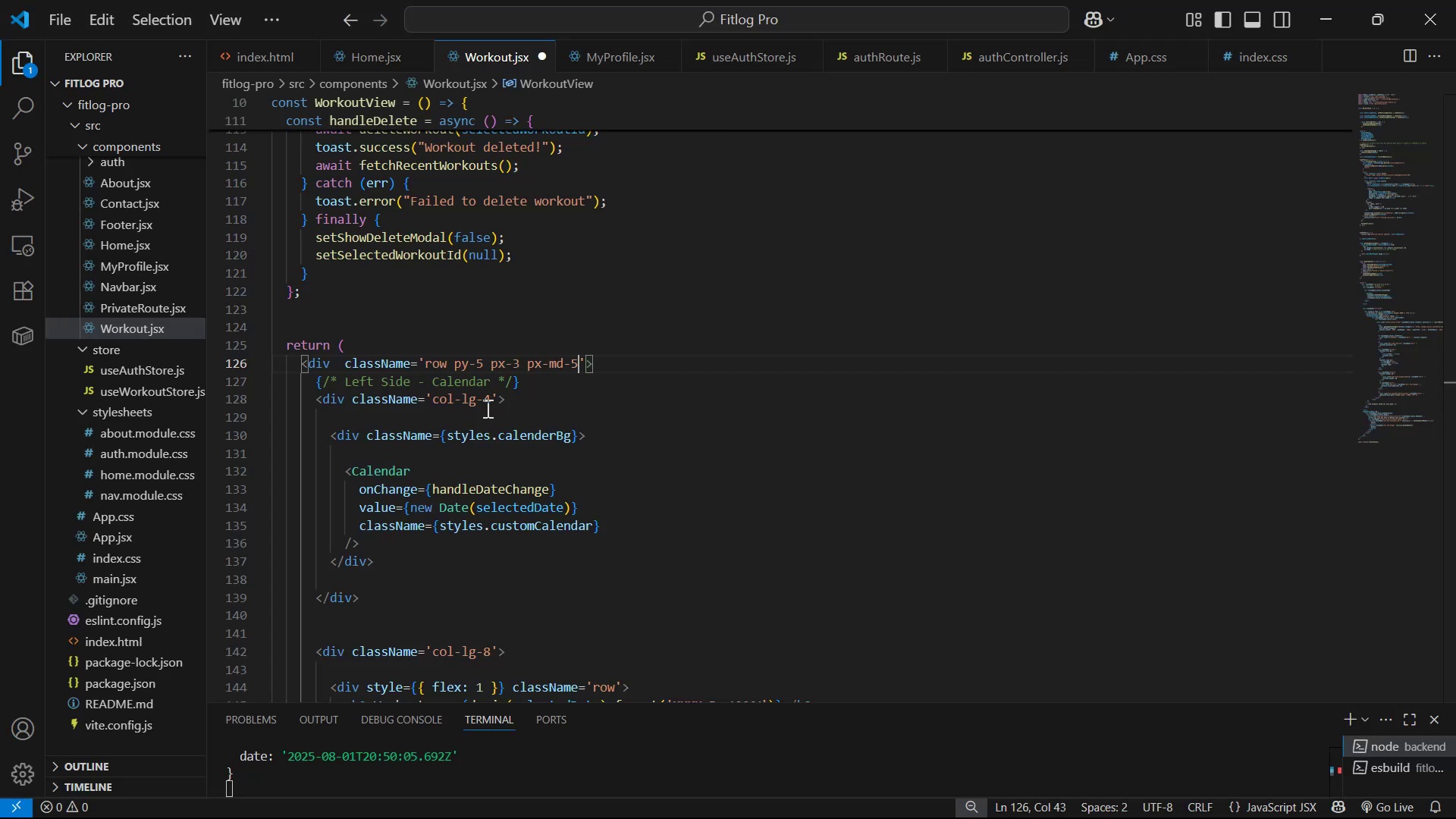 
key(Control+S)
 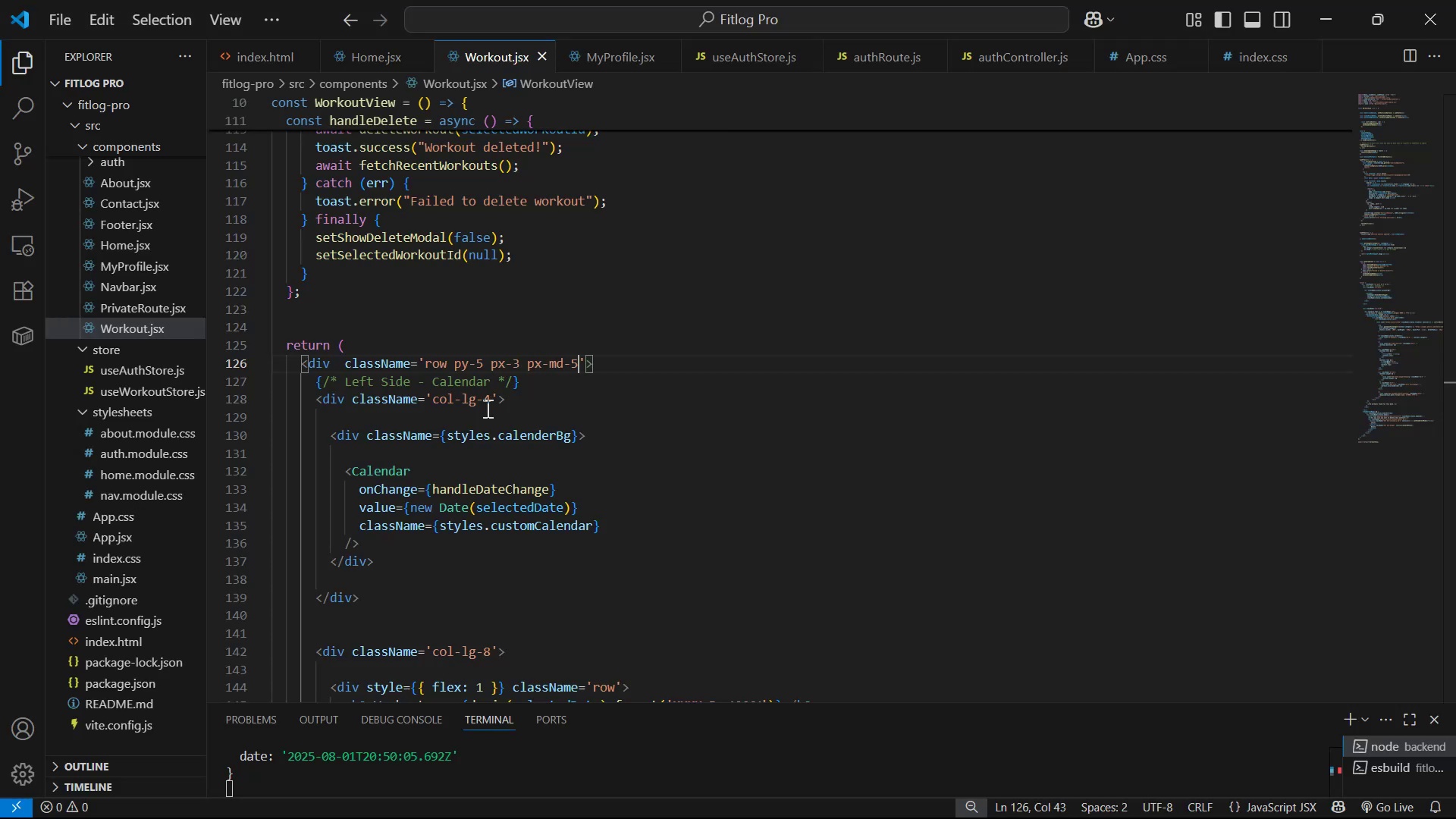 
key(Alt+AltLeft)
 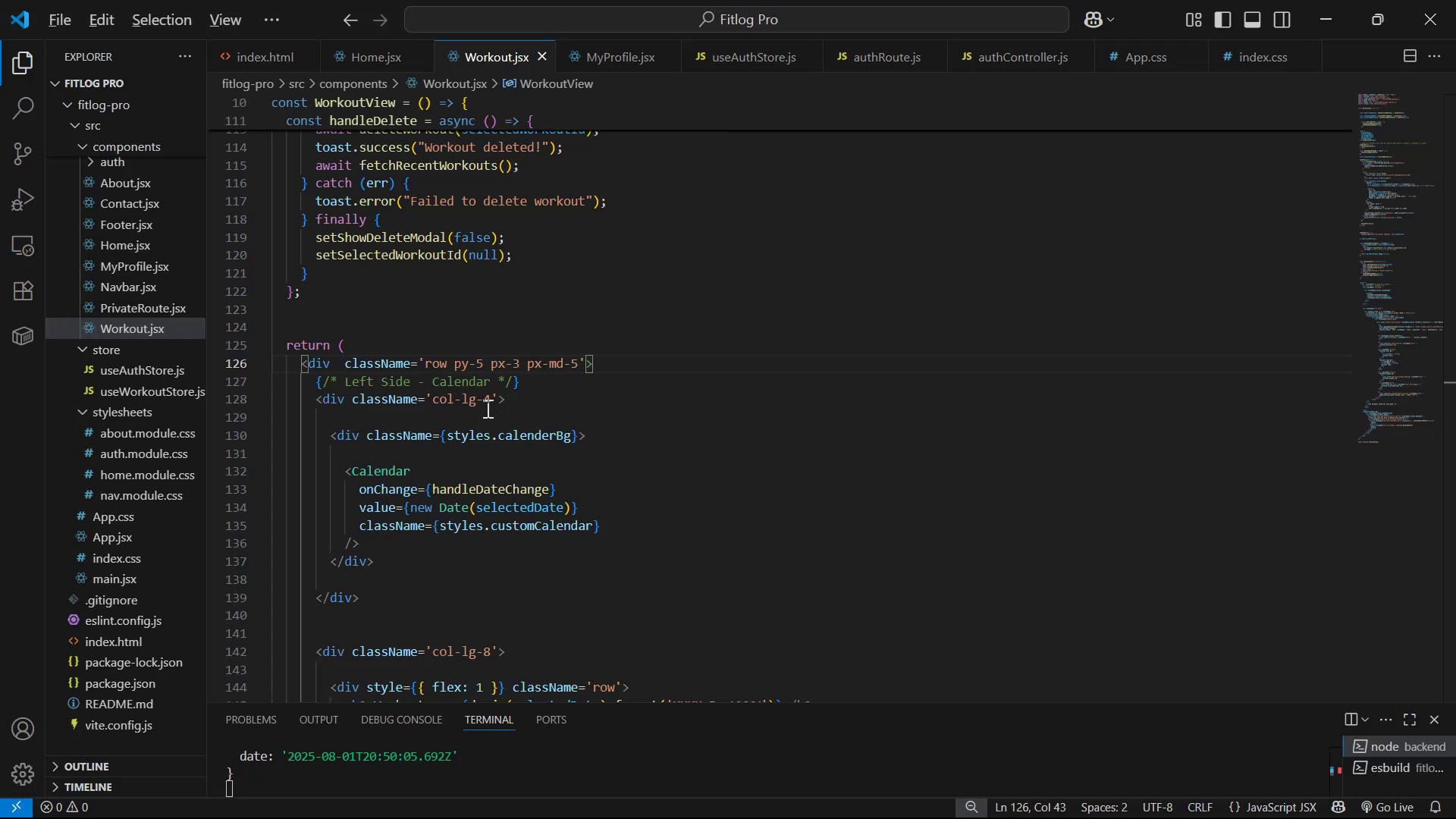 
key(Alt+Tab)
 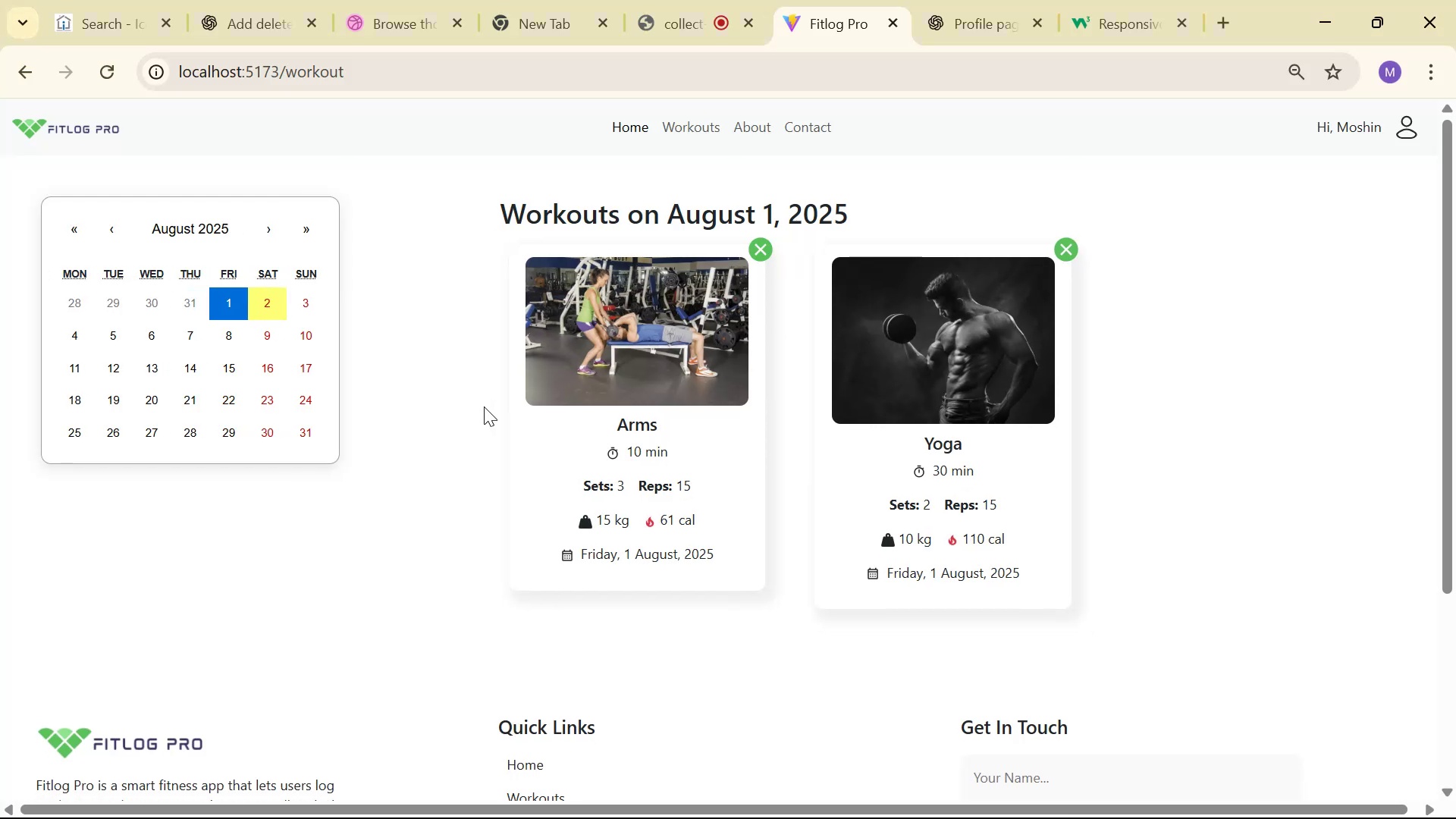 
scroll: coordinate [393, 312], scroll_direction: up, amount: 4.0
 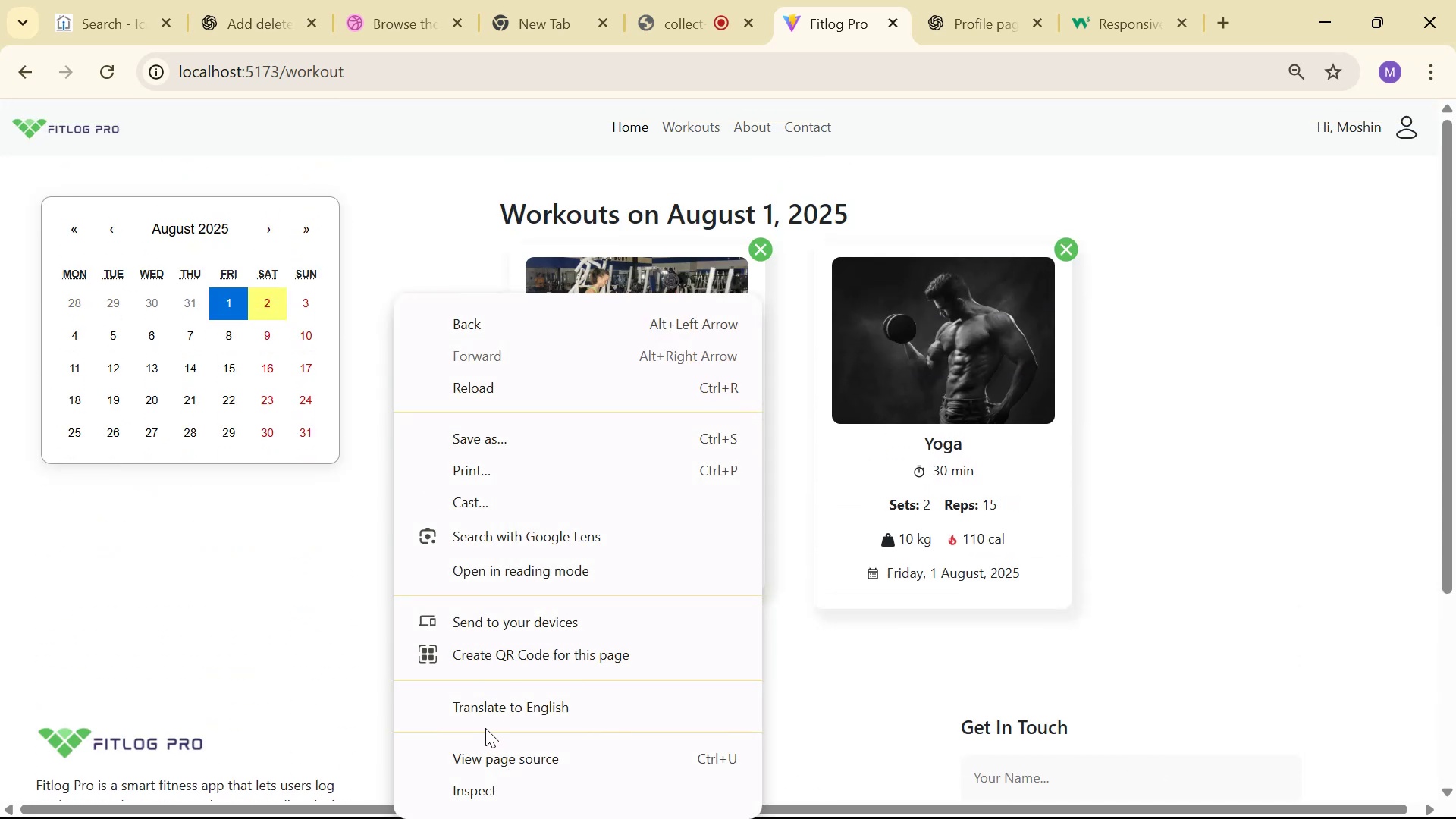 
left_click([483, 786])
 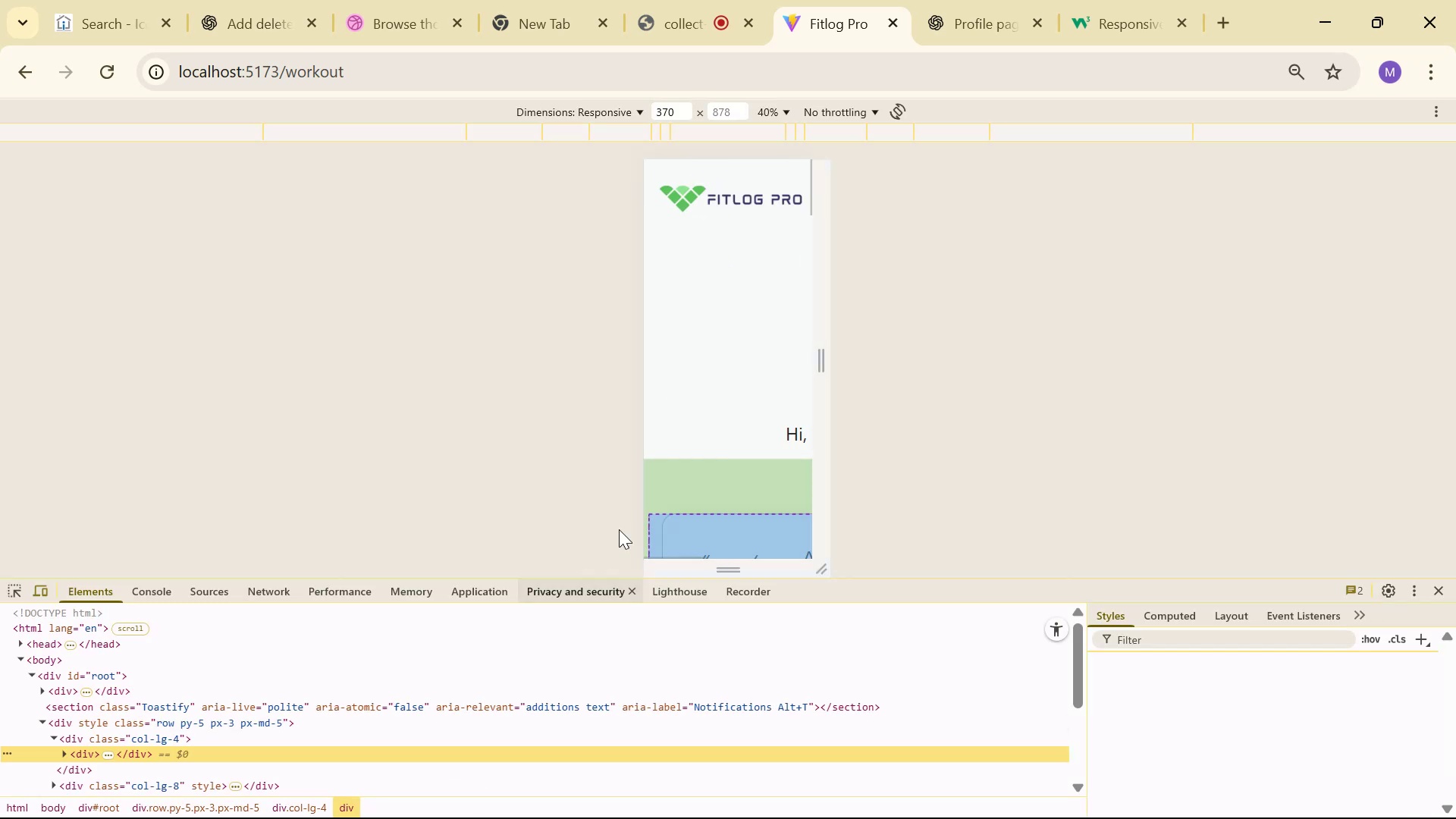 
mouse_move([774, 354])
 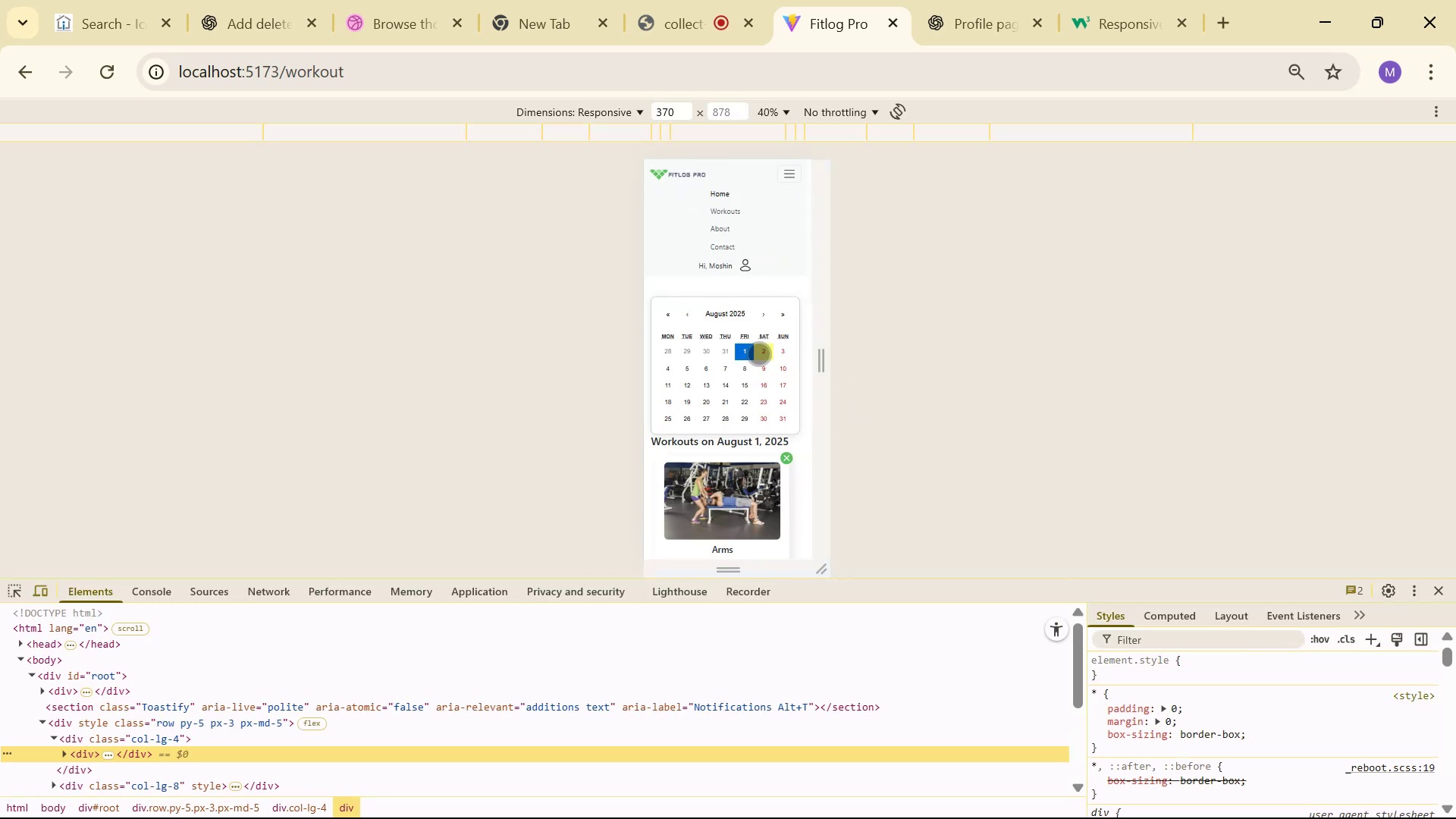 
scroll: coordinate [736, 378], scroll_direction: down, amount: 6.0
 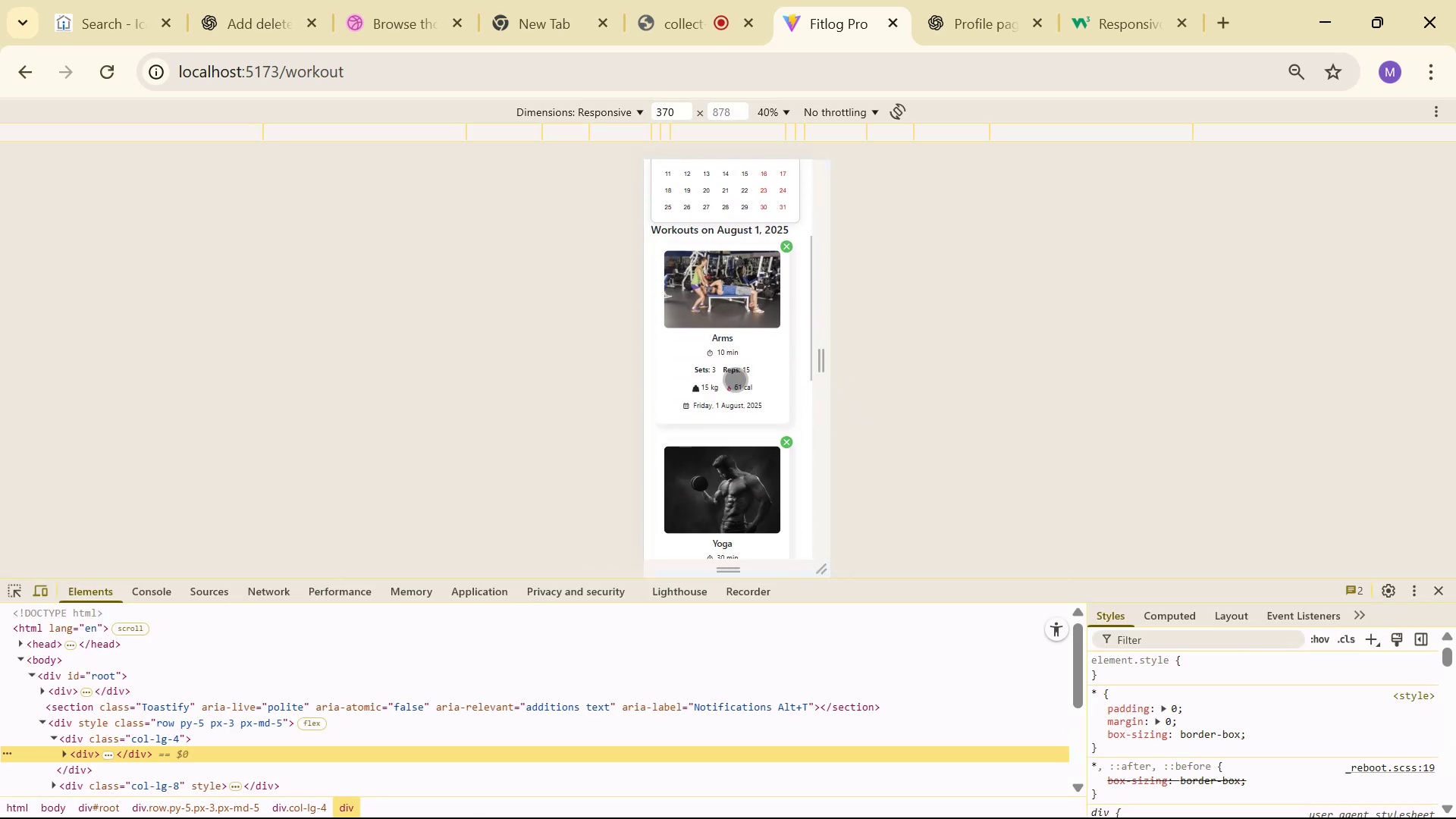 
key(Alt+AltLeft)
 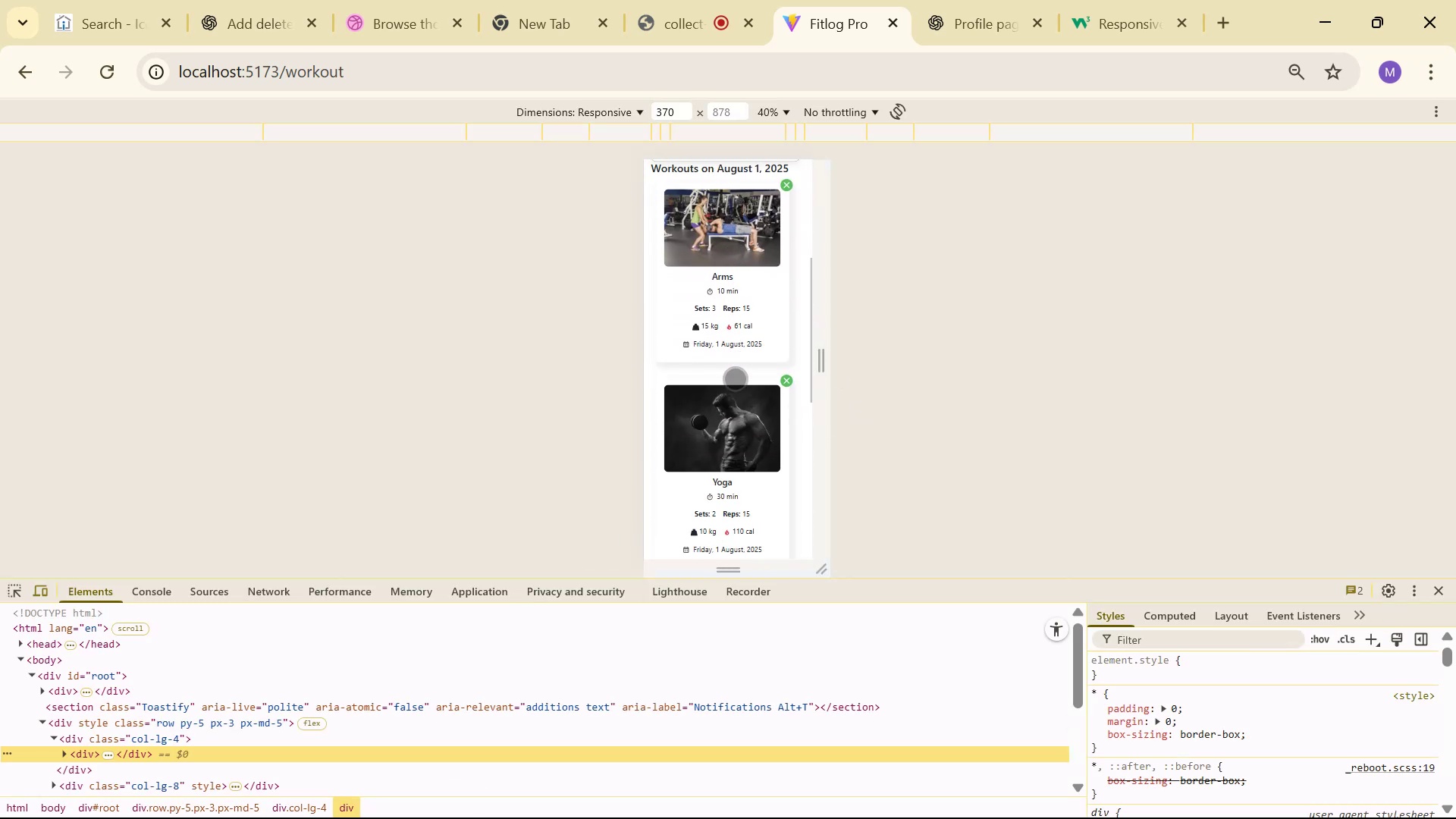 
key(Alt+Tab)
 